 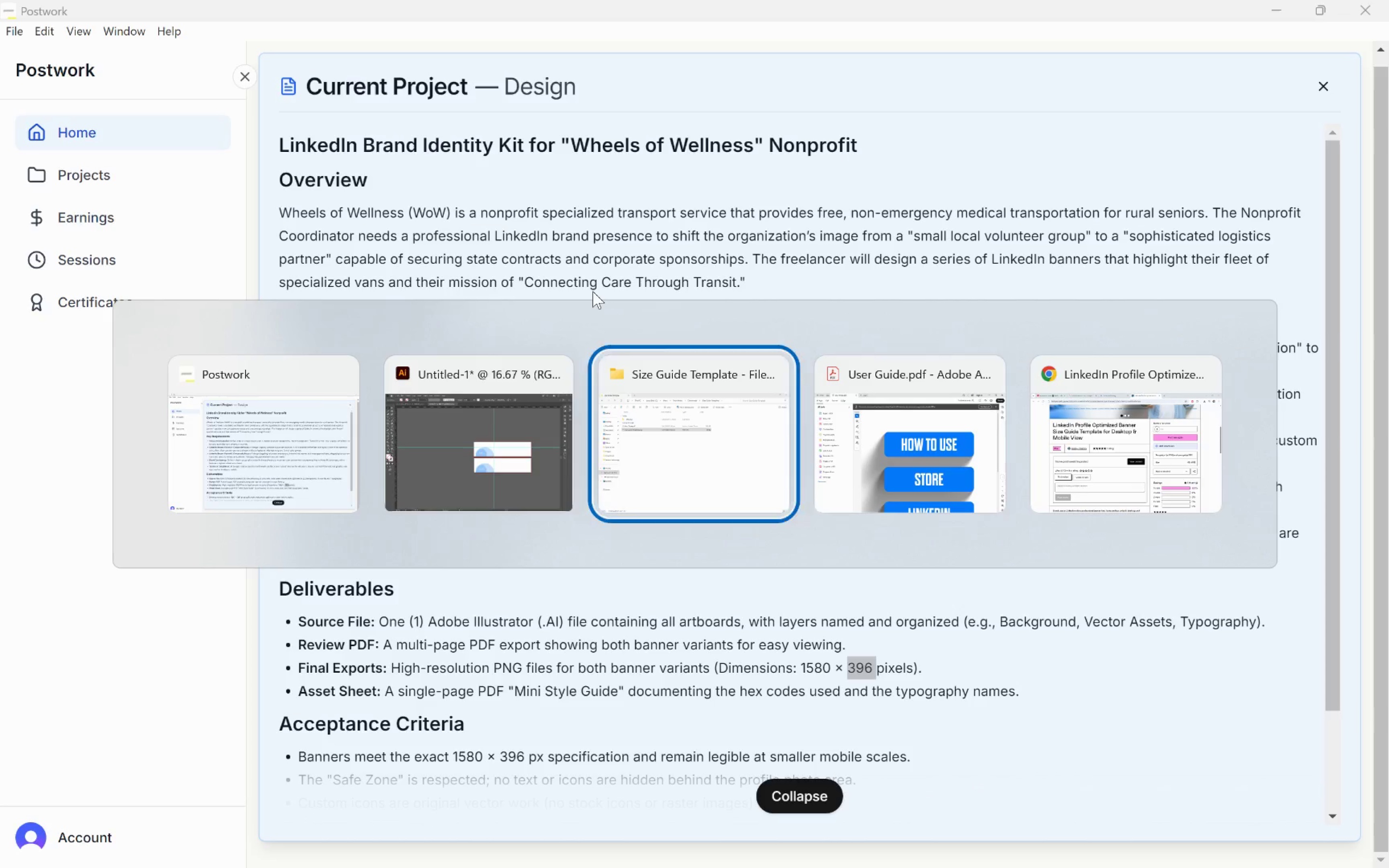 
key(Alt+Tab)
 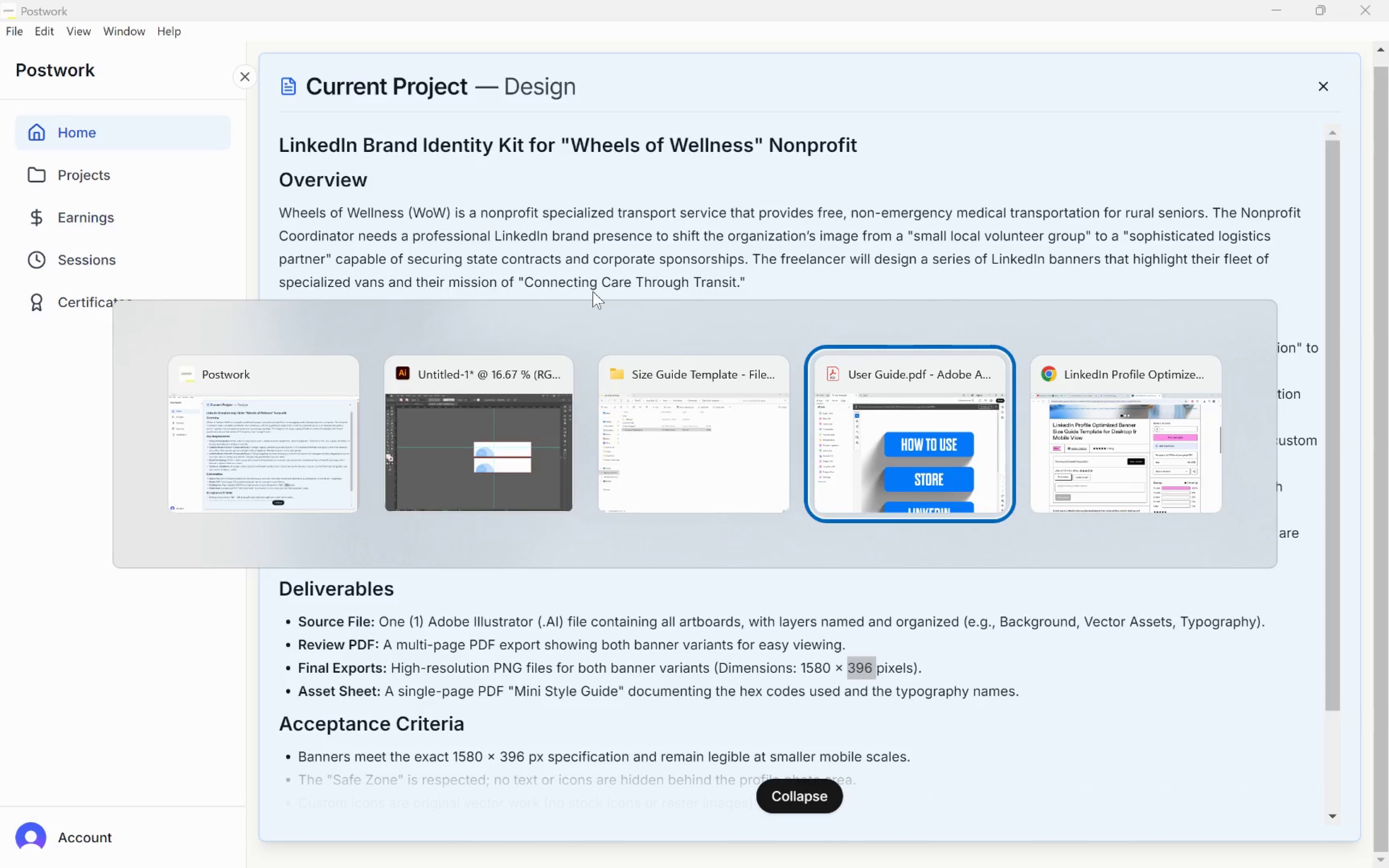 
key(Alt+Tab)
 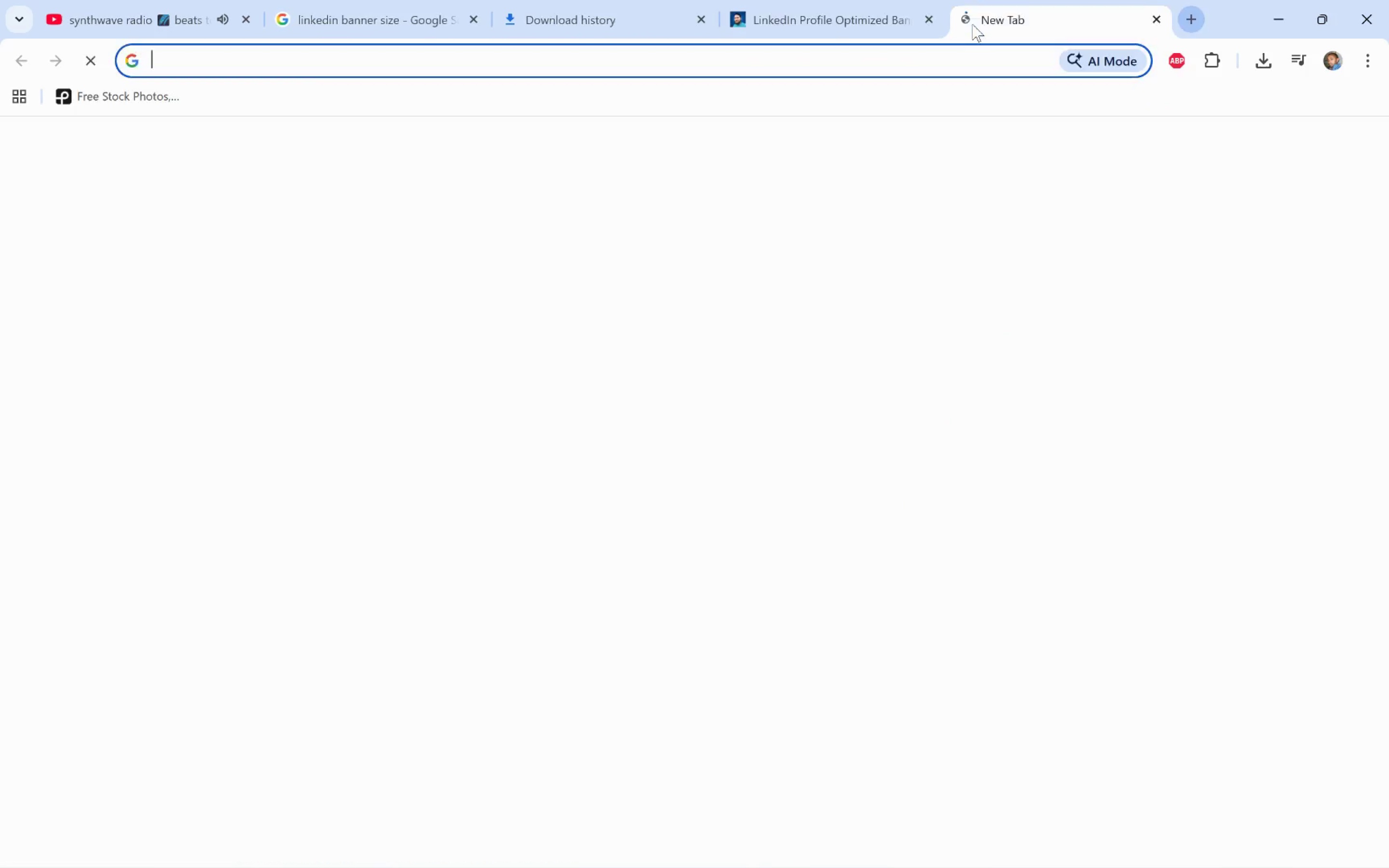 
type(fla)
 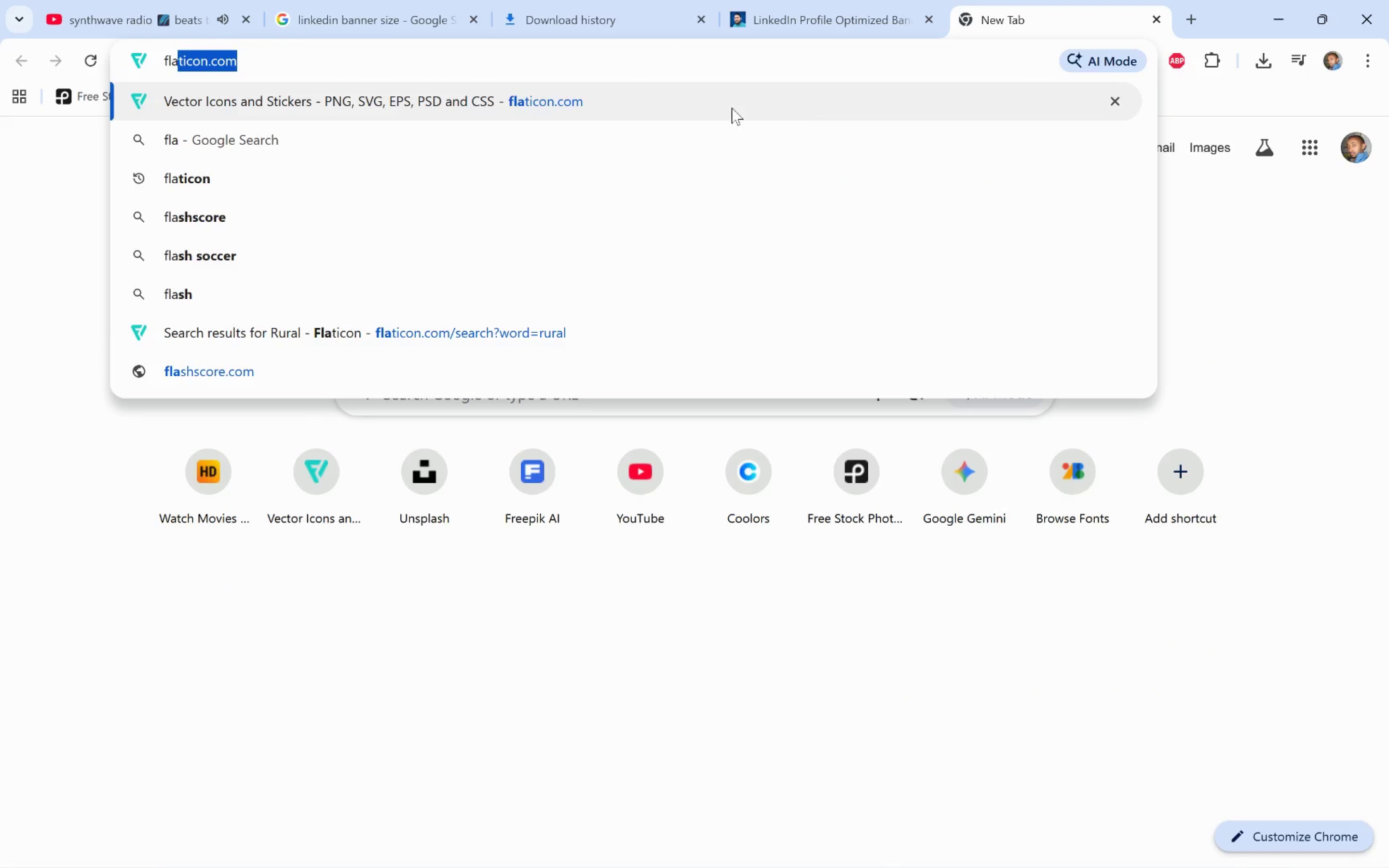 
left_click([716, 95])
 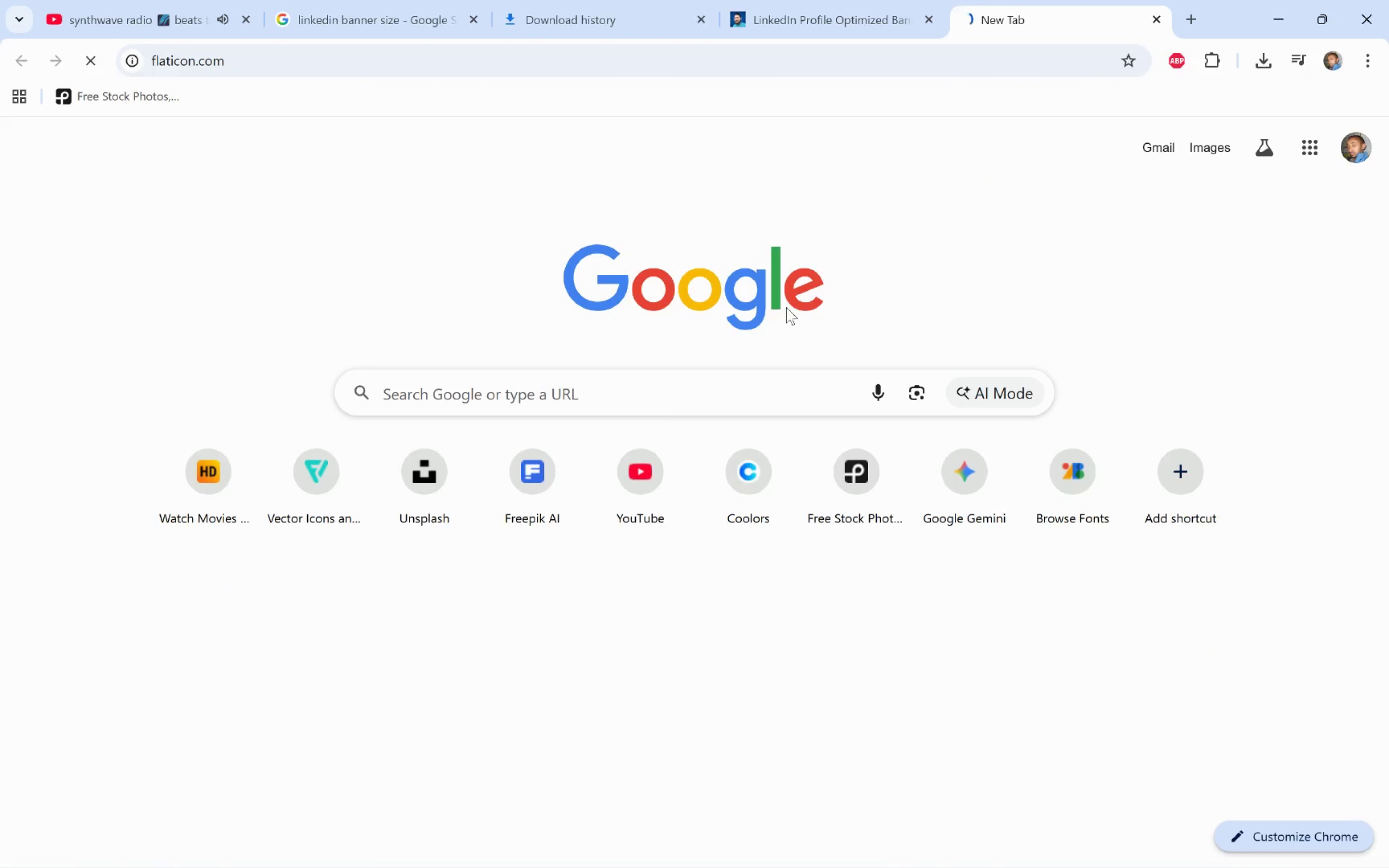 
mouse_move([380, 242])
 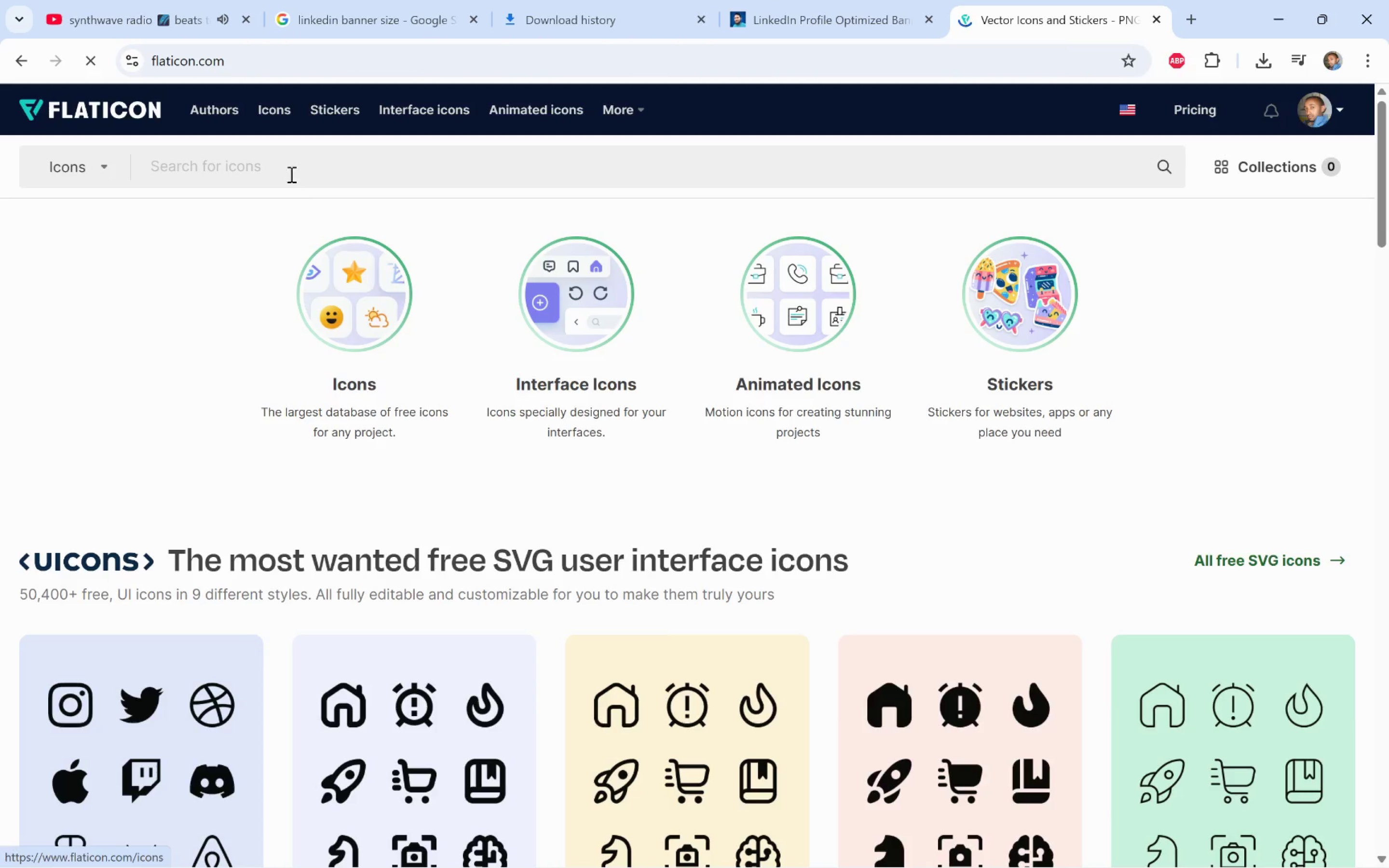 
left_click([290, 168])
 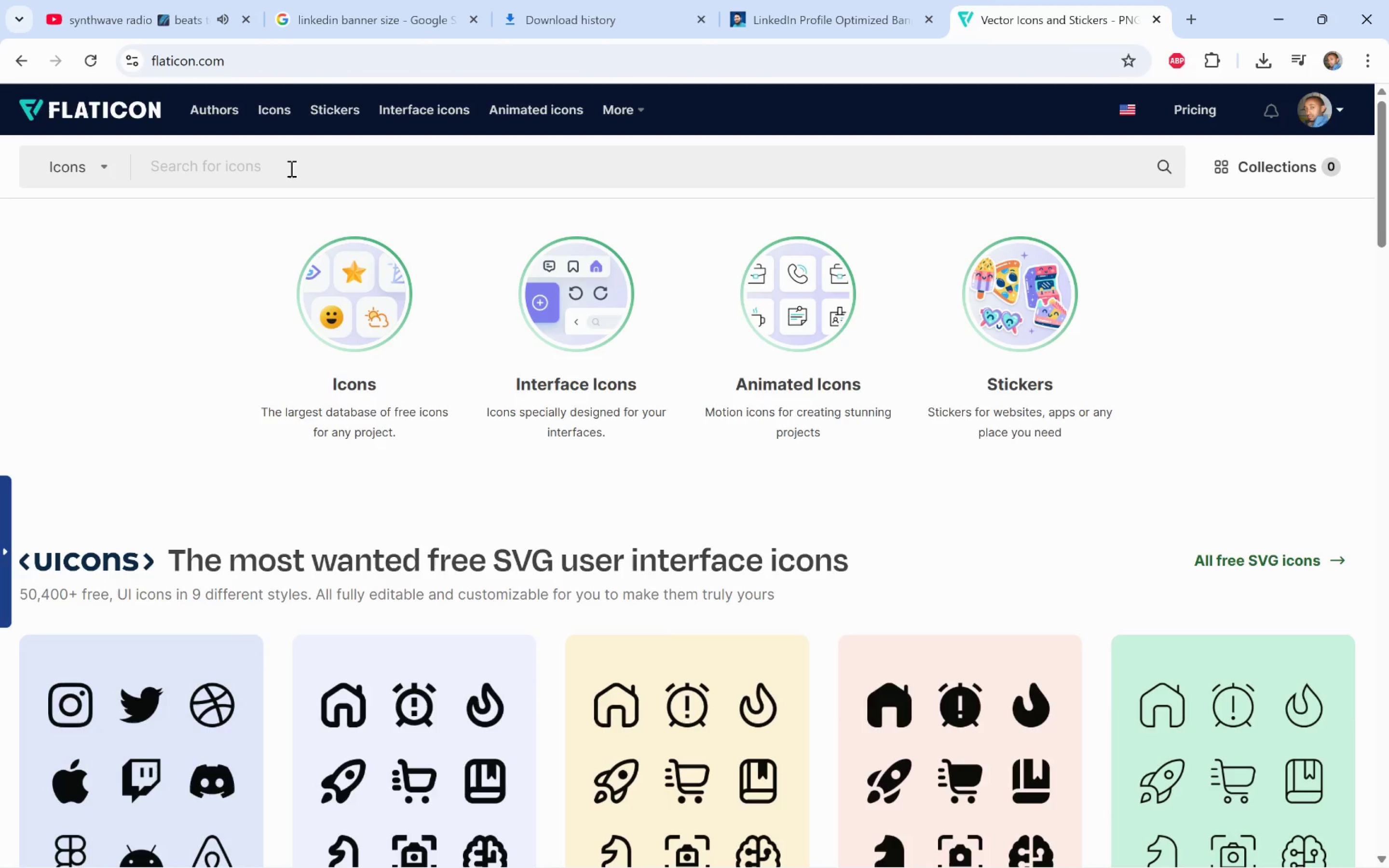 
type(wheel)
 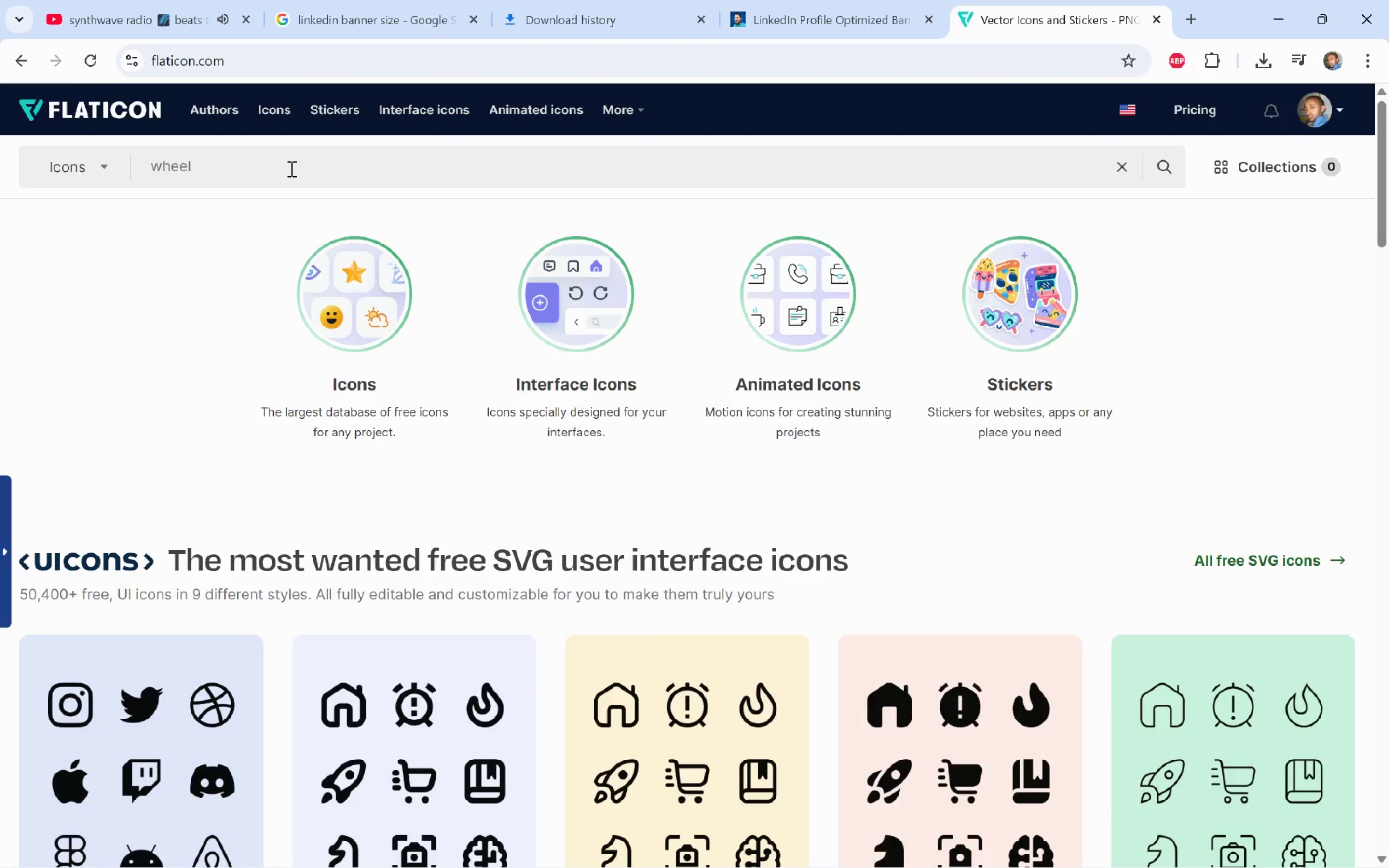 
key(Enter)
 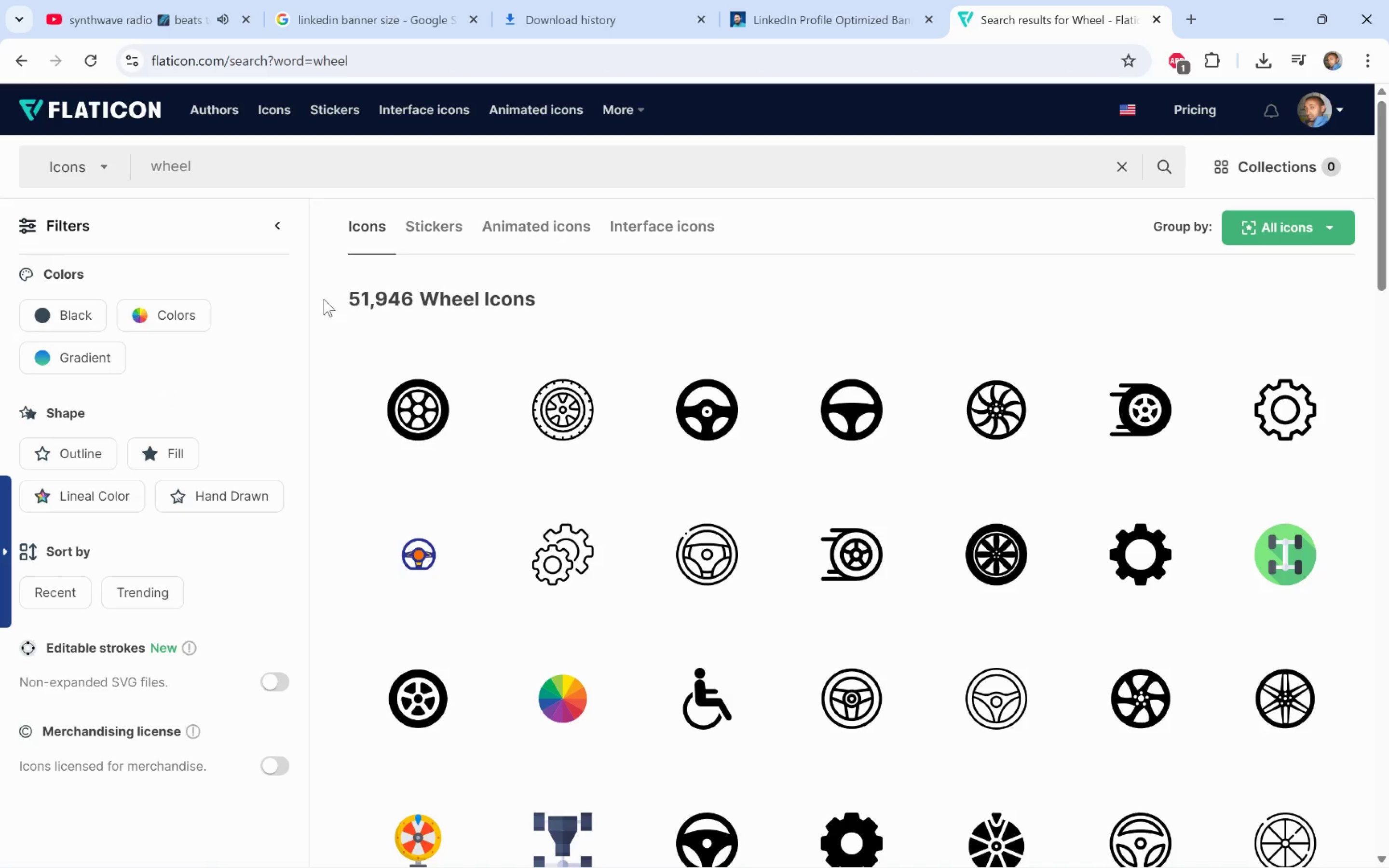 
wait(12.85)
 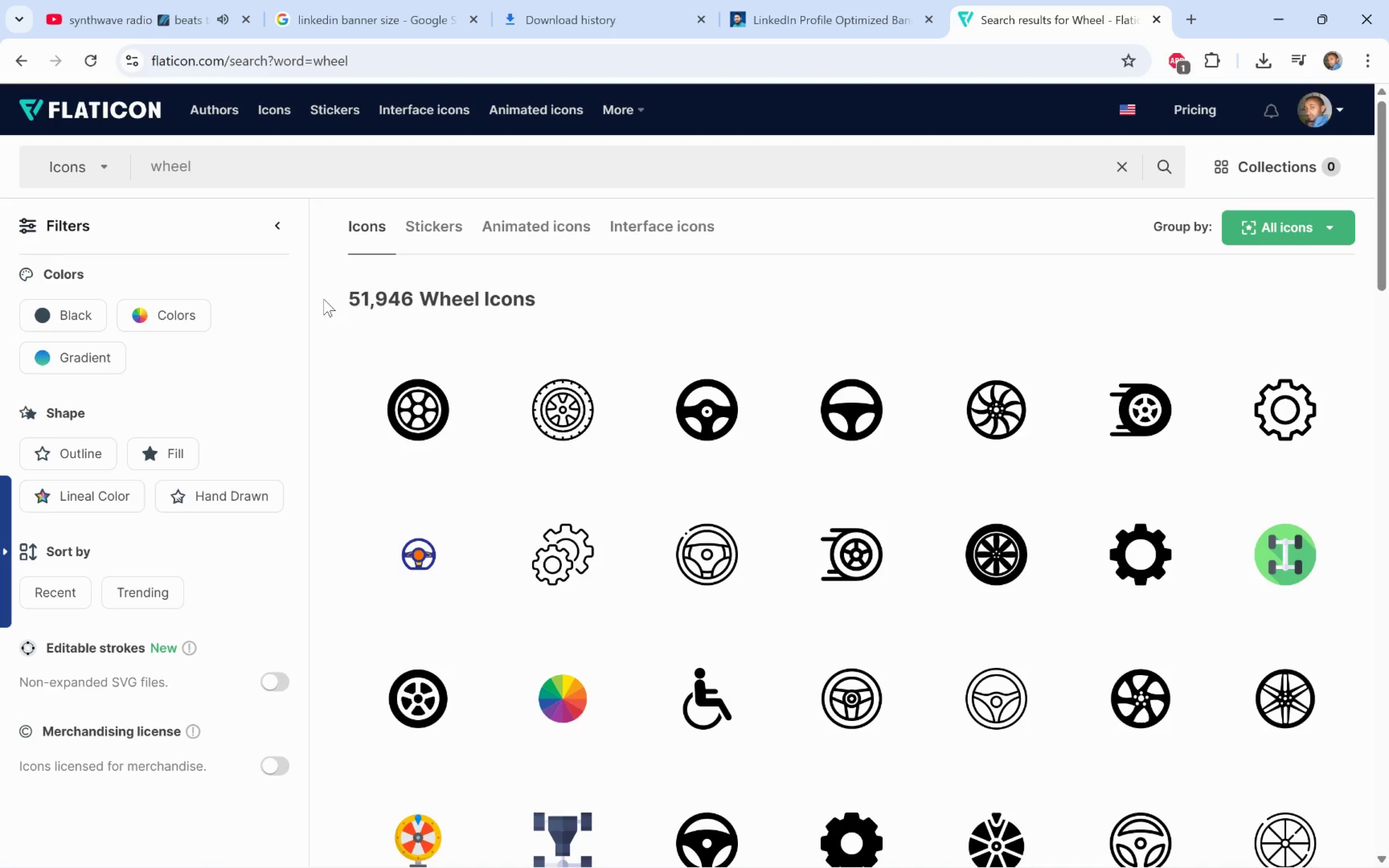 
scroll: coordinate [352, 390], scroll_direction: down, amount: 4.0
 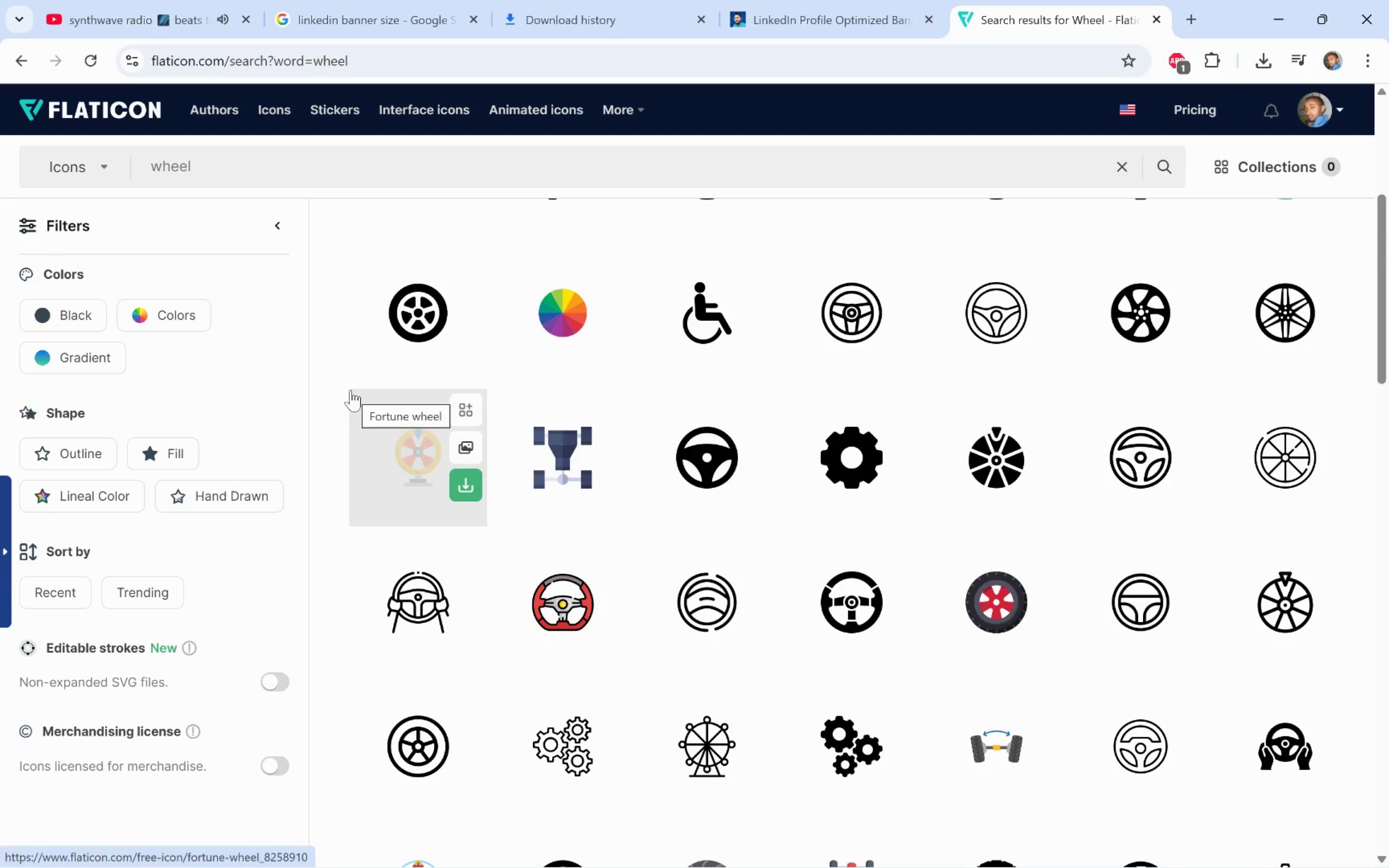 
wait(5.5)
 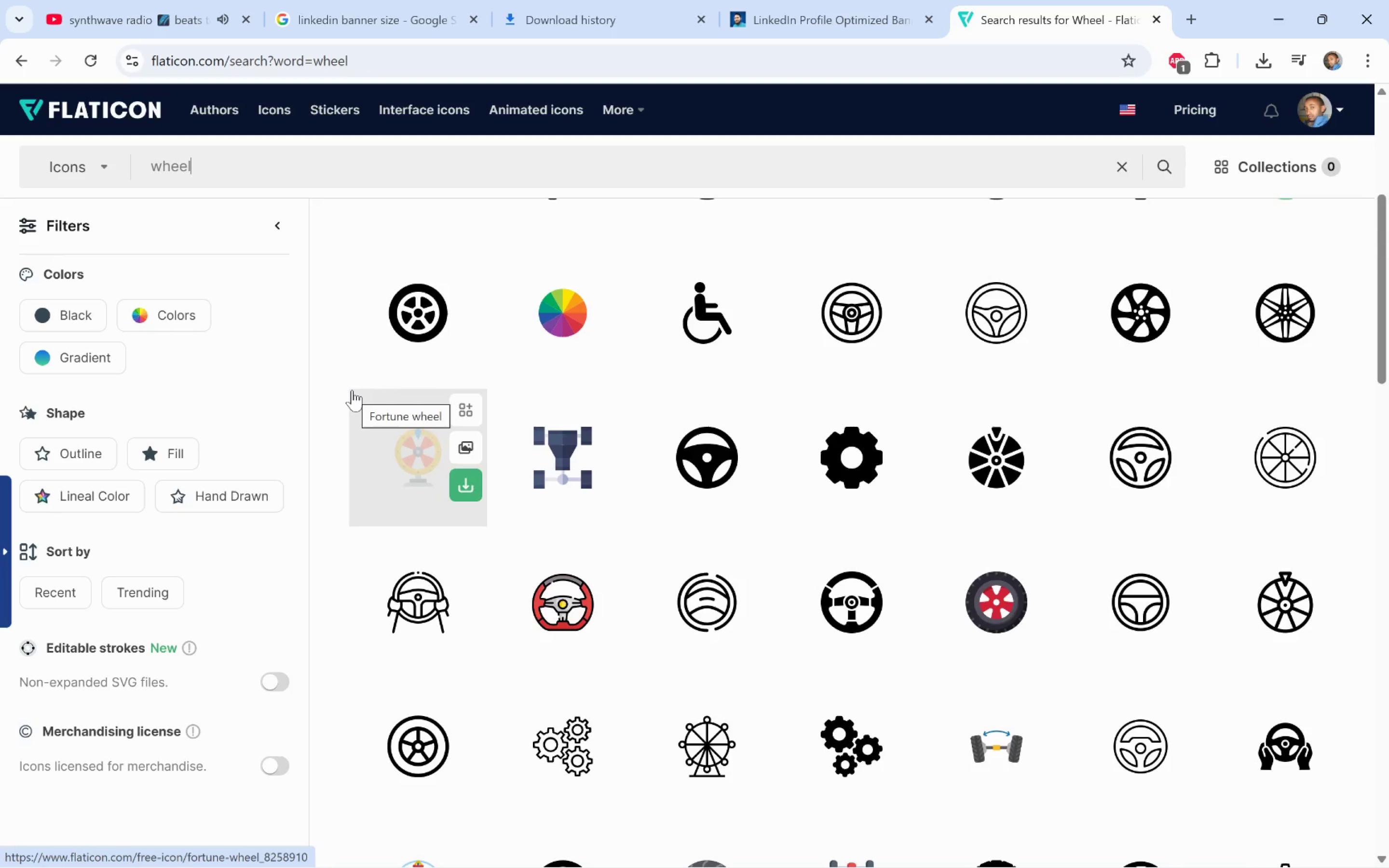 
scroll: coordinate [350, 385], scroll_direction: down, amount: 3.0
 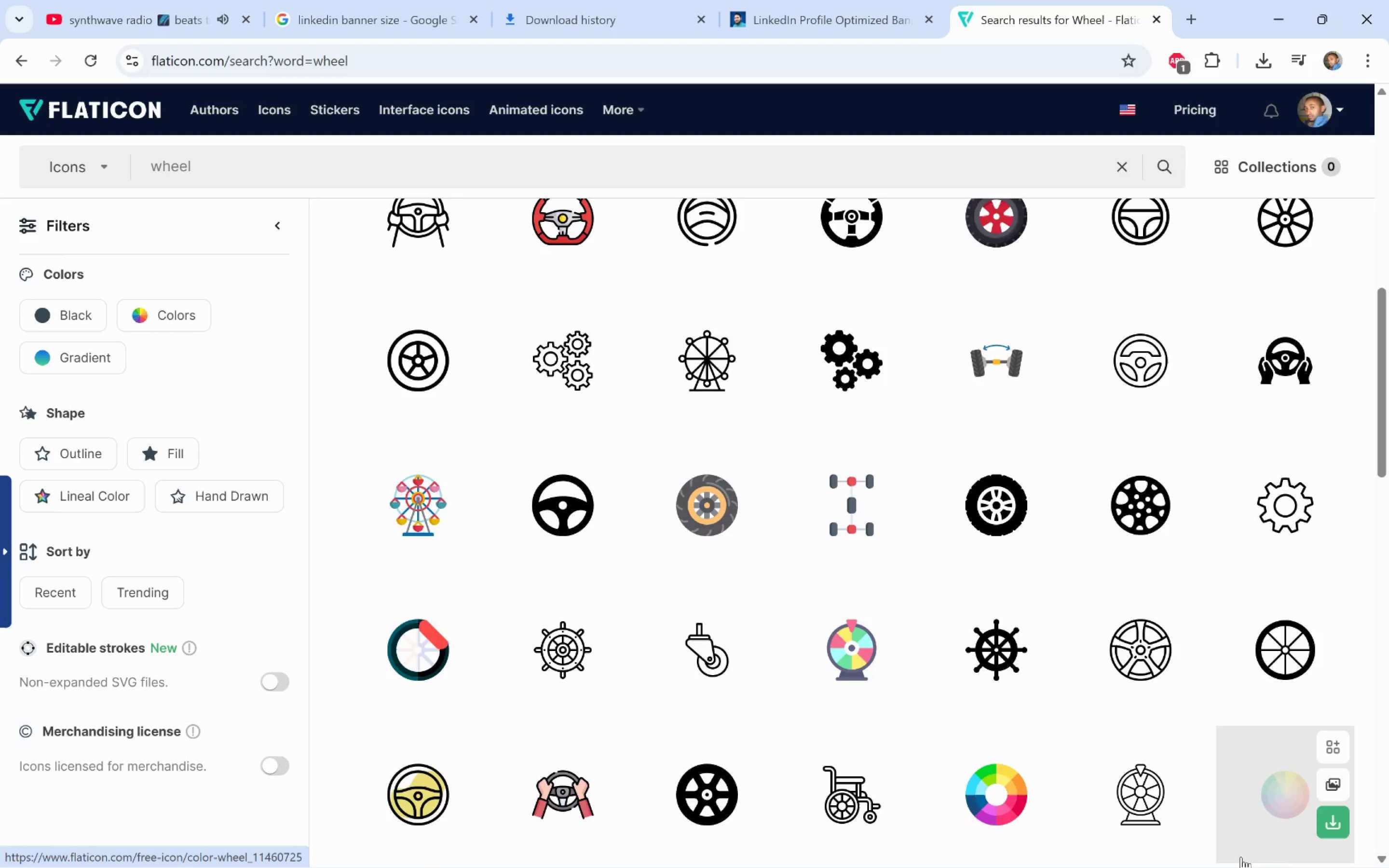 
mouse_move([1291, 670])
 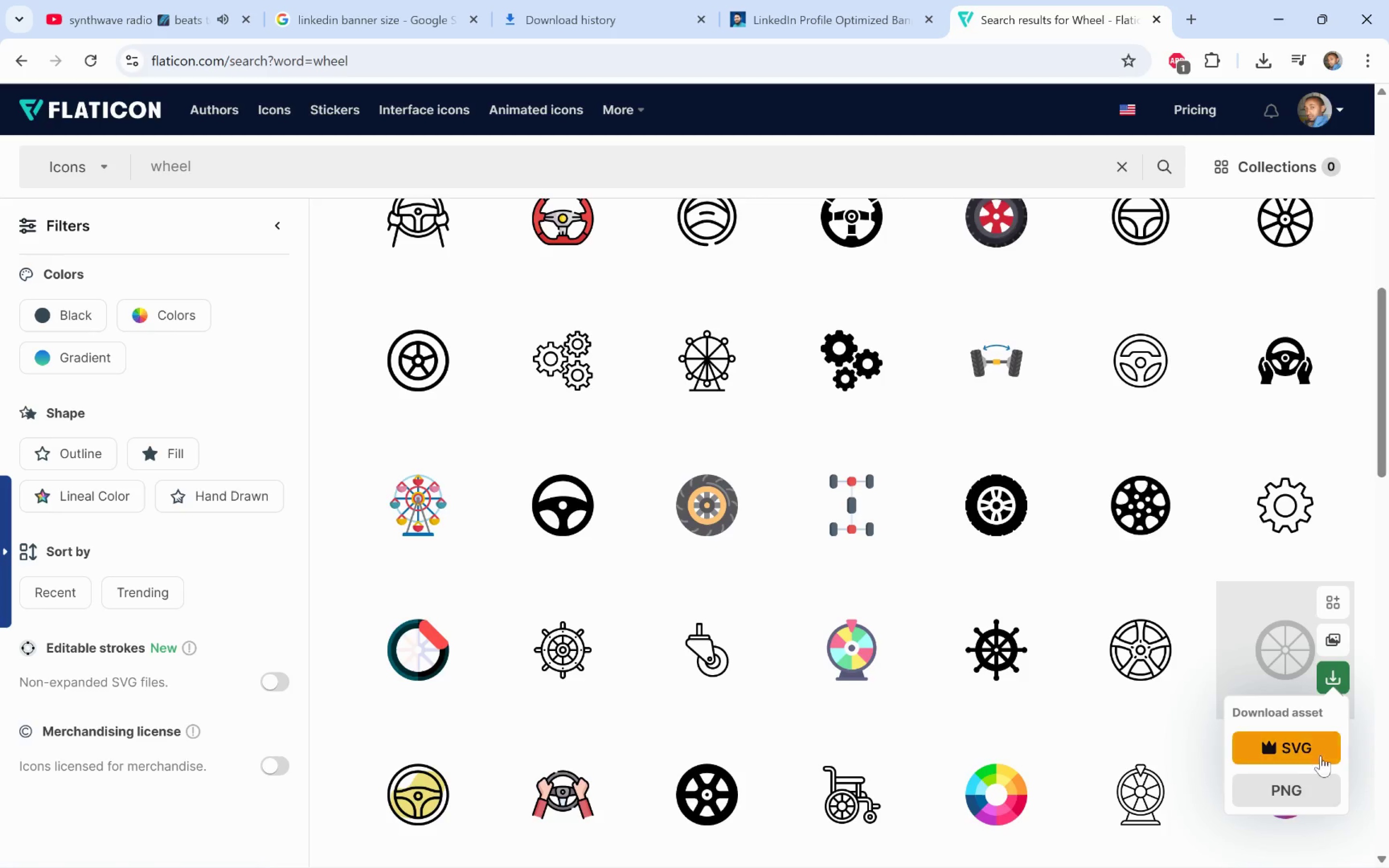 
left_click([1315, 784])
 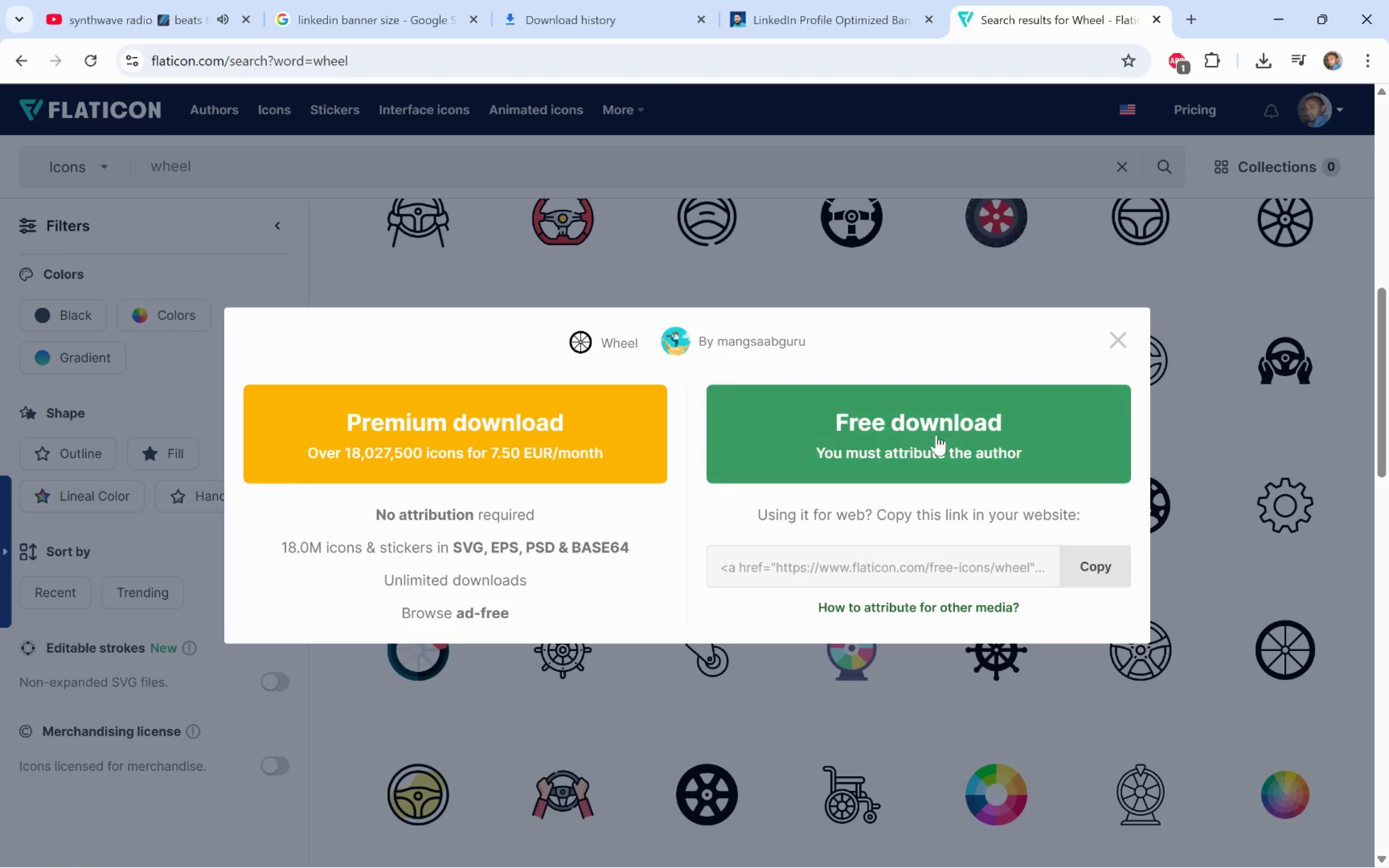 
left_click([936, 434])
 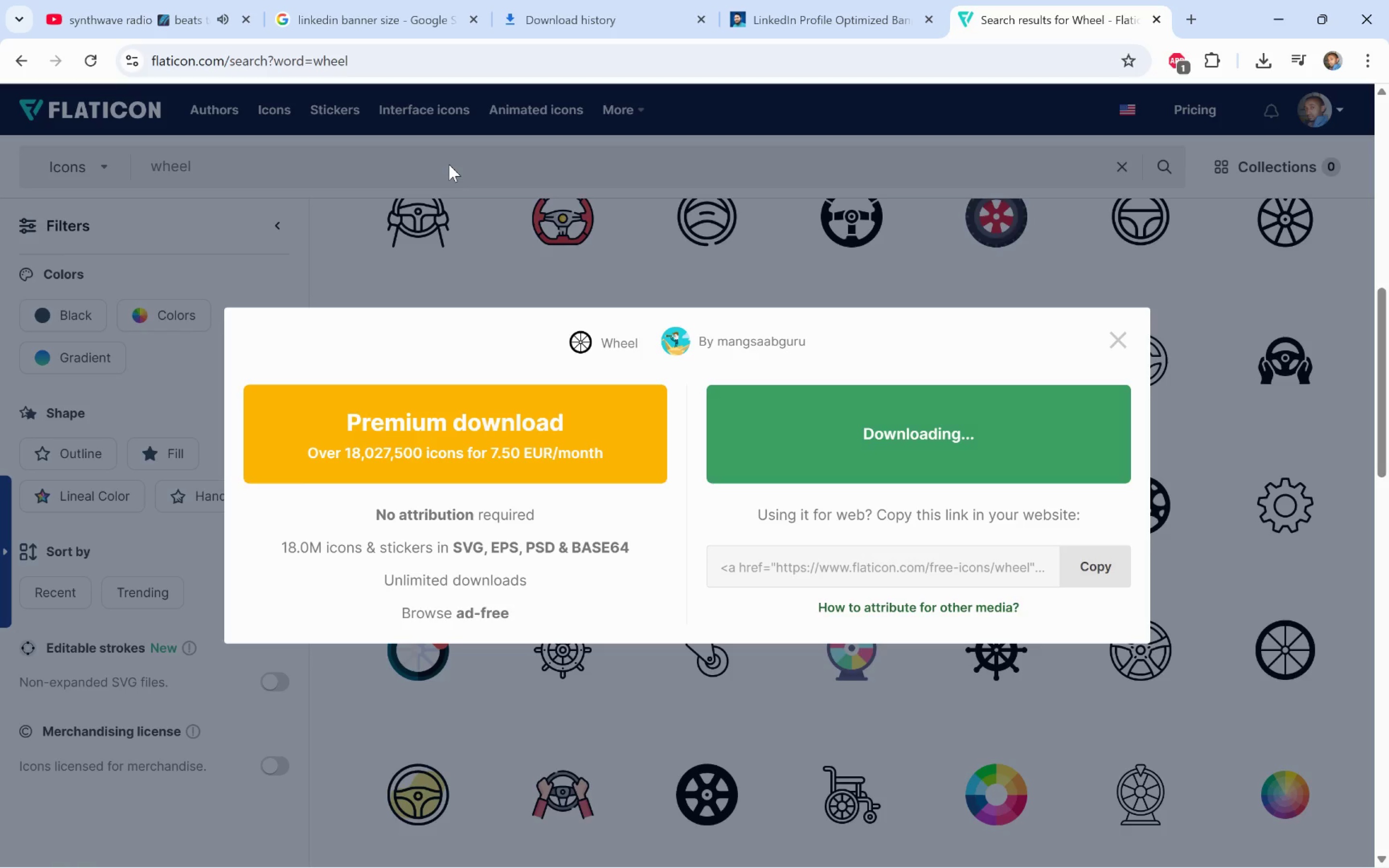 
wait(7.14)
 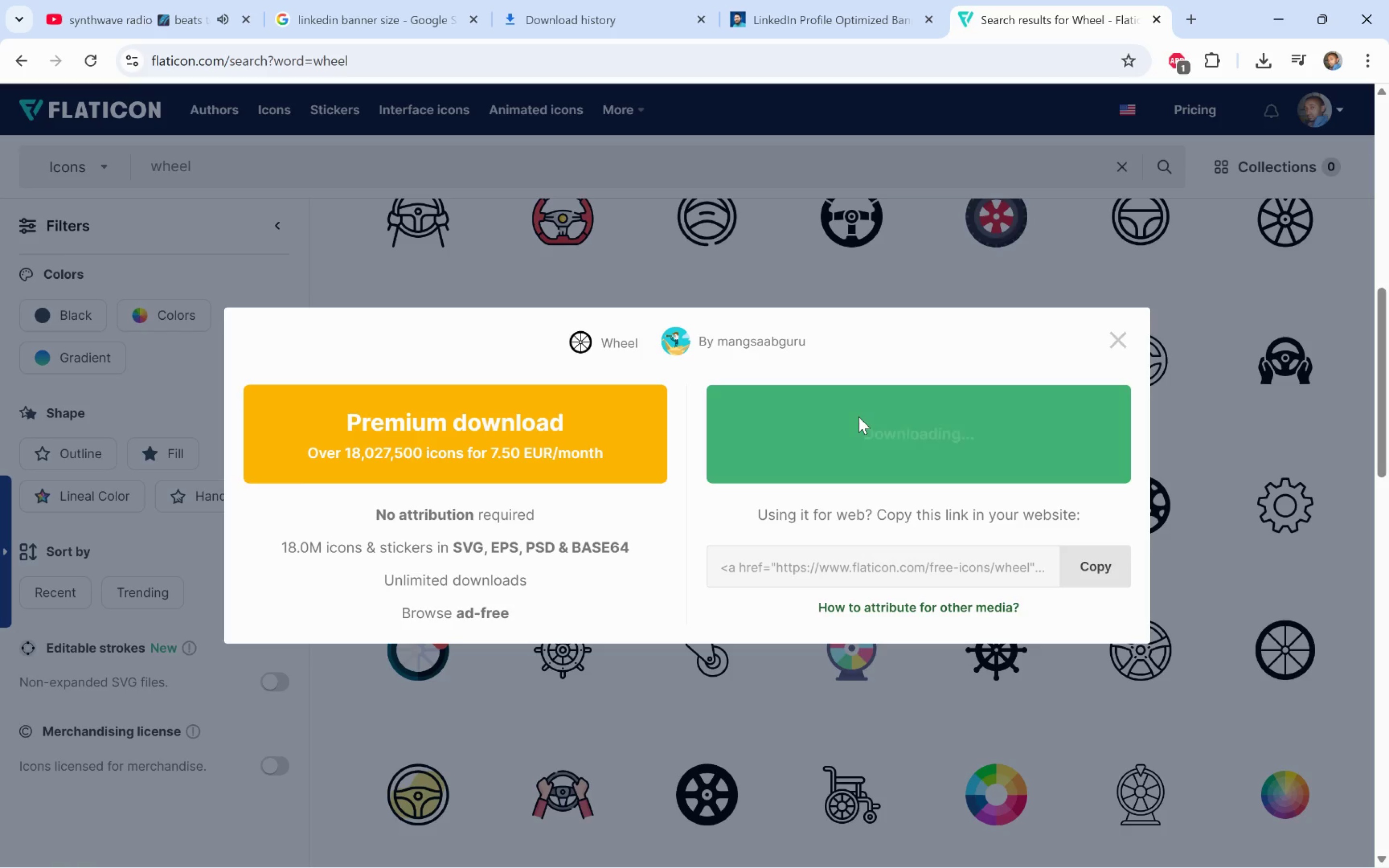 
left_click([1133, 241])
 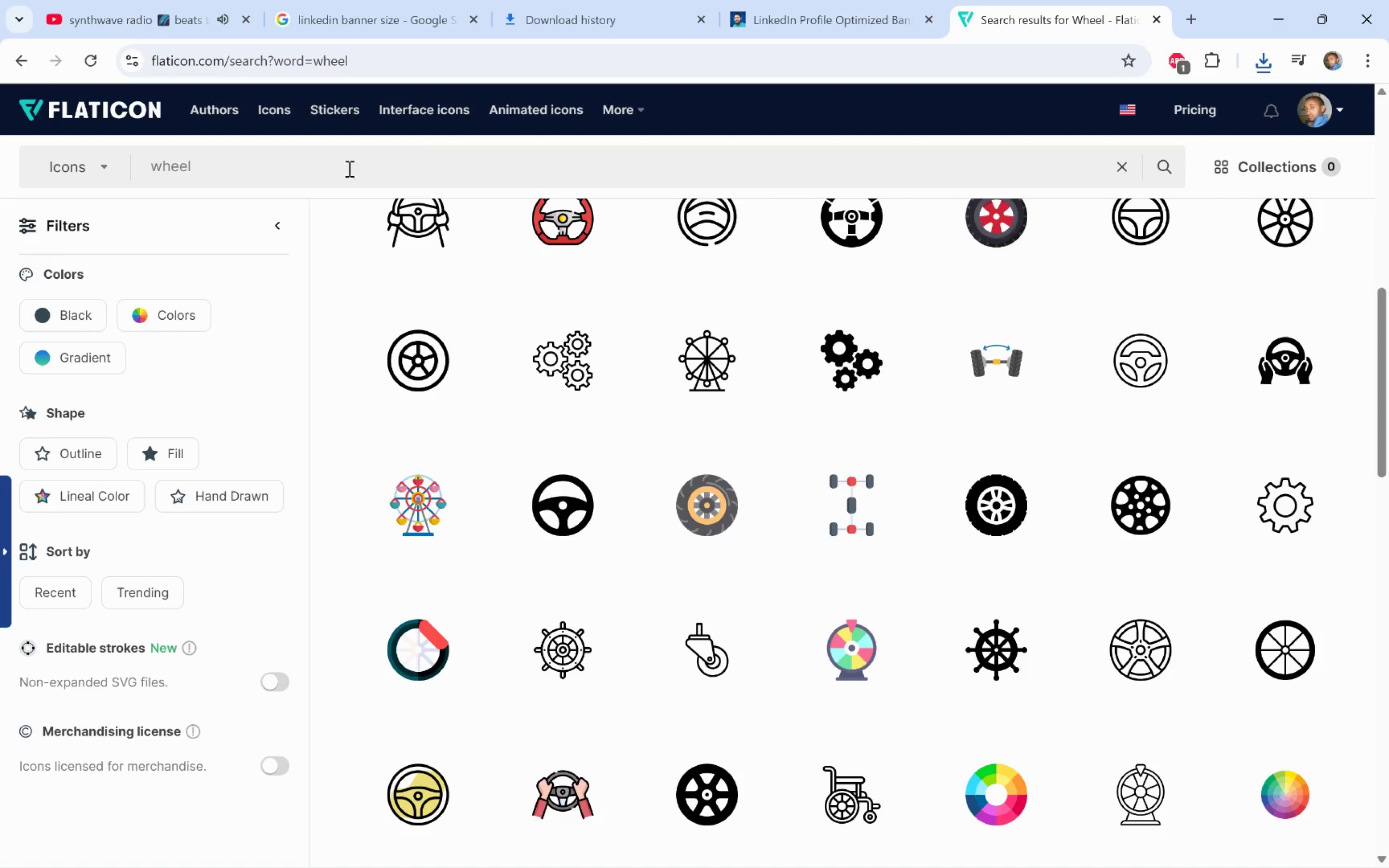 
left_click([339, 182])
 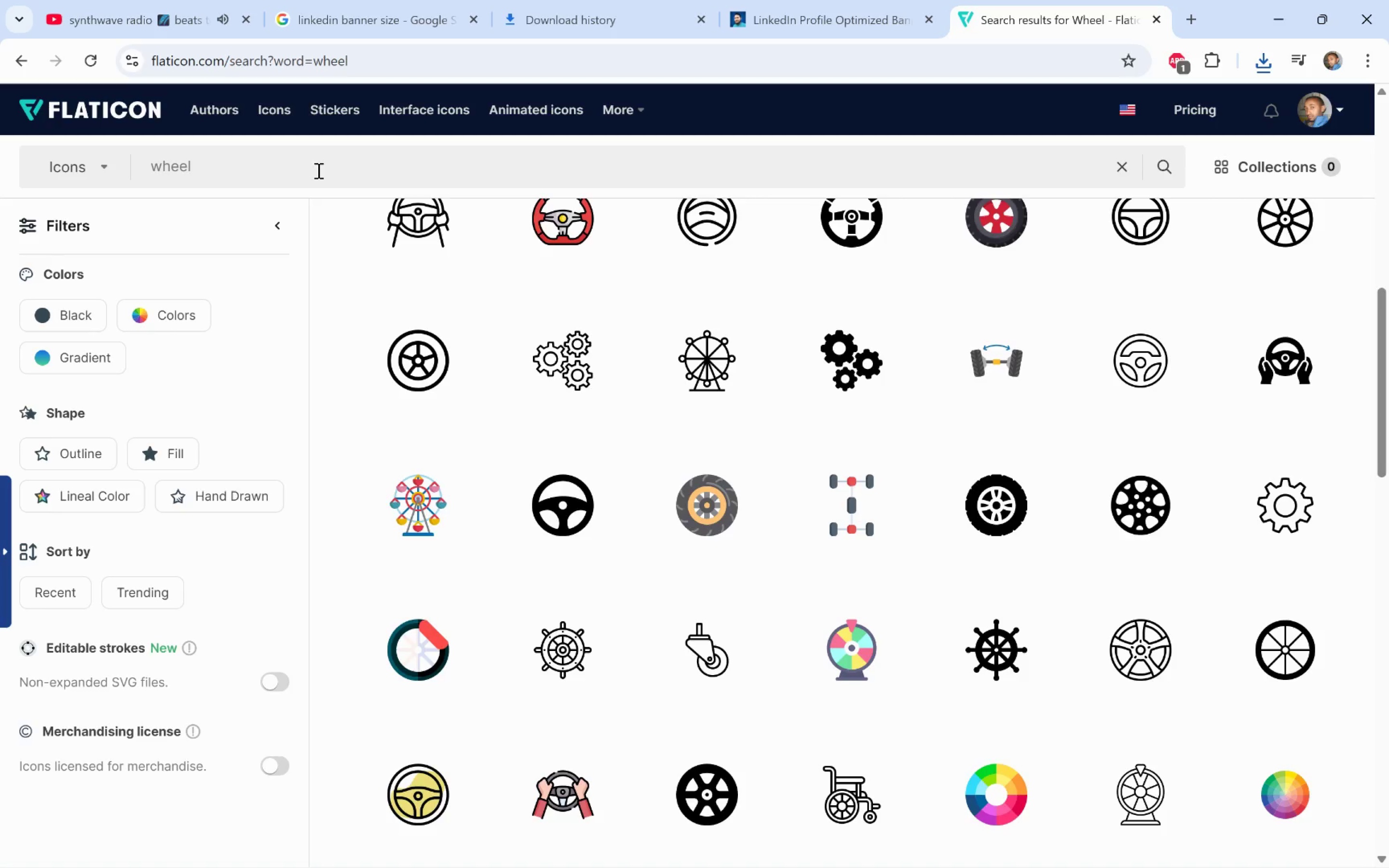 
double_click([317, 170])
 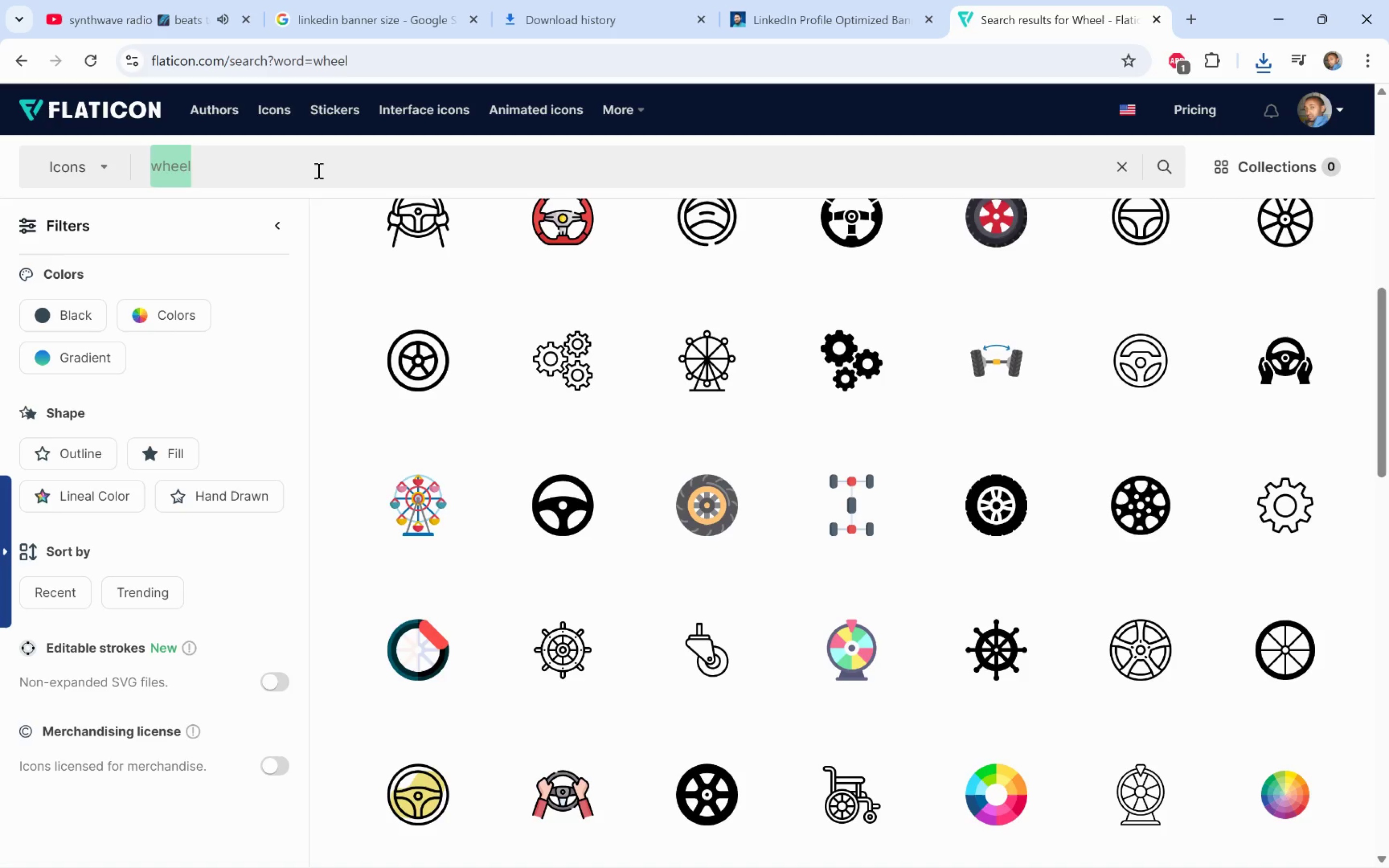 
type(heart)
 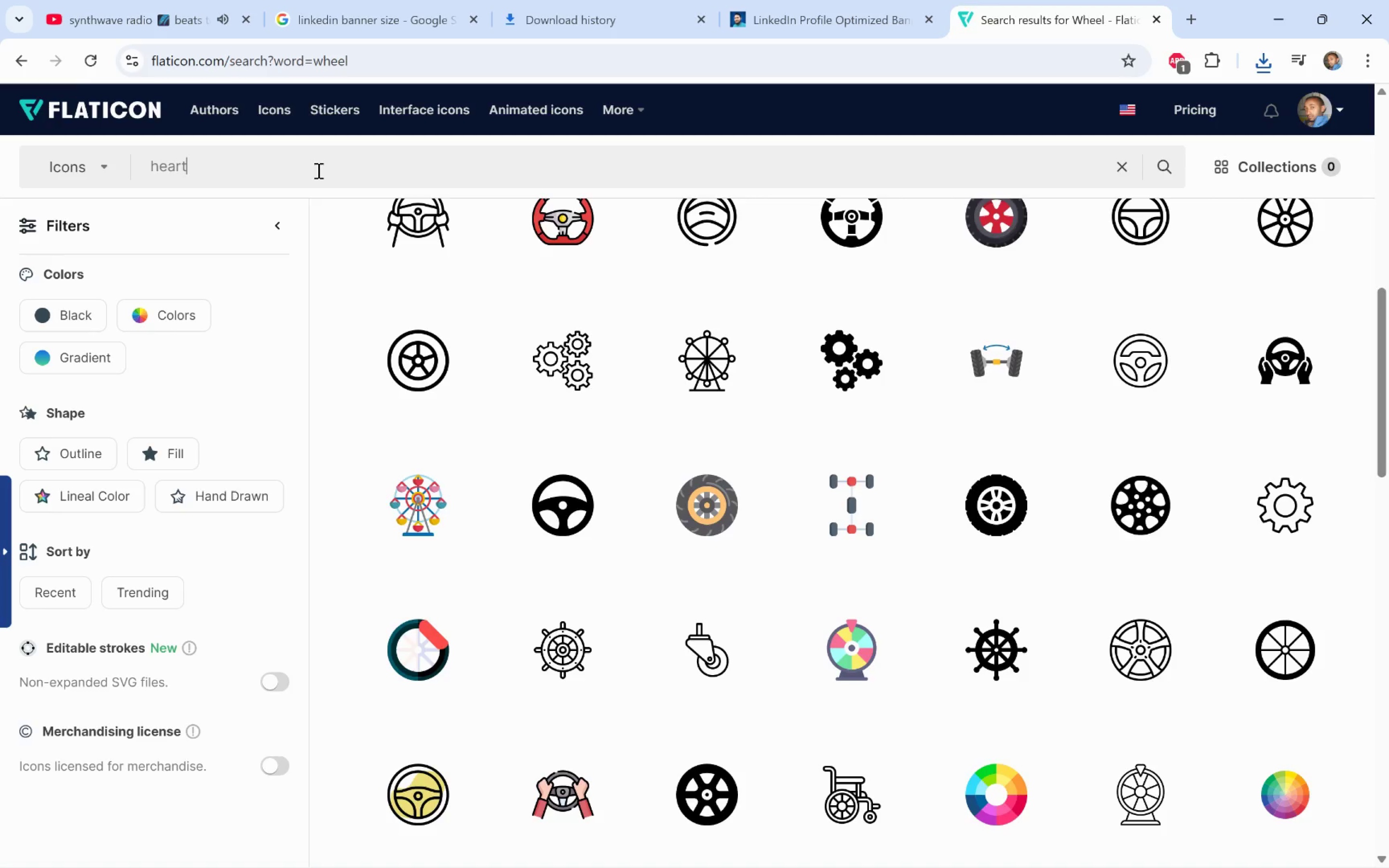 
key(Enter)
 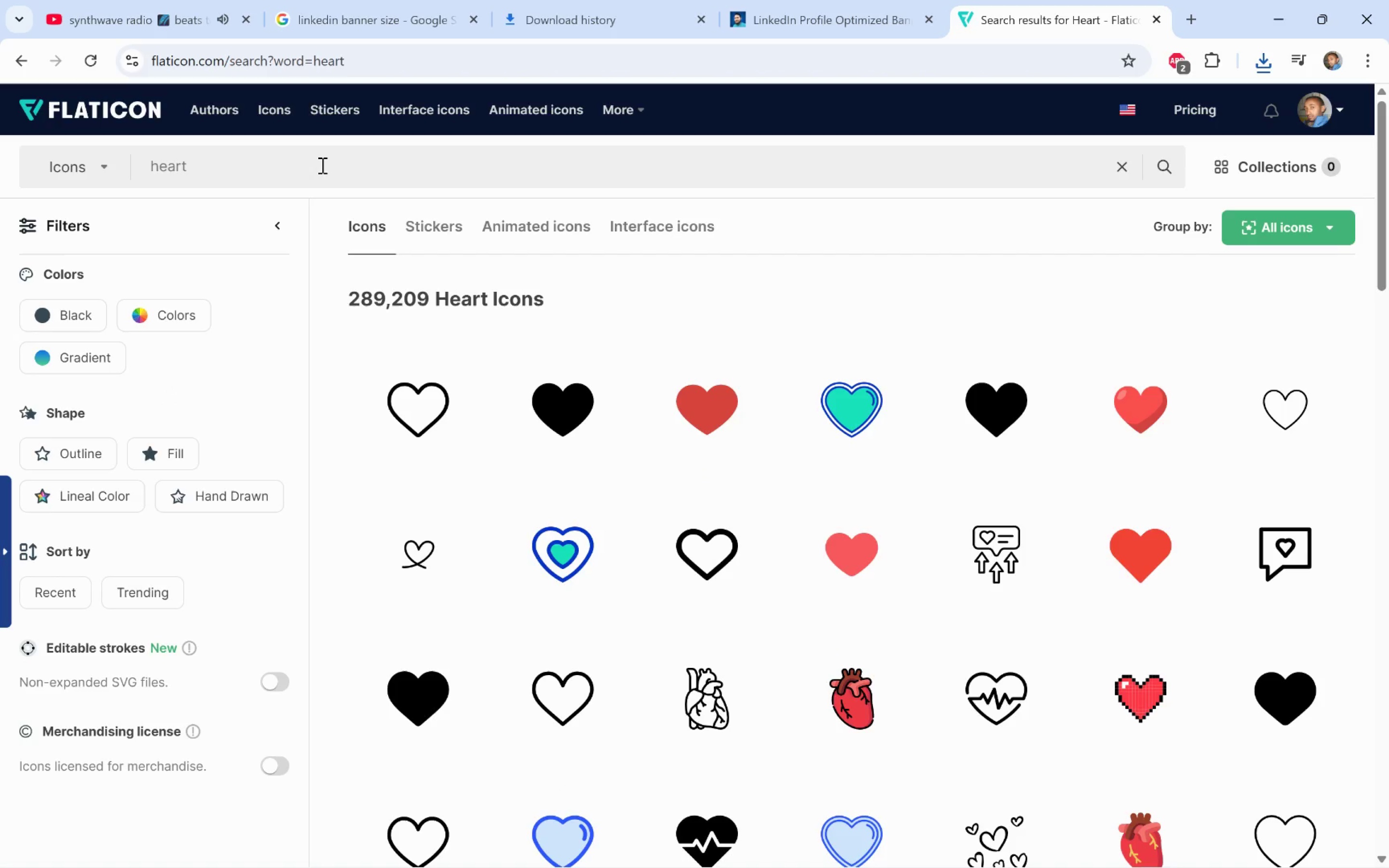 
wait(9.15)
 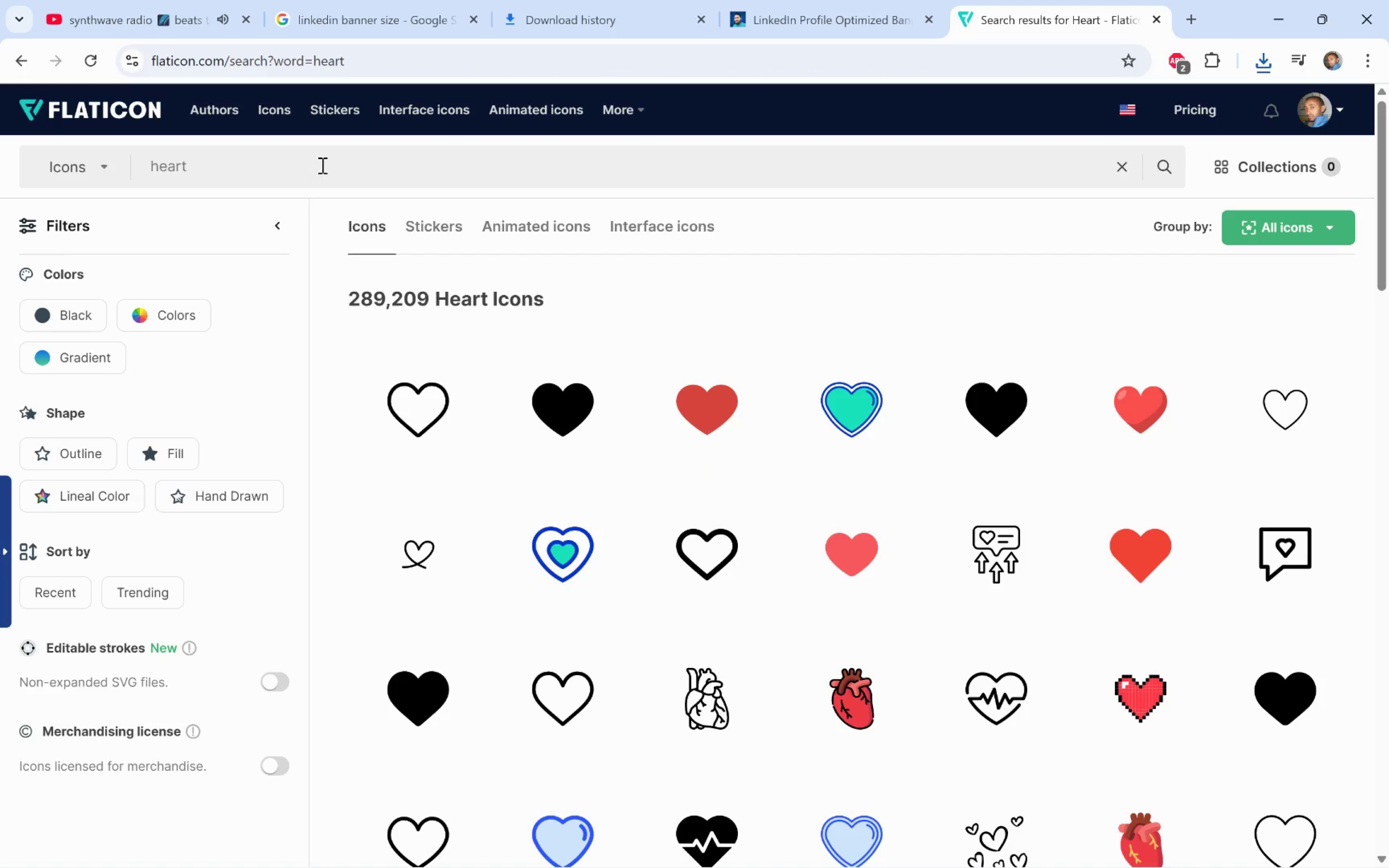 
left_click([758, 583])
 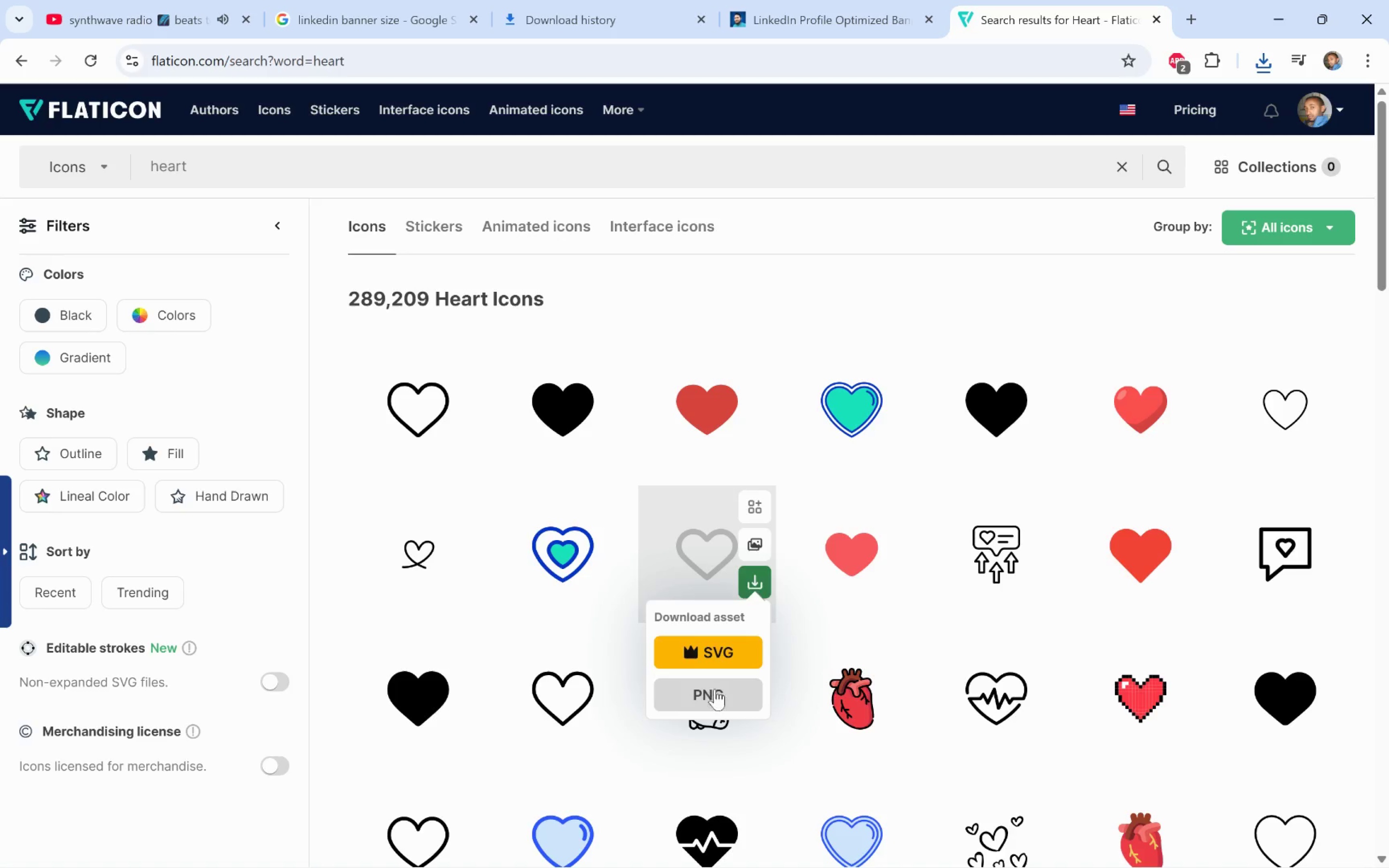 
left_click([715, 694])
 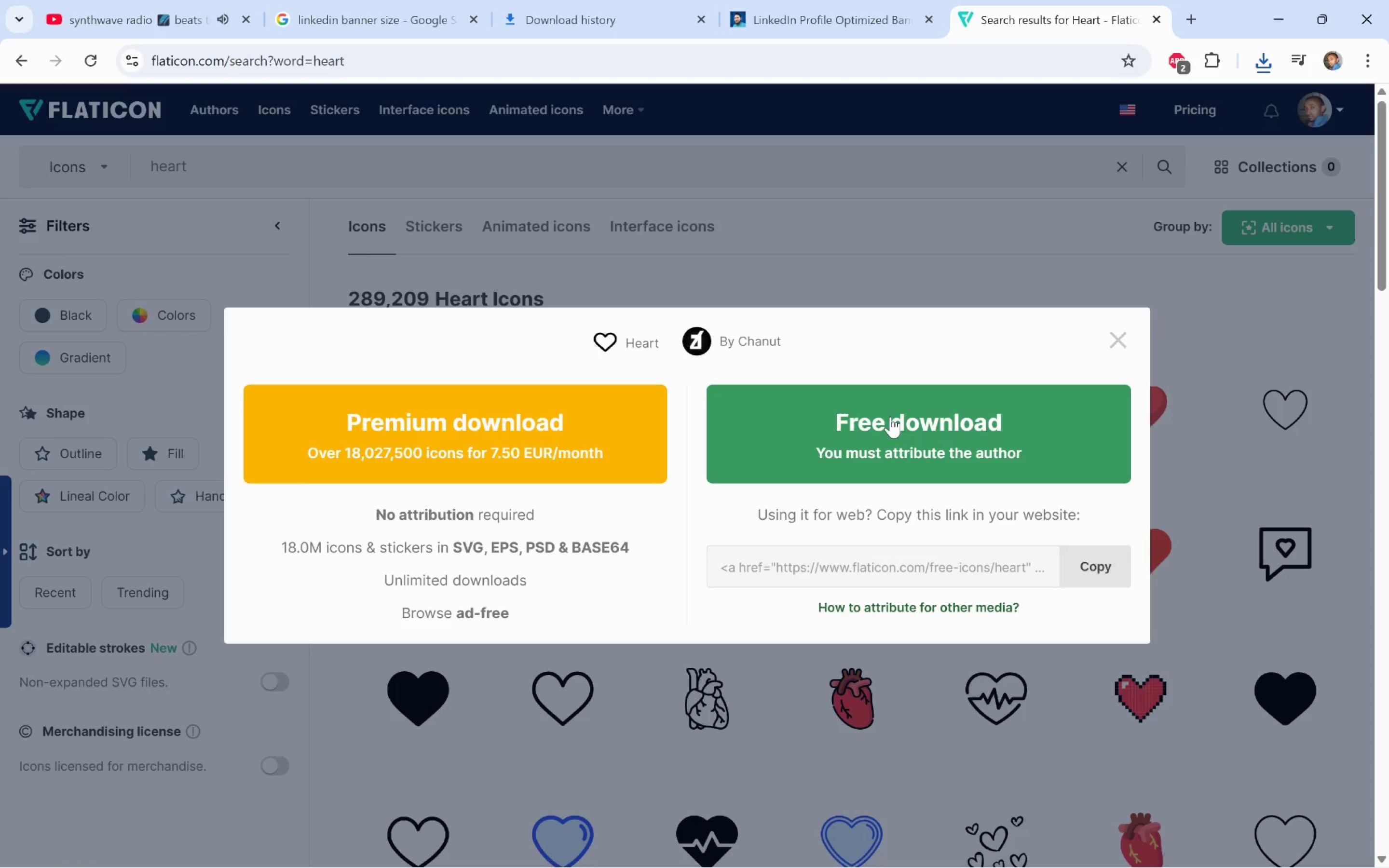 
left_click([901, 448])
 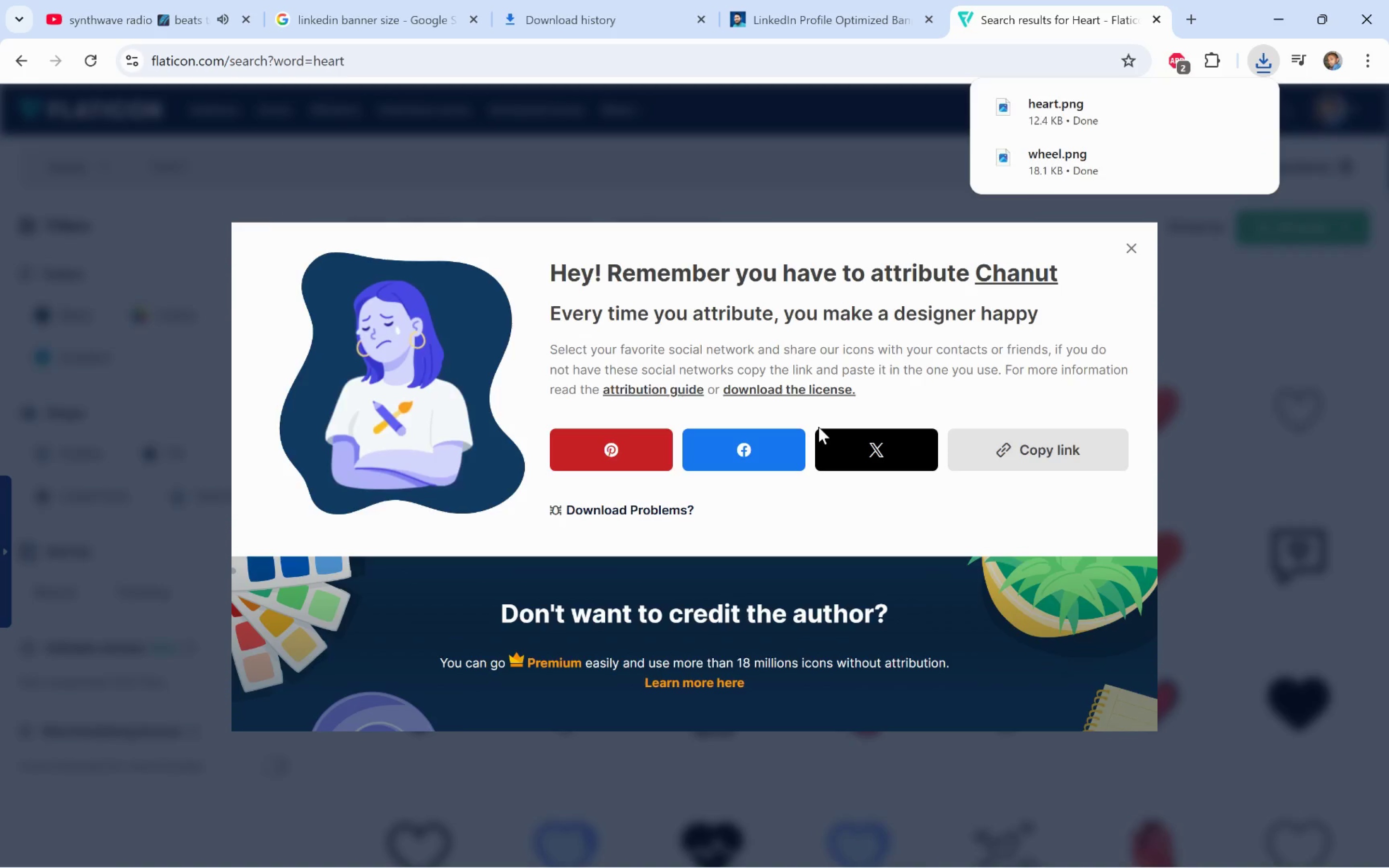 
key(Alt+Tab)
 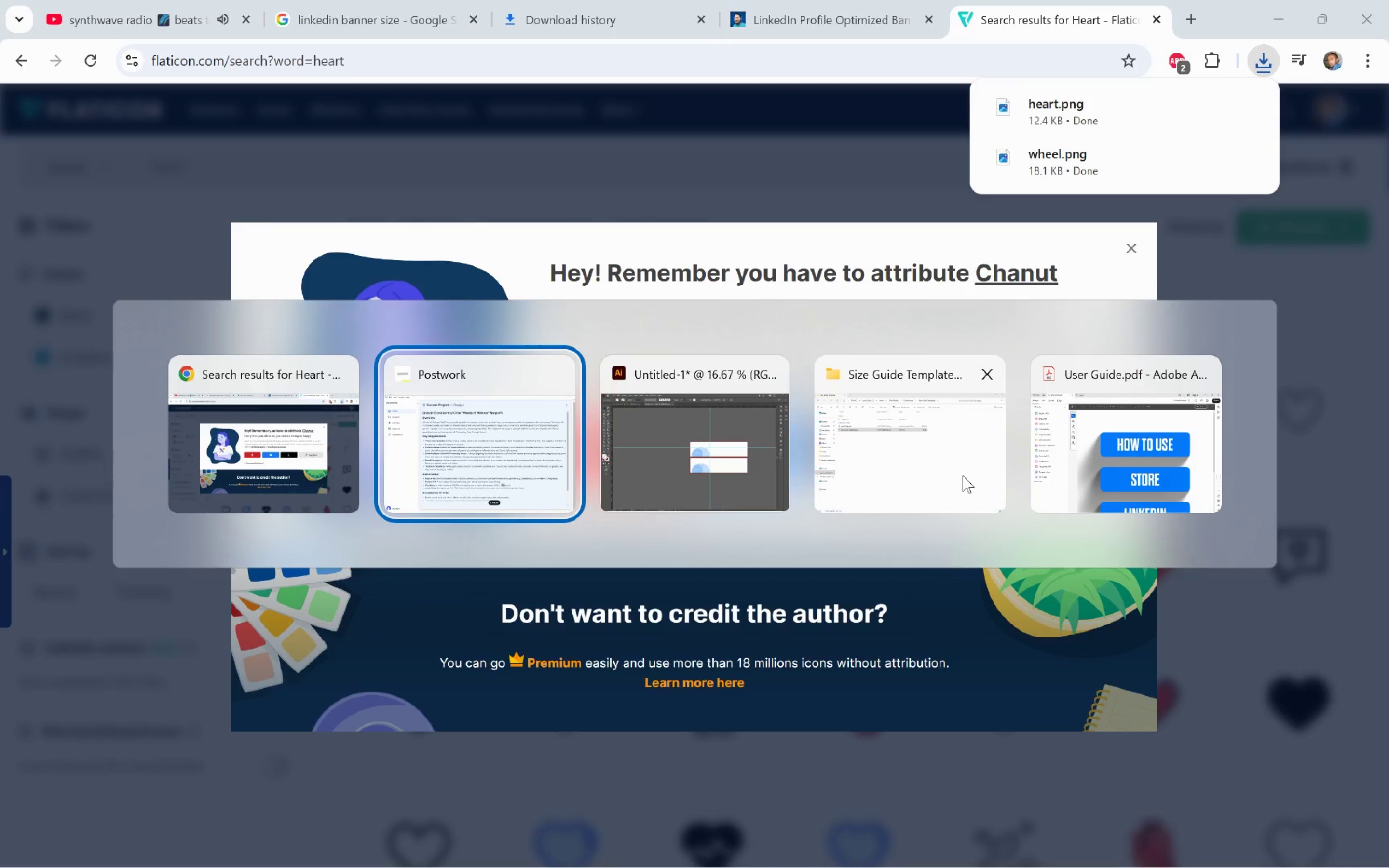 
left_click([963, 476])
 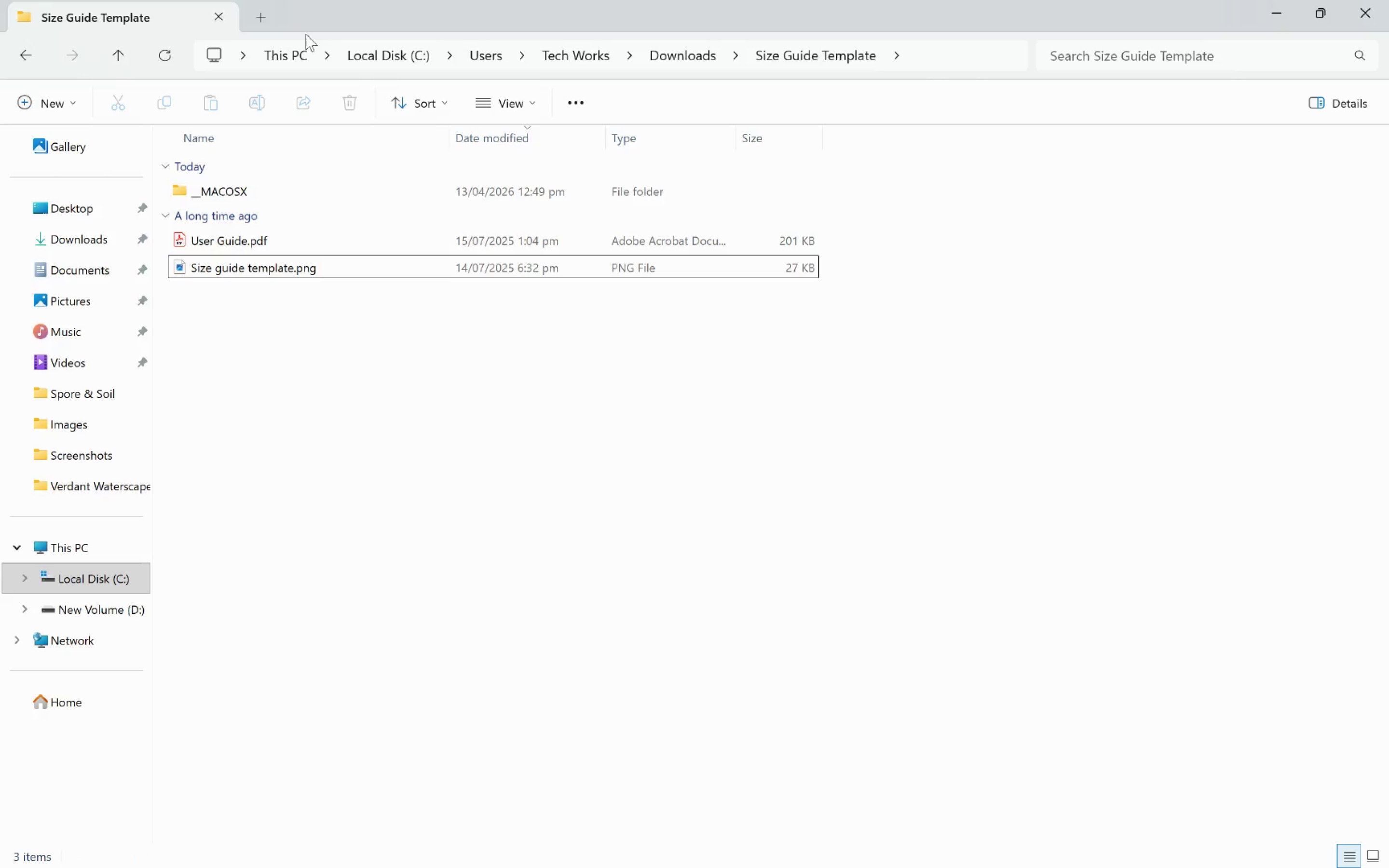 
left_click([266, 22])
 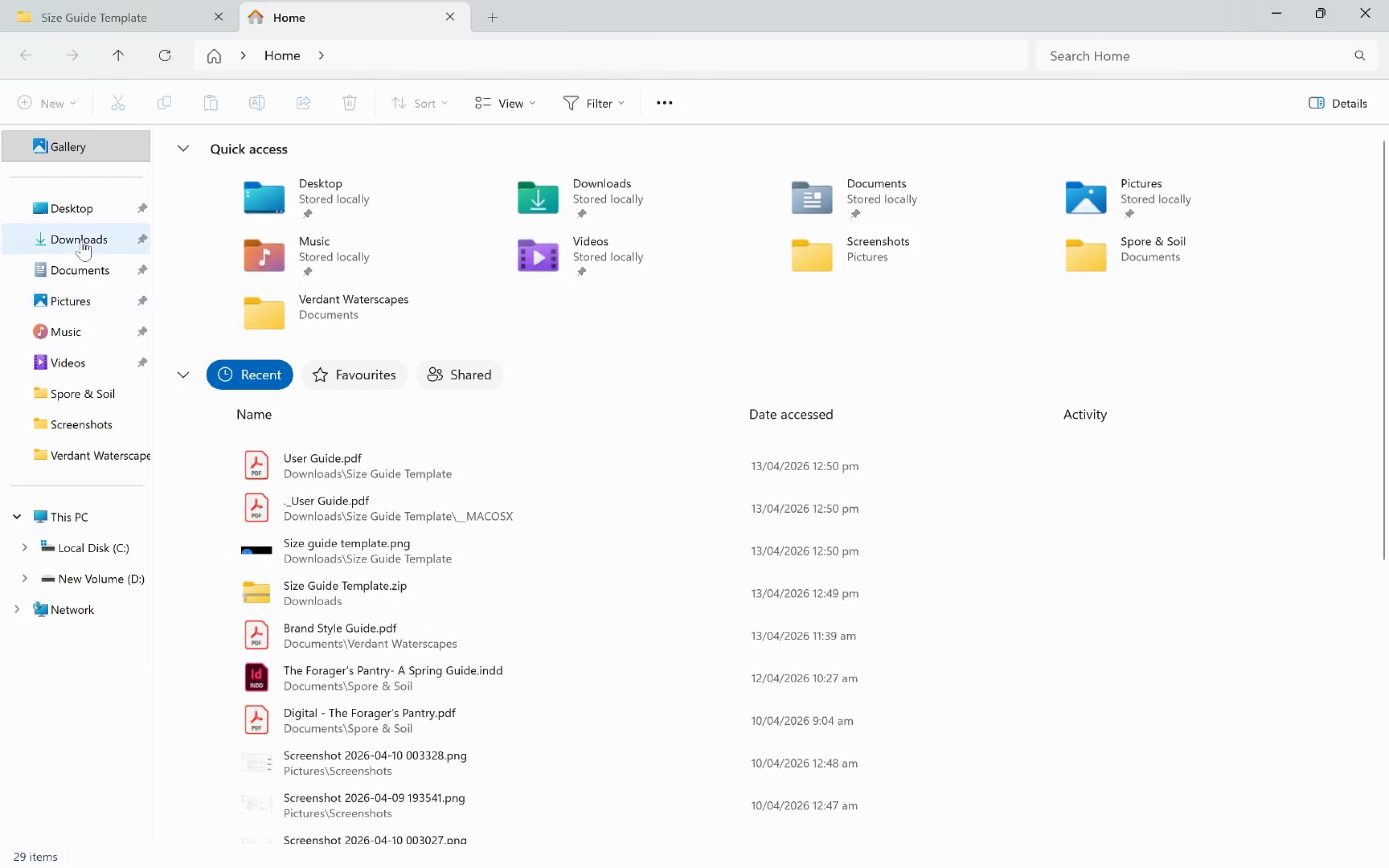 
left_click([84, 270])
 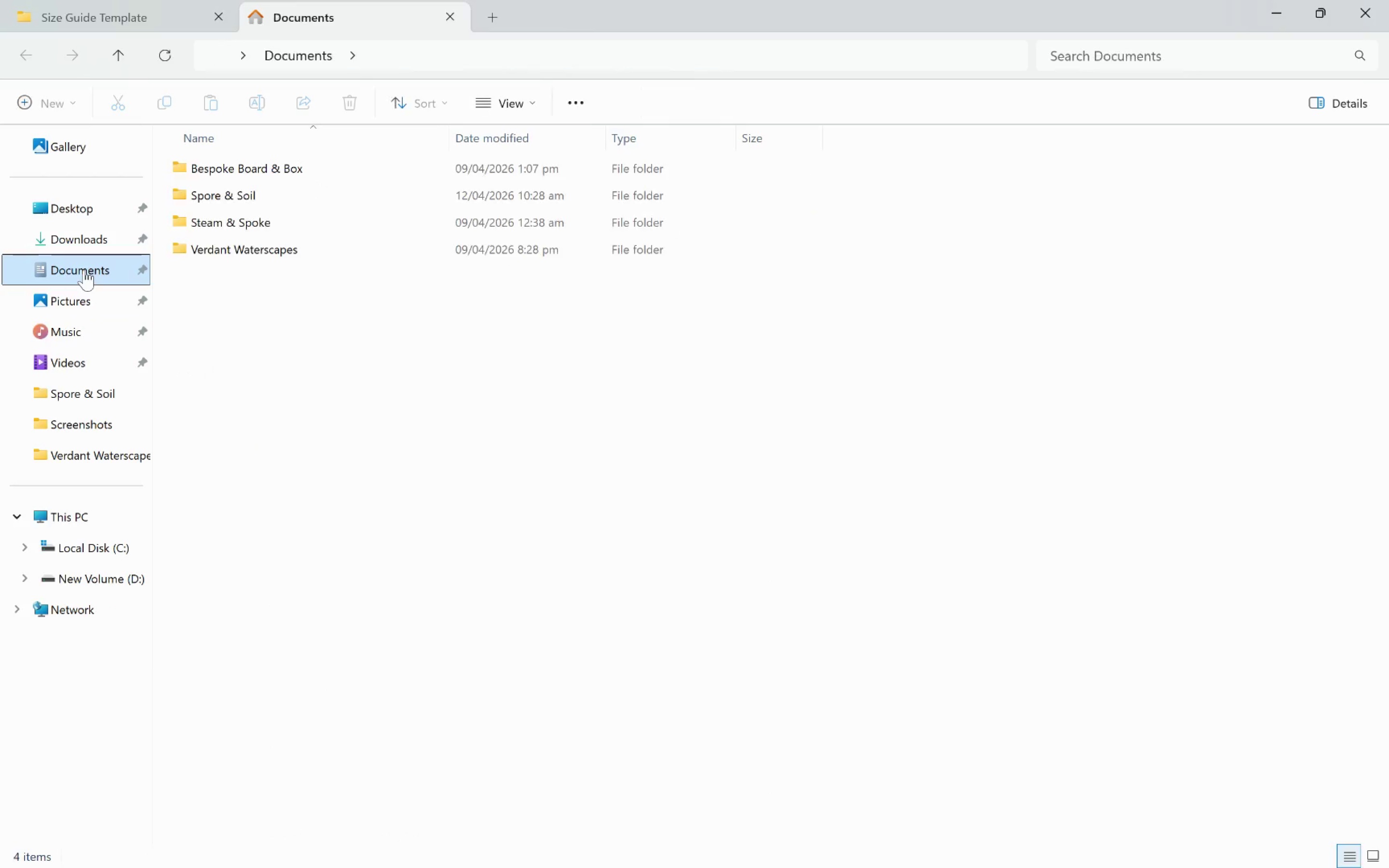 
key(Alt+Tab)
 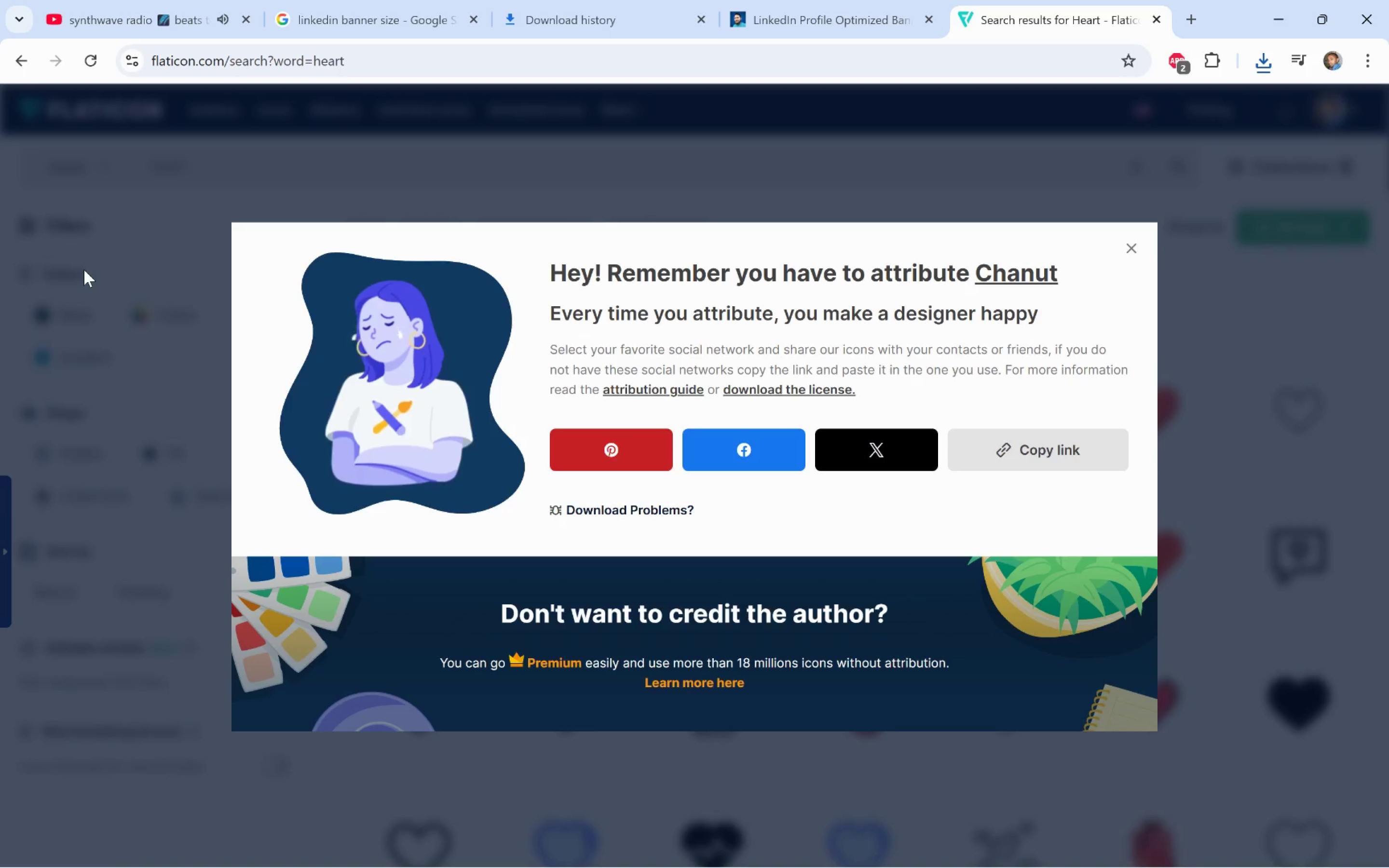 
key(Alt+AltLeft)
 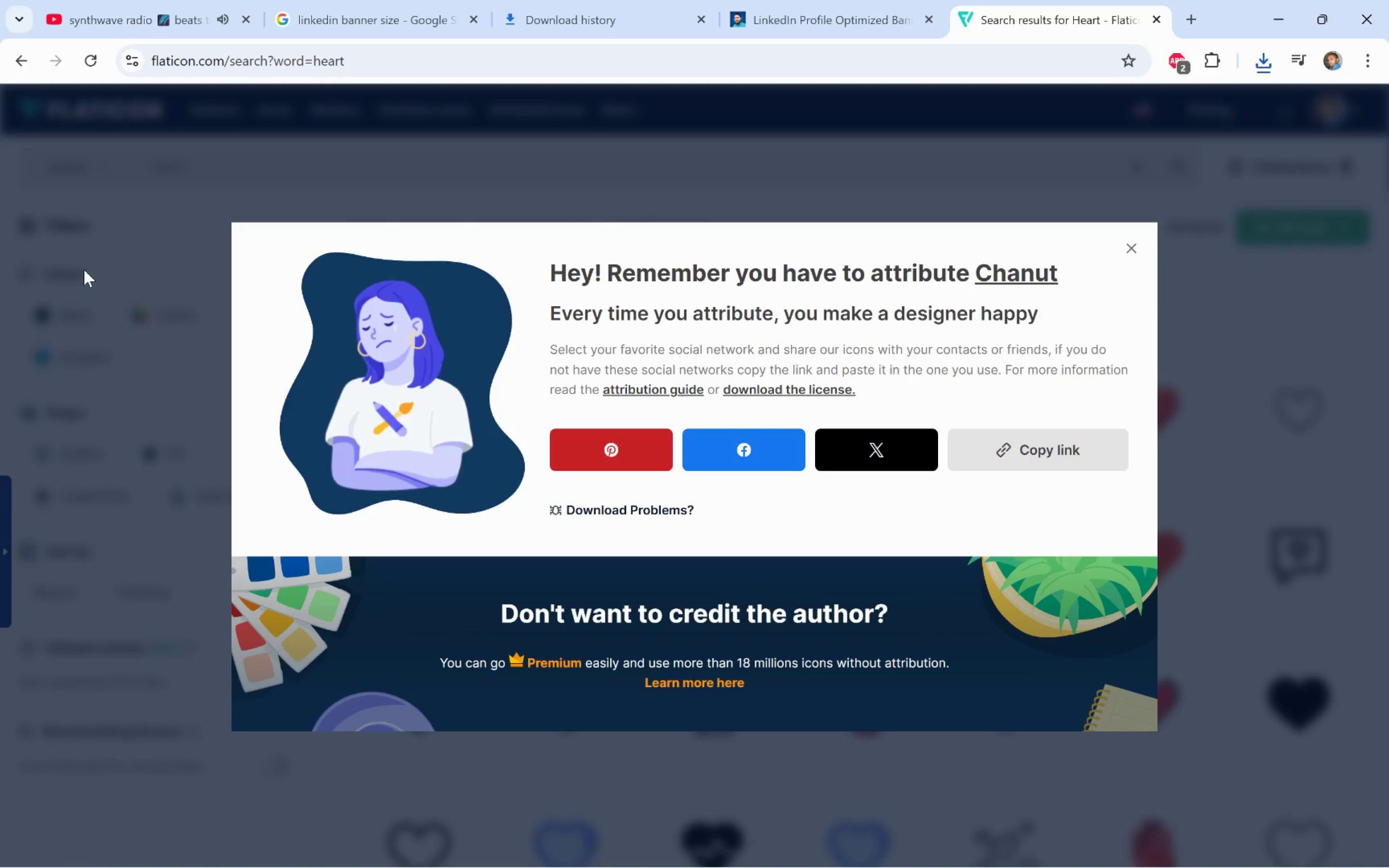 
key(Alt+Tab)
 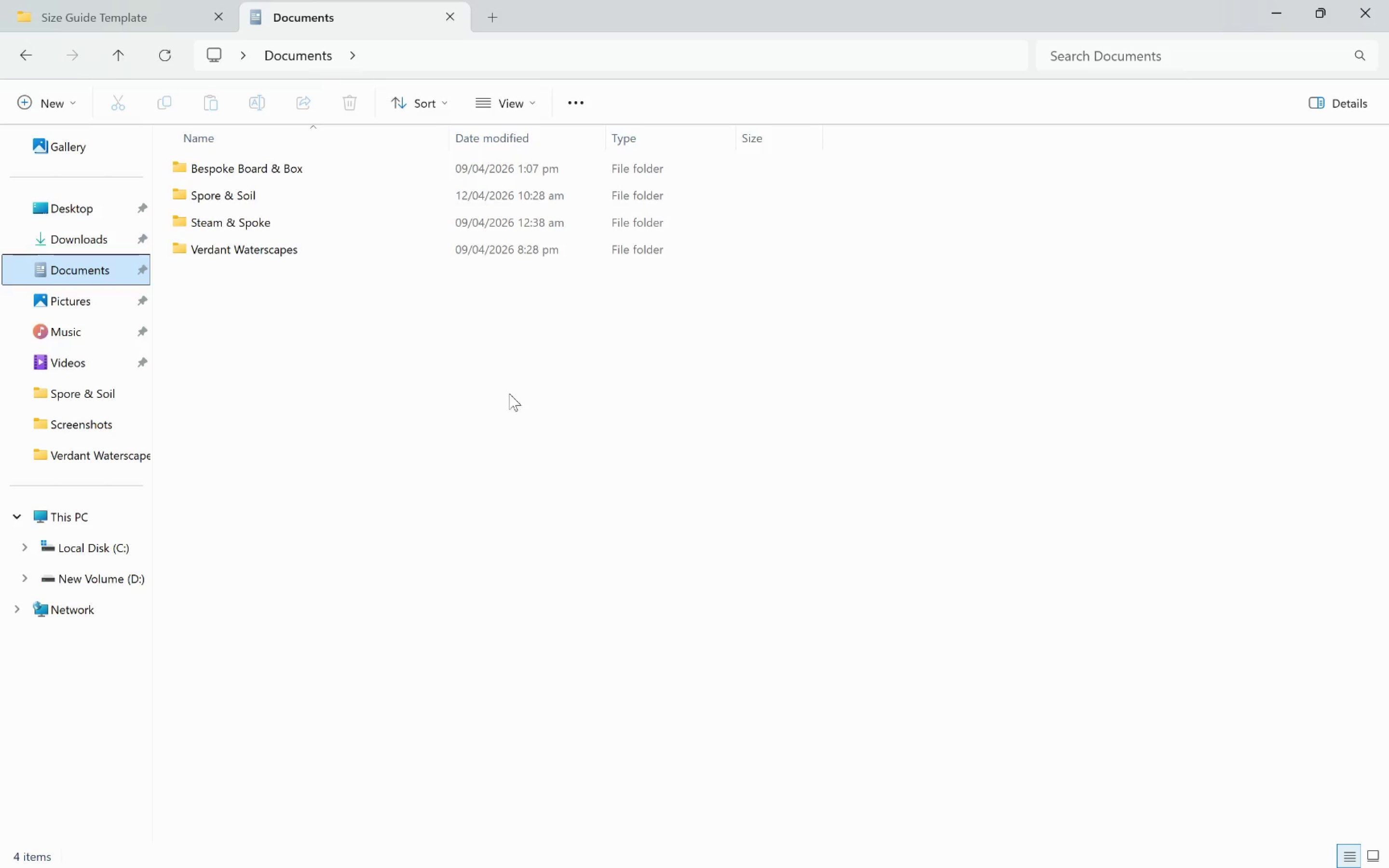 
left_click([367, 365])
 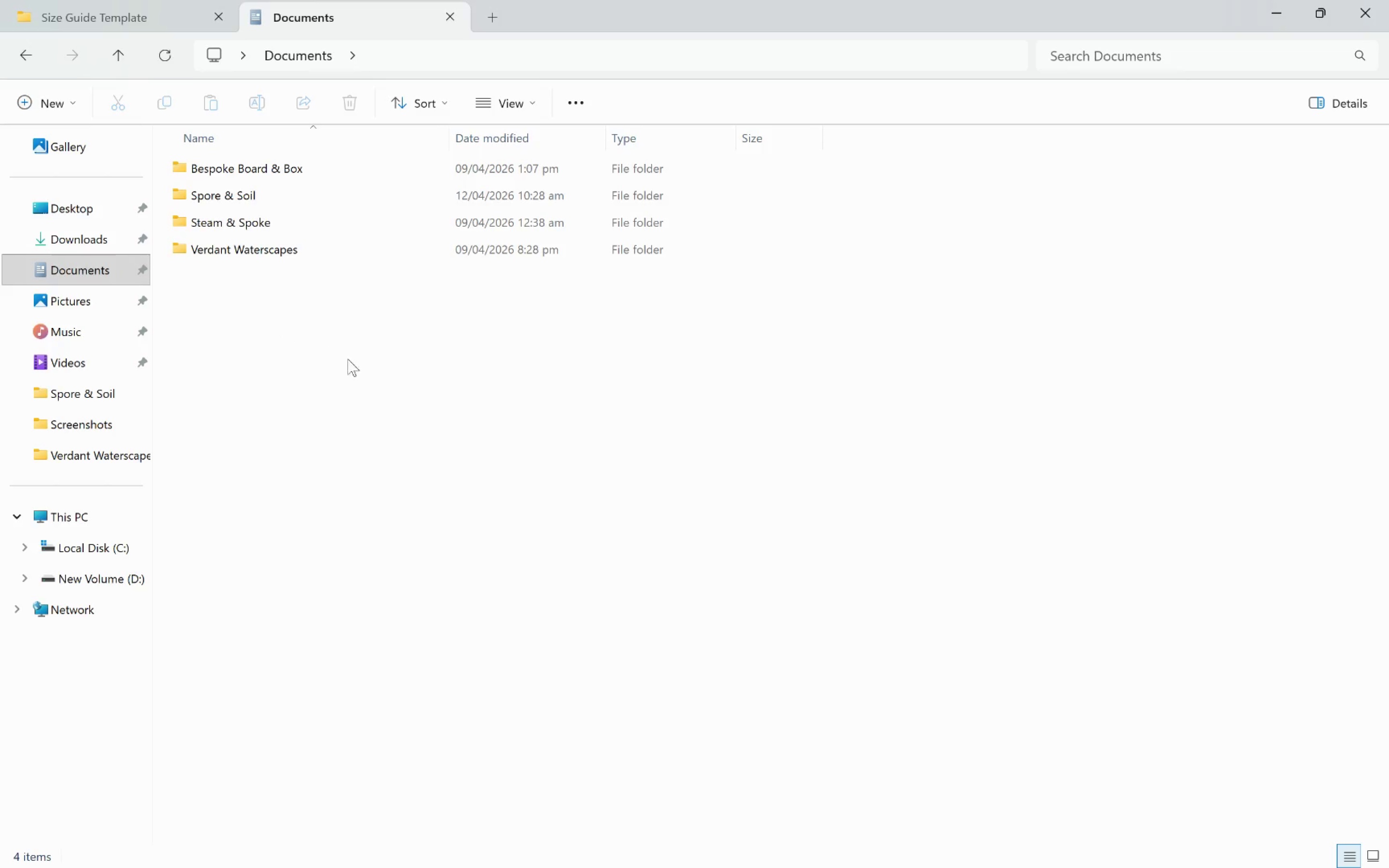 
left_click([355, 366])
 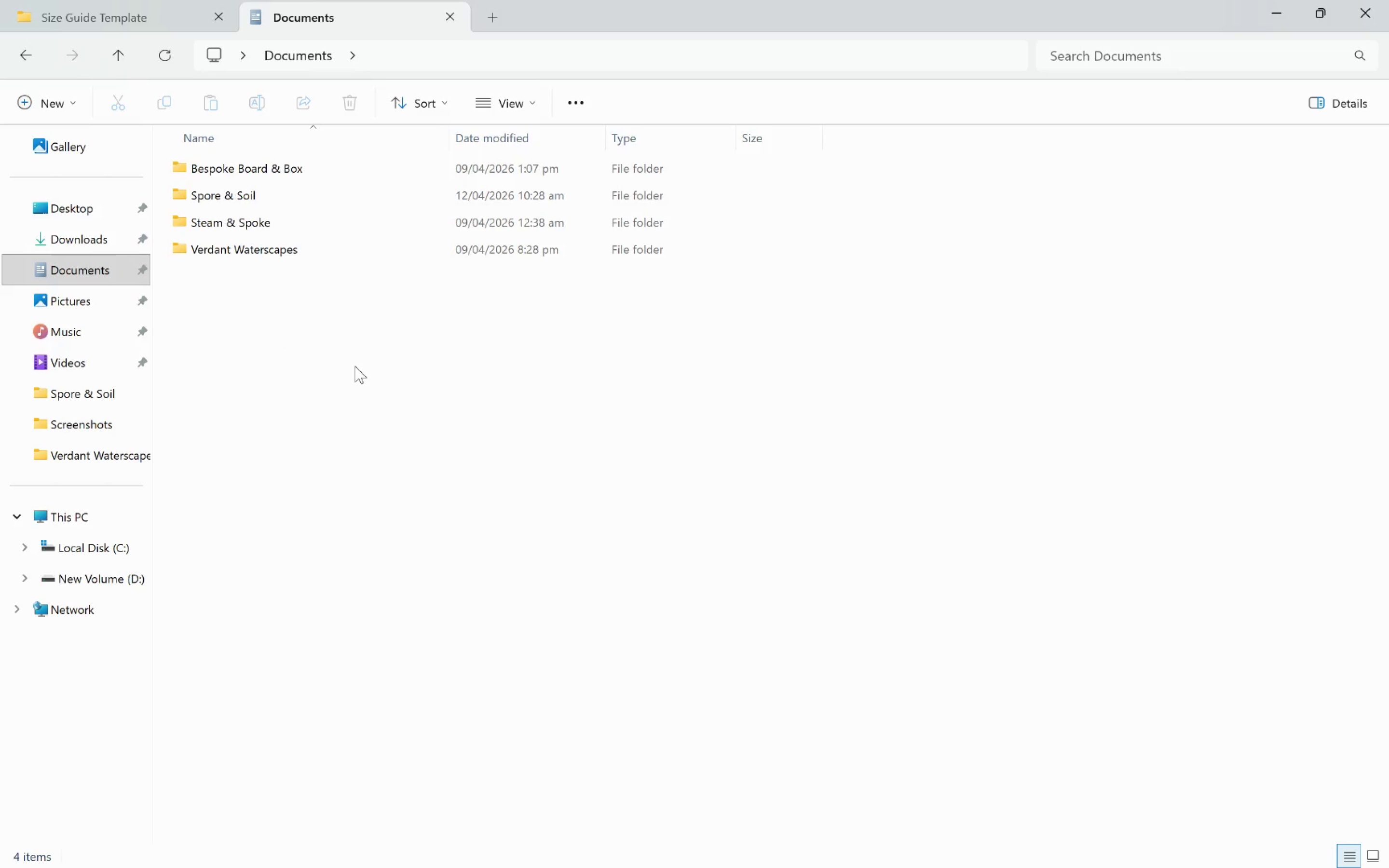 
key(Control+Shift+N)
 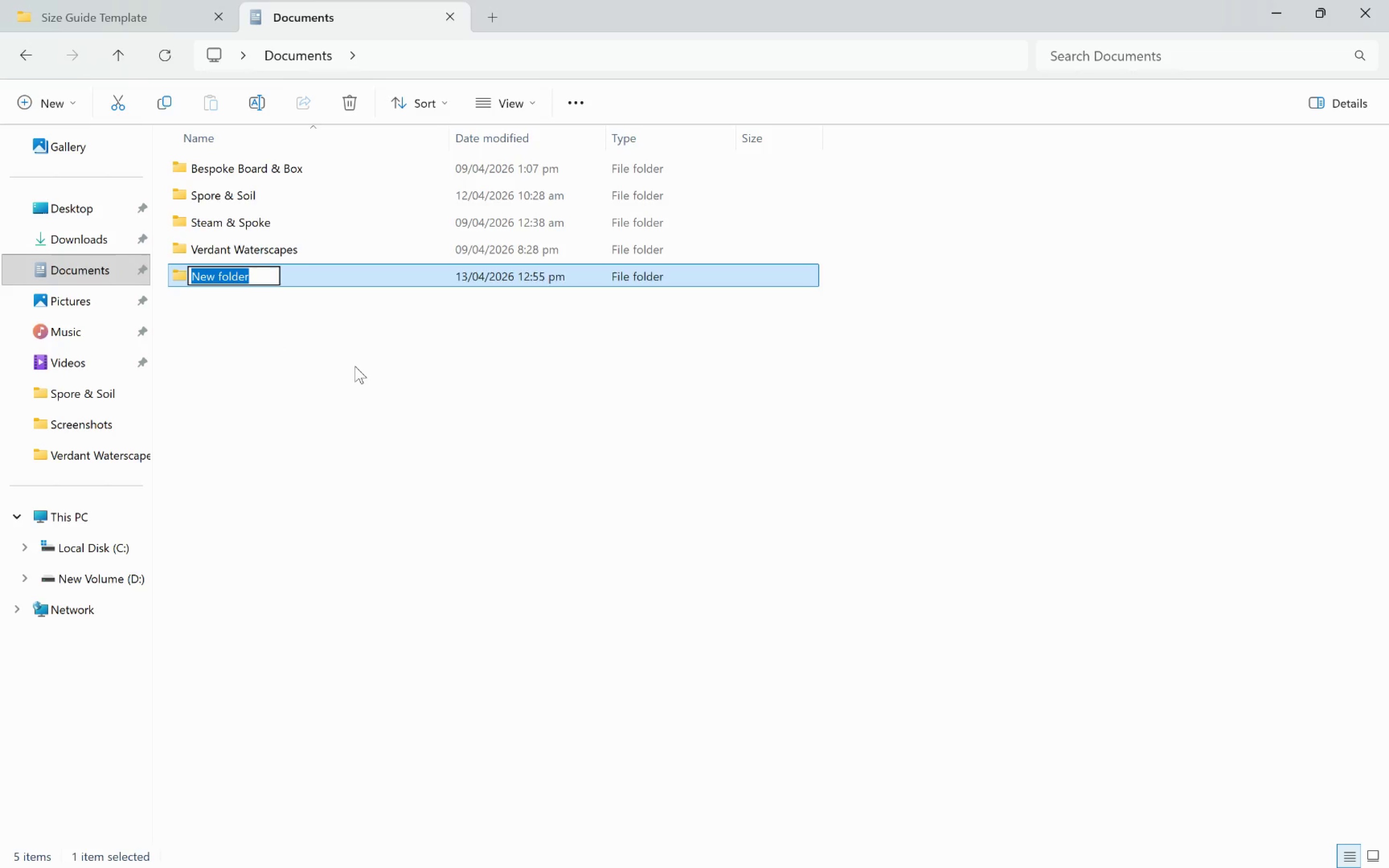 
type(Wheels of Wellness)
 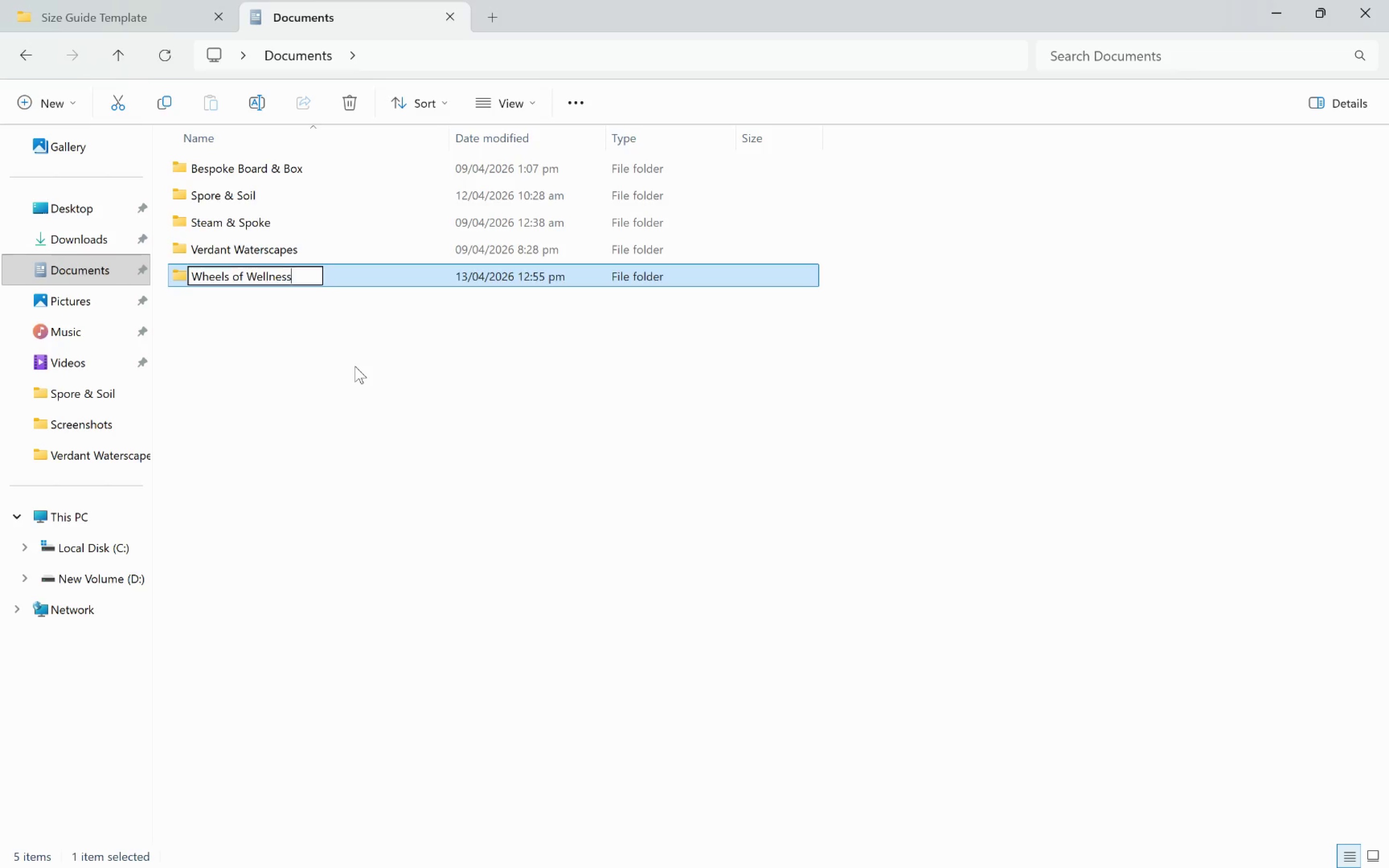 
key(Enter)
 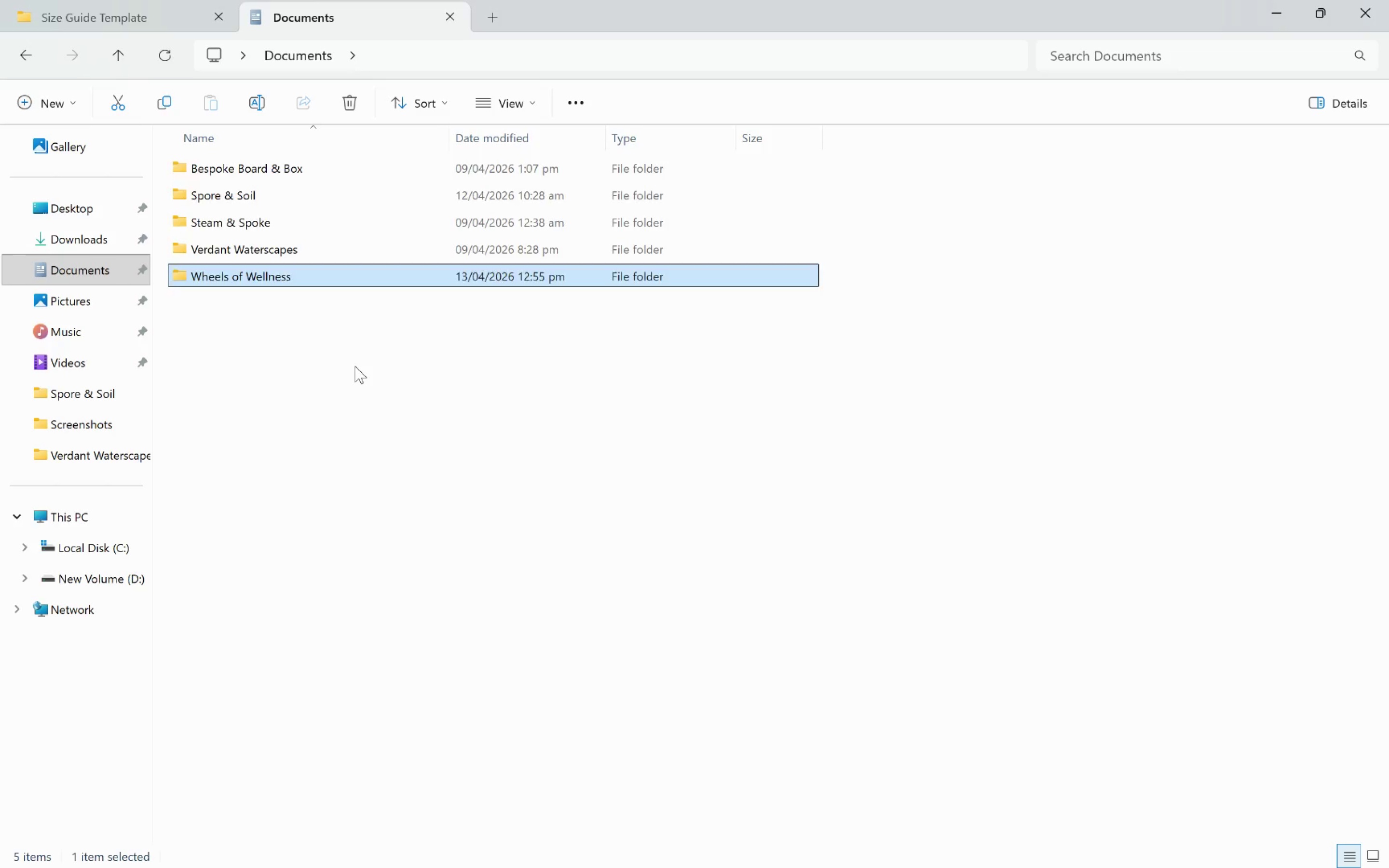 
key(Enter)
 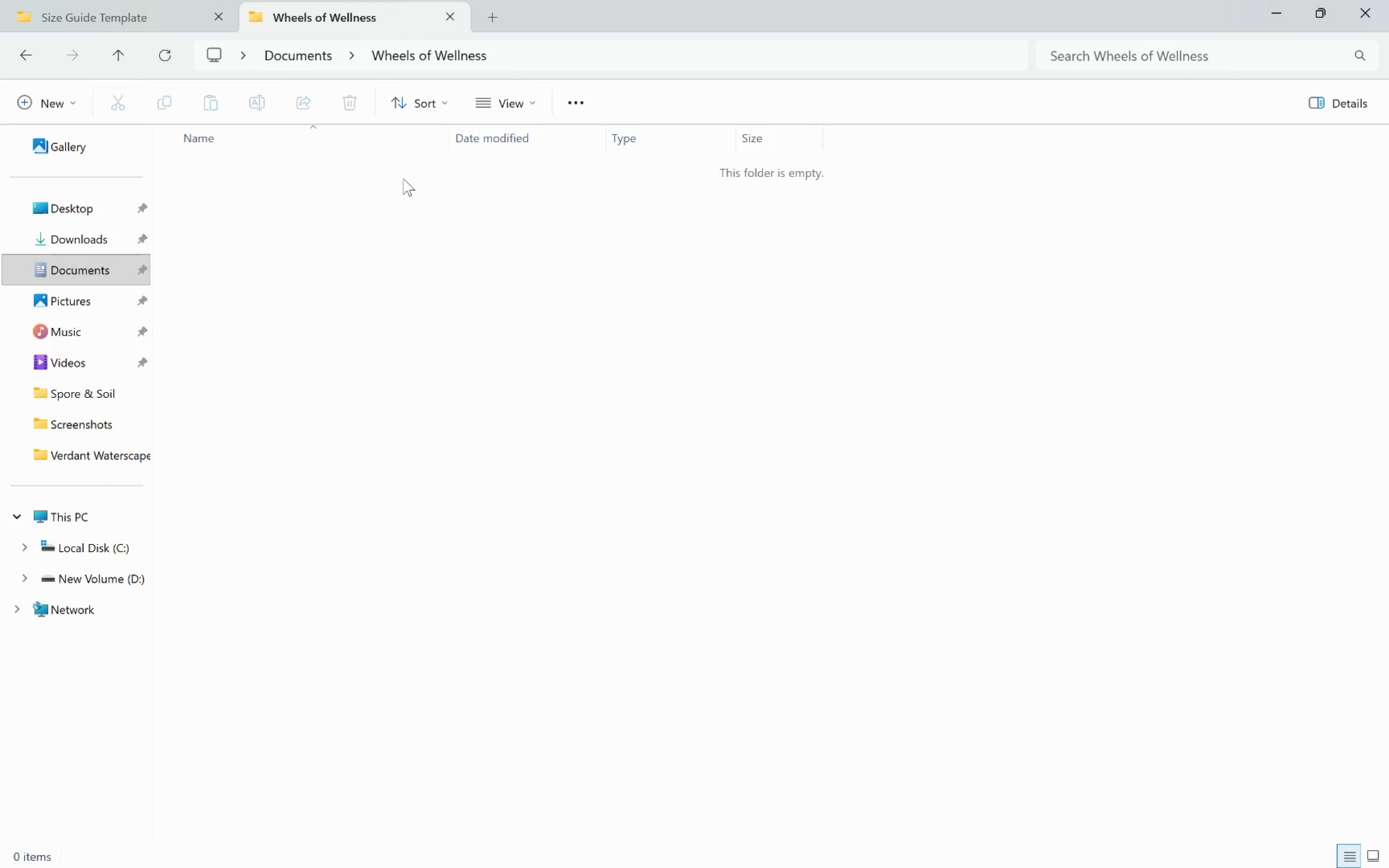 
left_click_drag(start_coordinate=[337, 17], to_coordinate=[48, 7])
 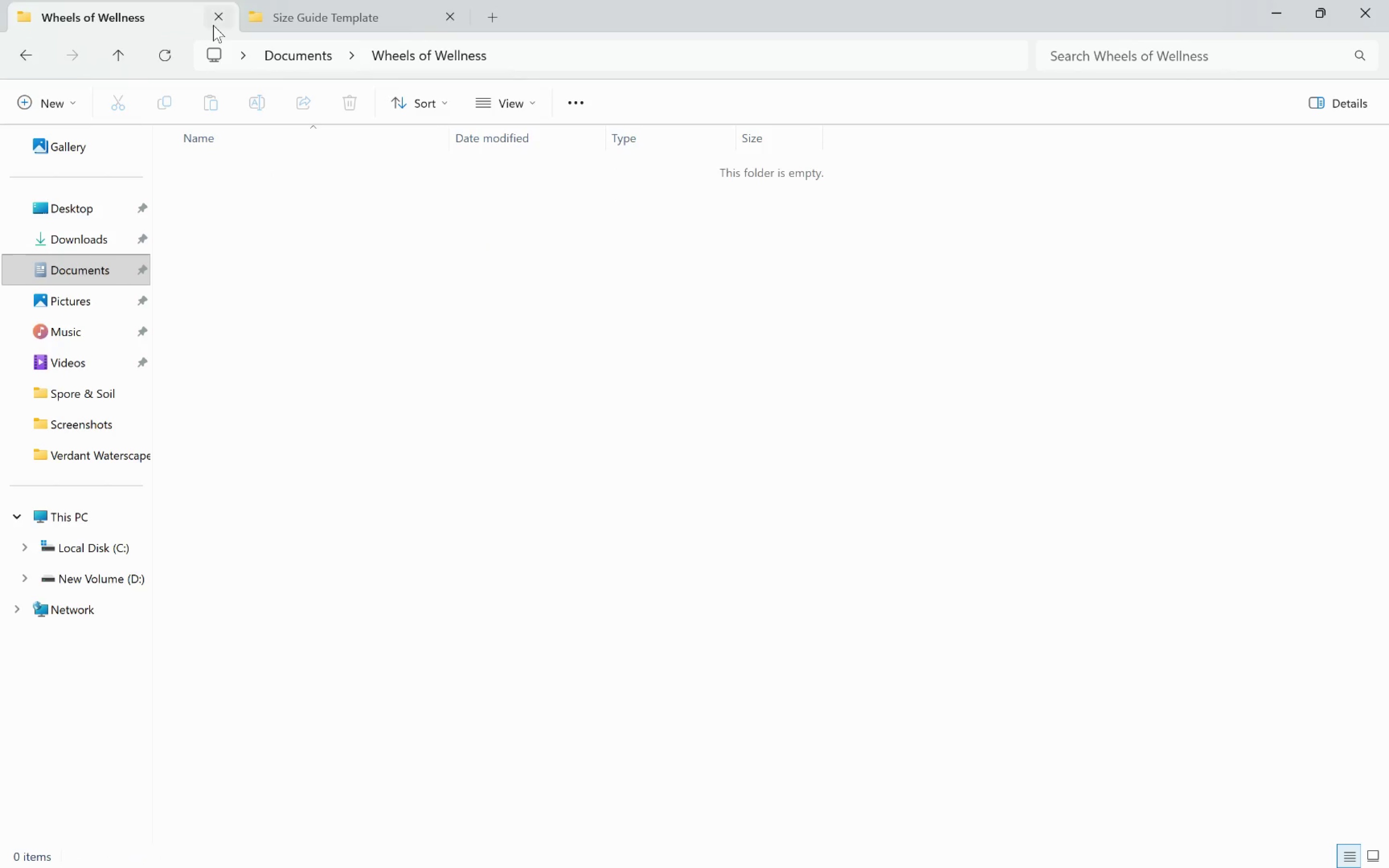 
key(Unknown)
 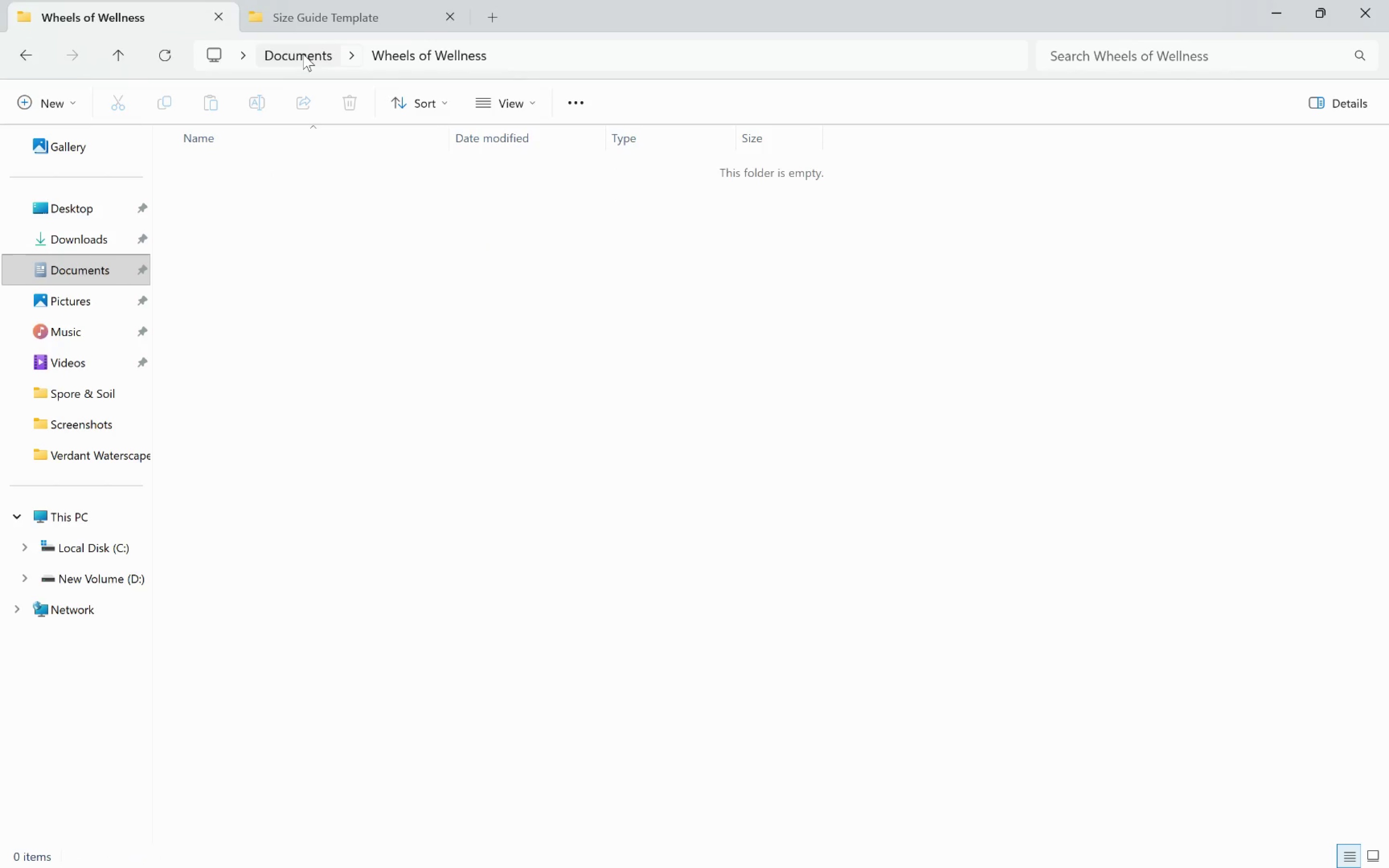 
left_click([330, 16])
 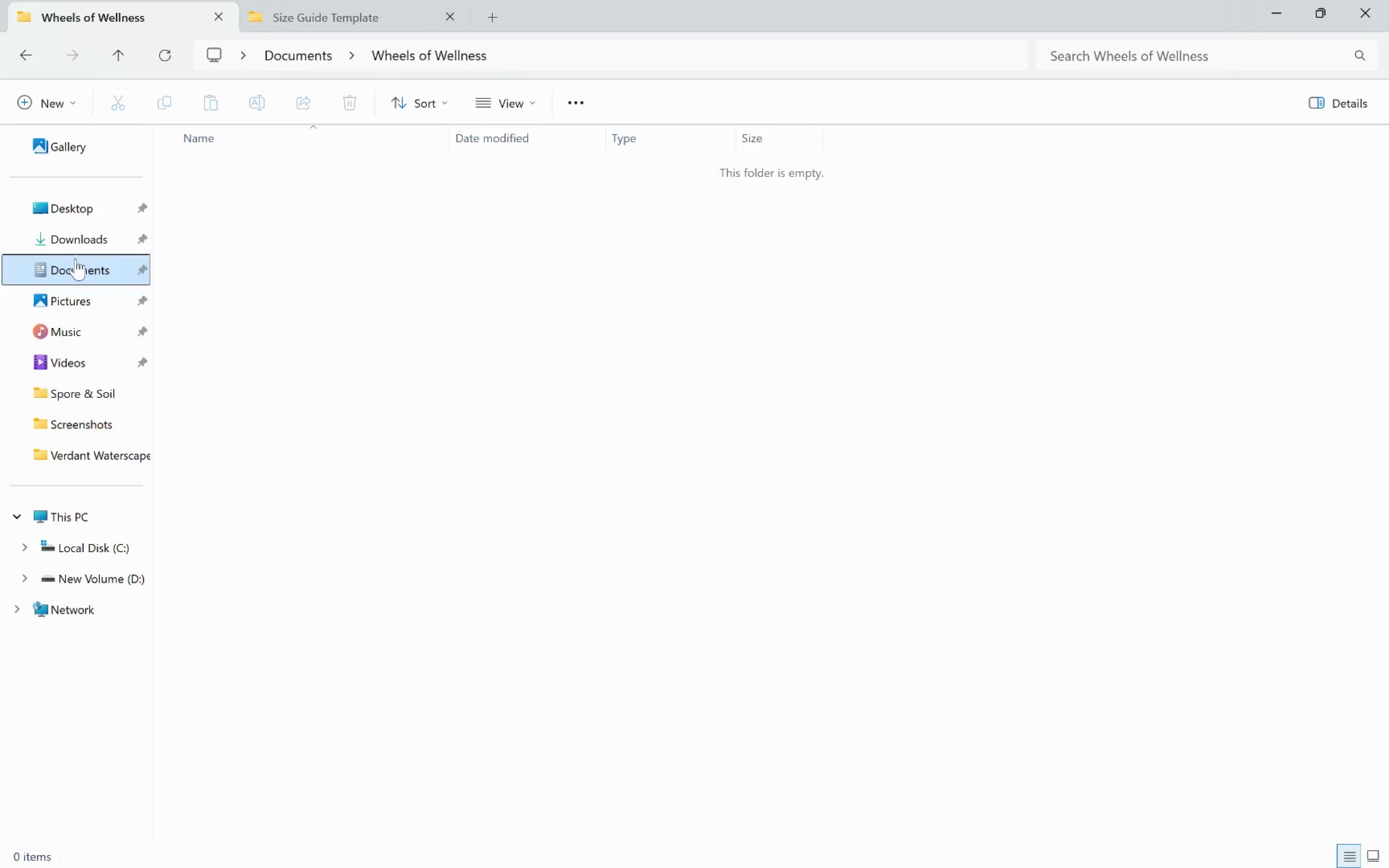 
left_click([84, 239])
 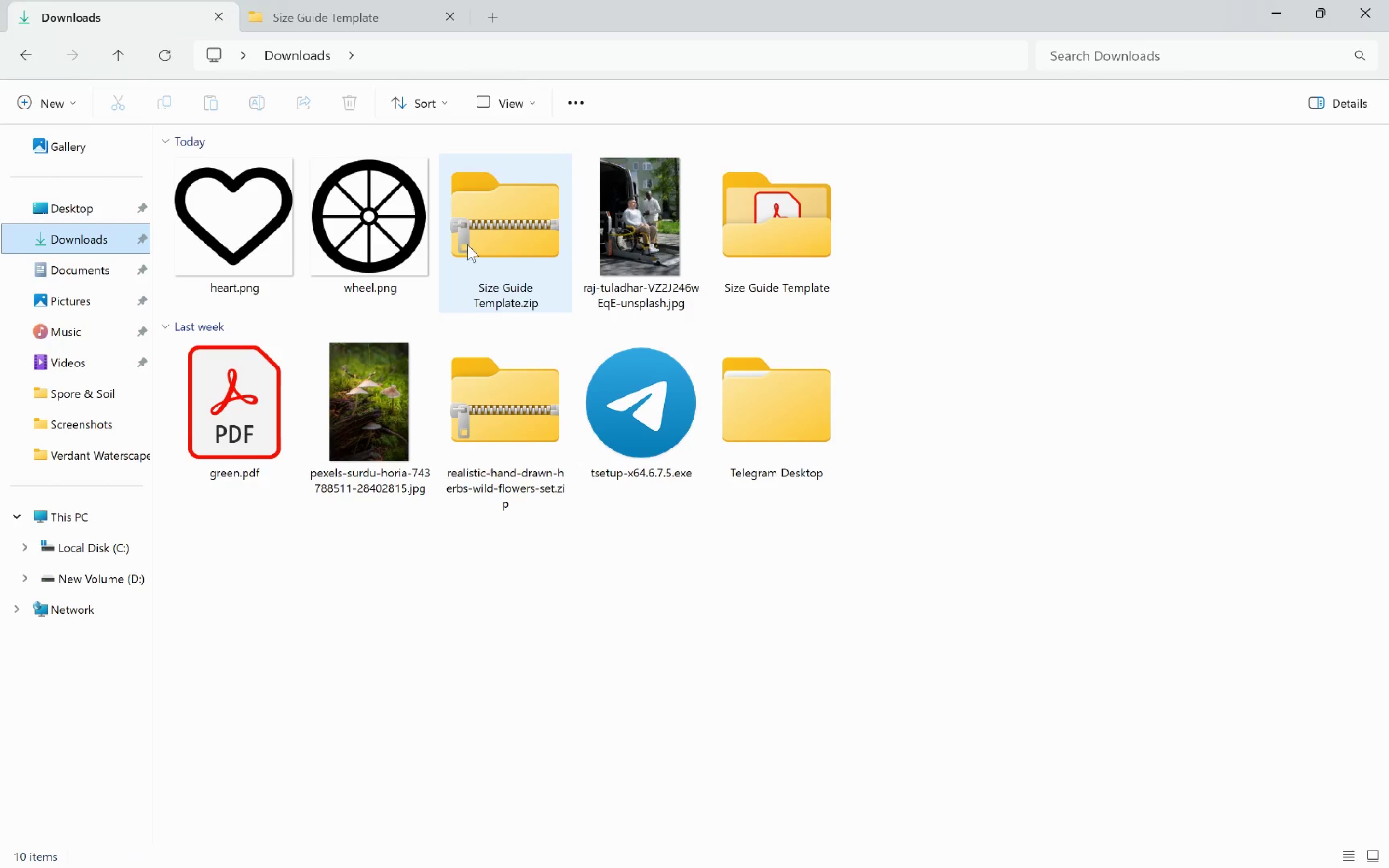 
left_click([381, 239])
 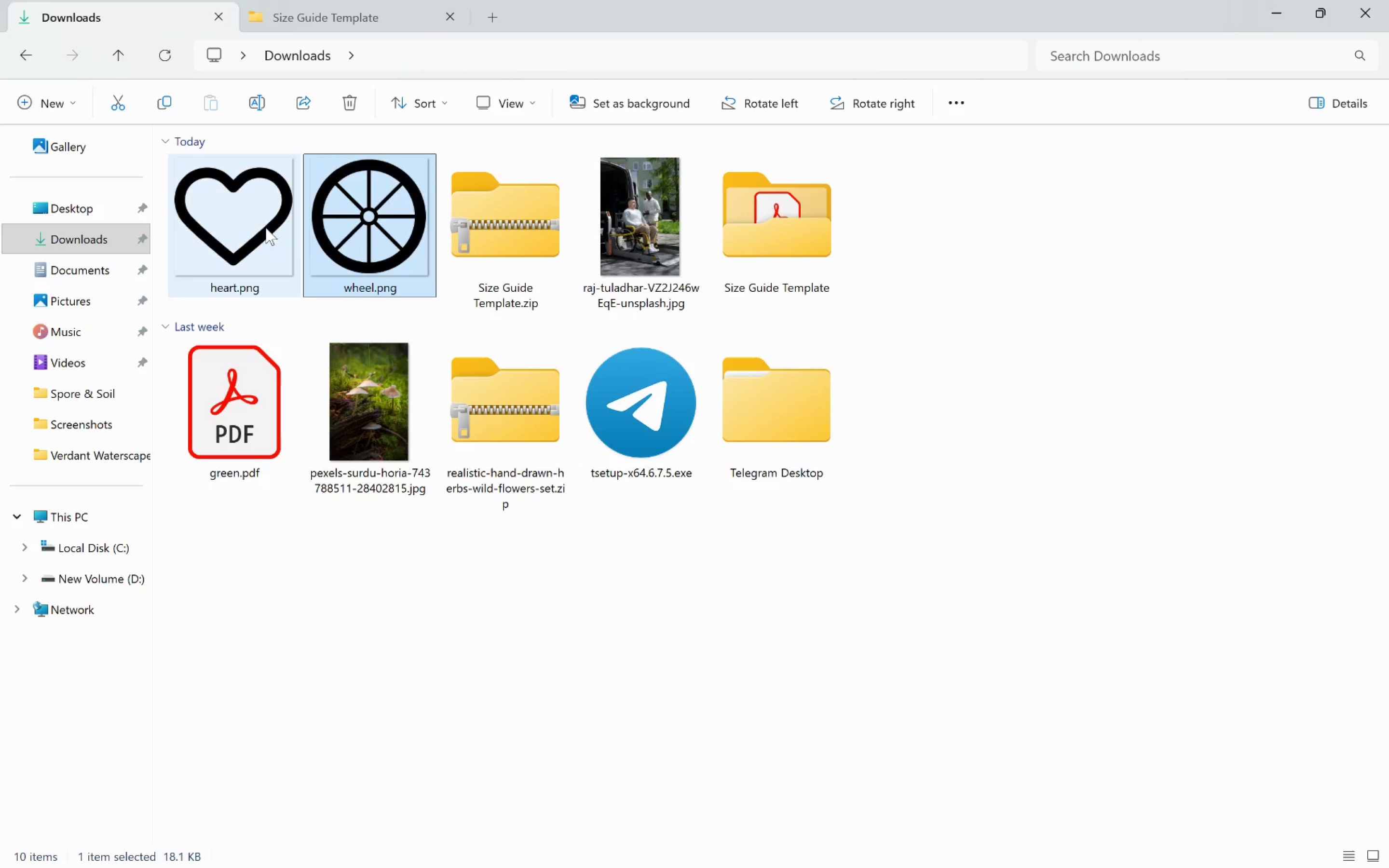 
hold_key(key=ShiftLeft, duration=0.5)
left_click([250, 226])
 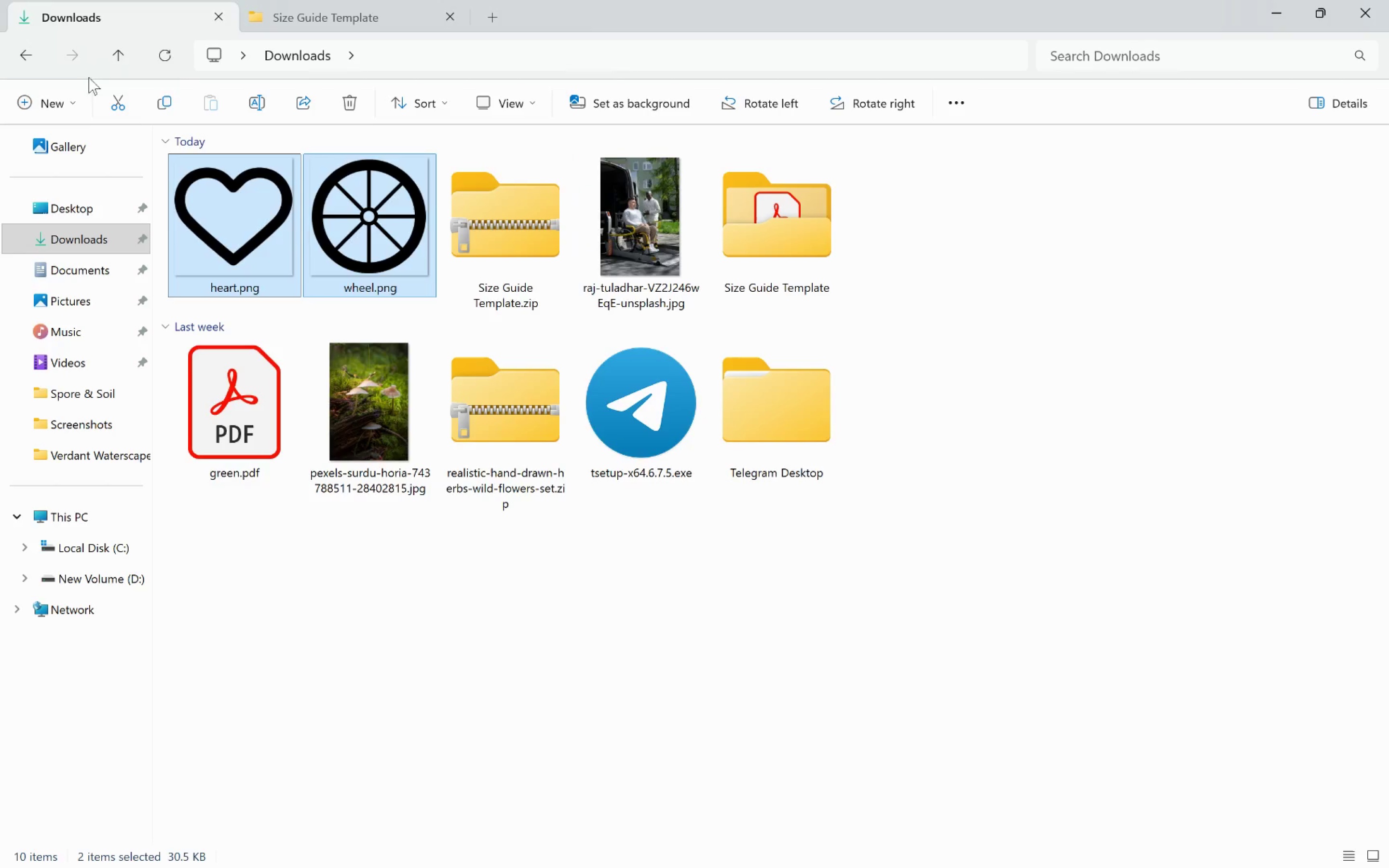 
wait(6.21)
 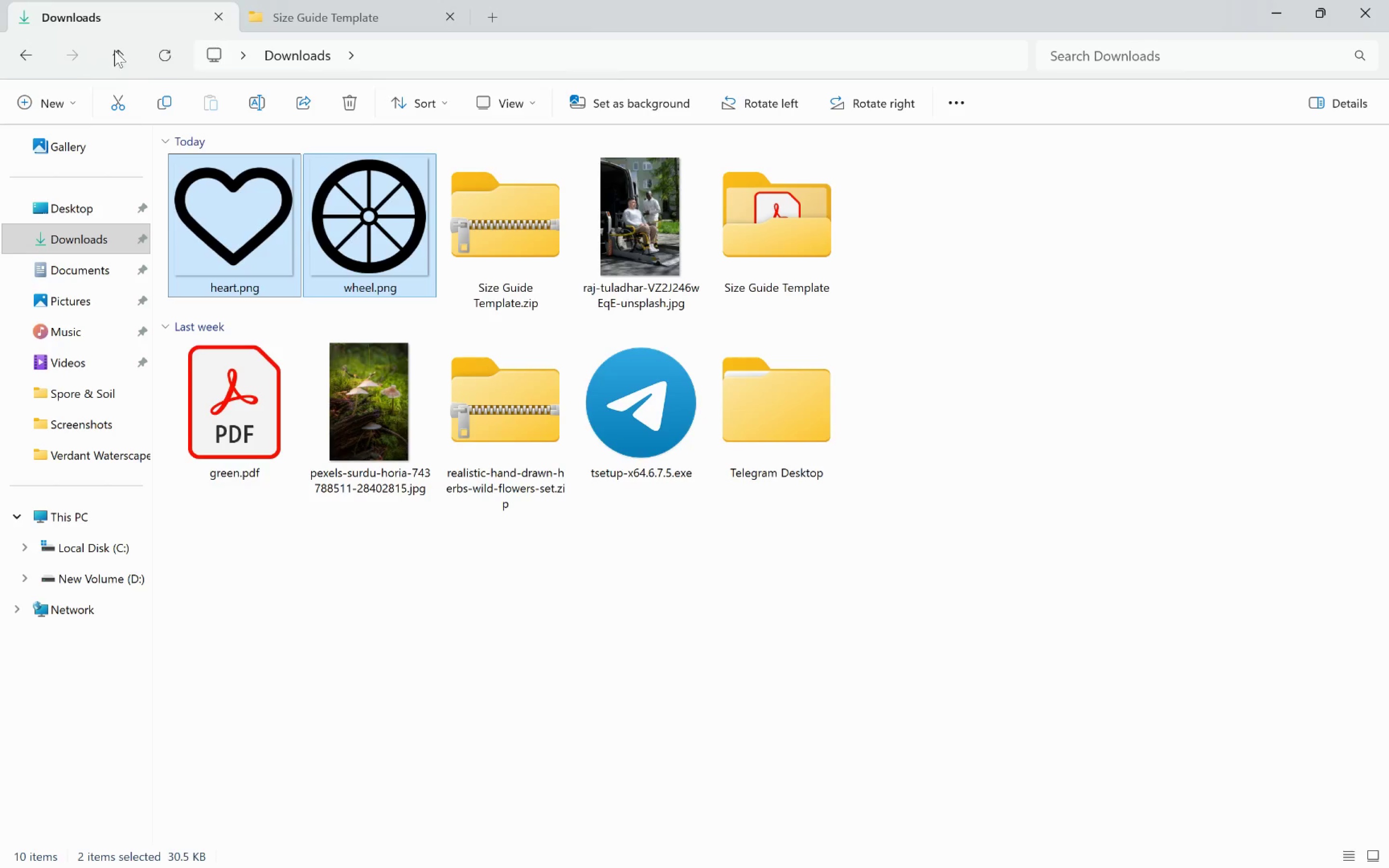 
left_click([325, 19])
 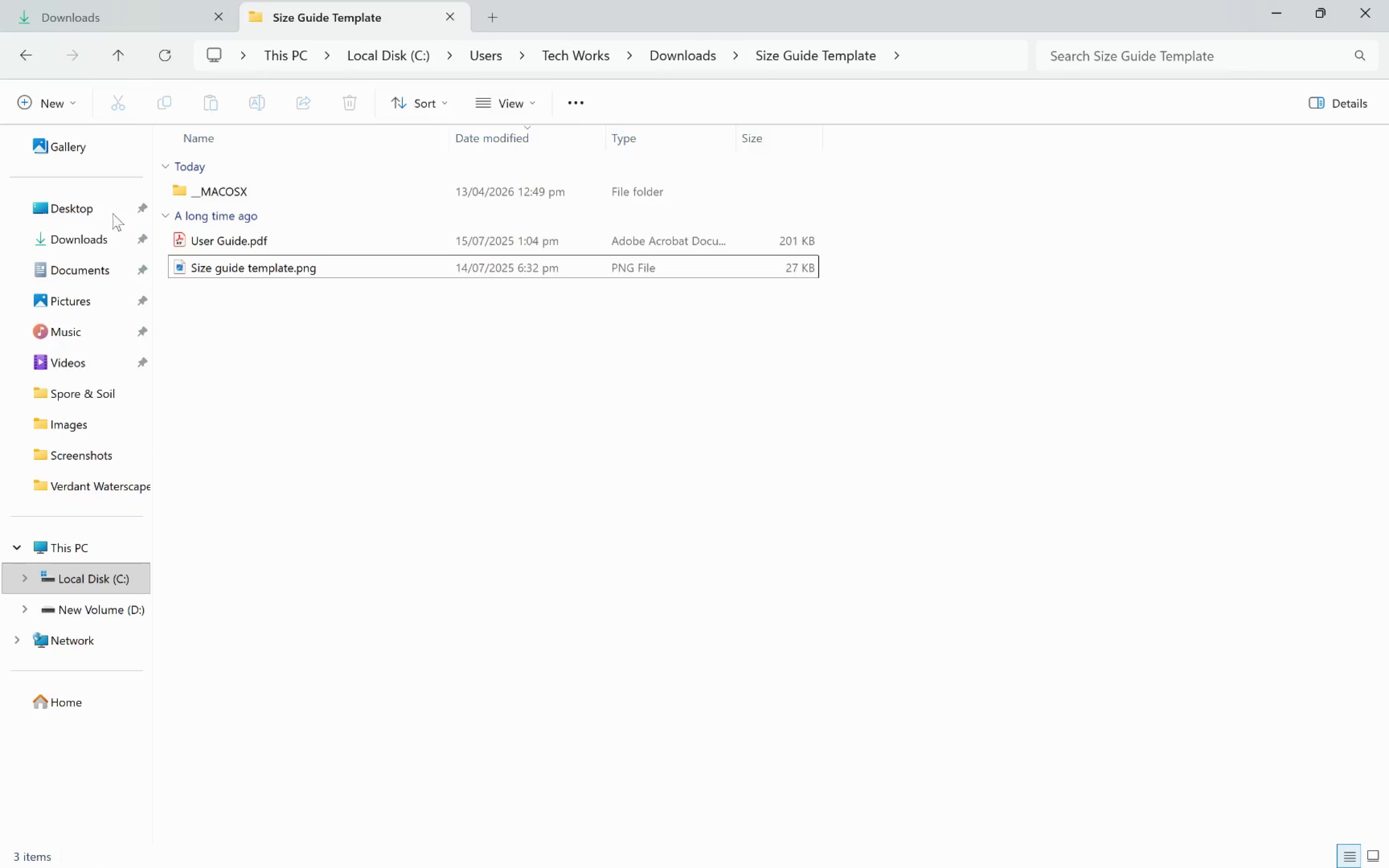 
left_click([87, 244])
 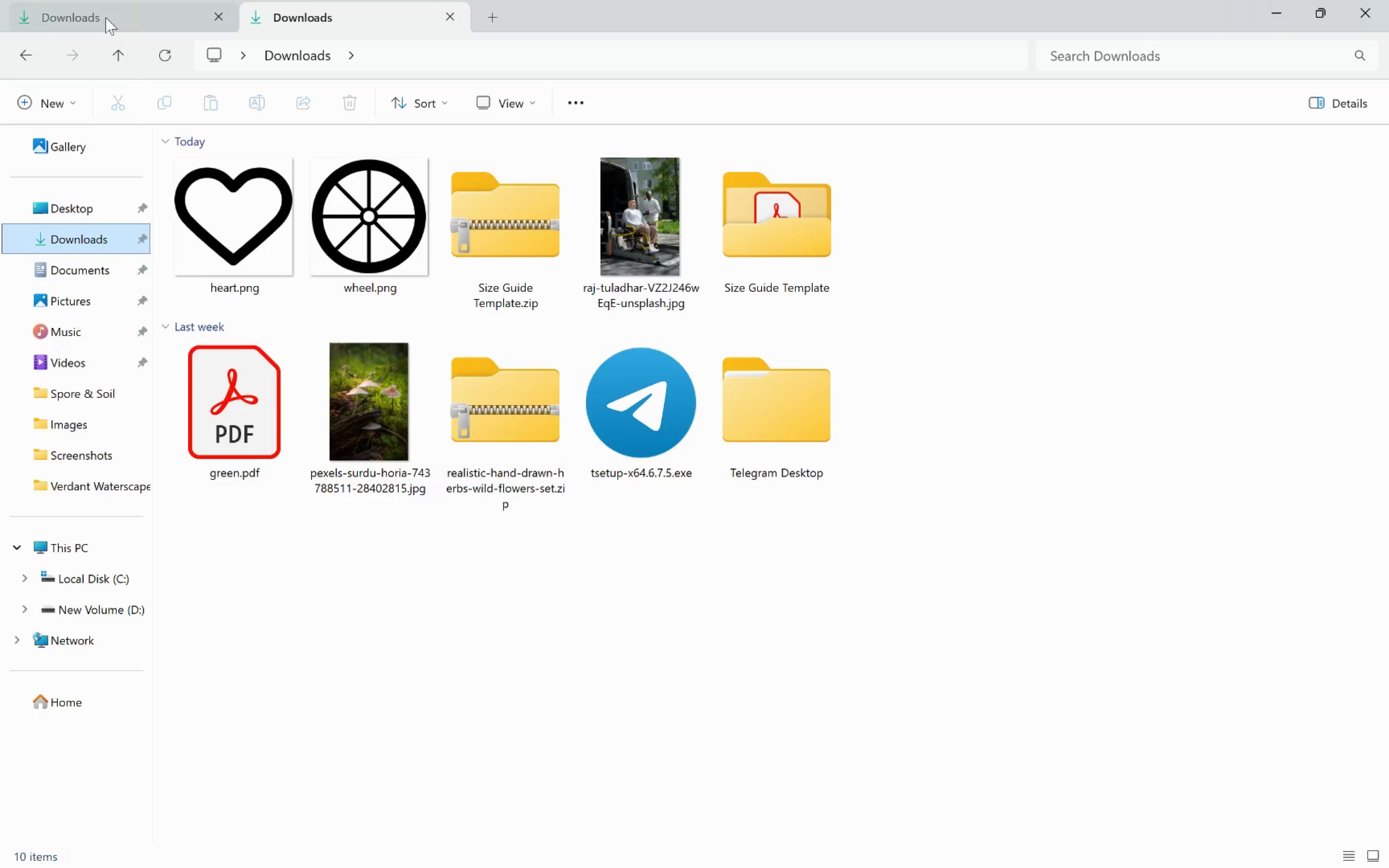 
left_click([106, 16])
 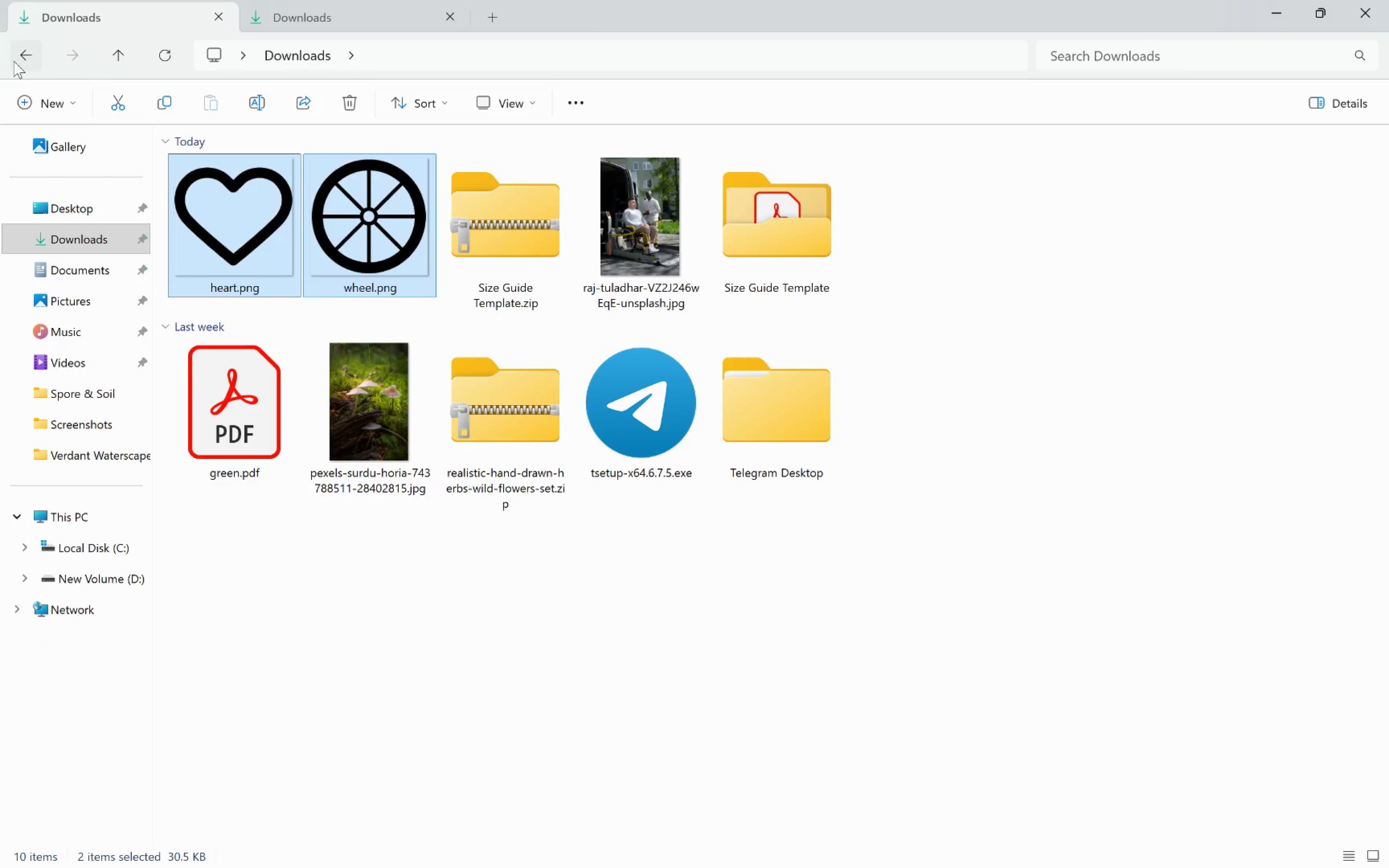 
left_click([13, 61])
 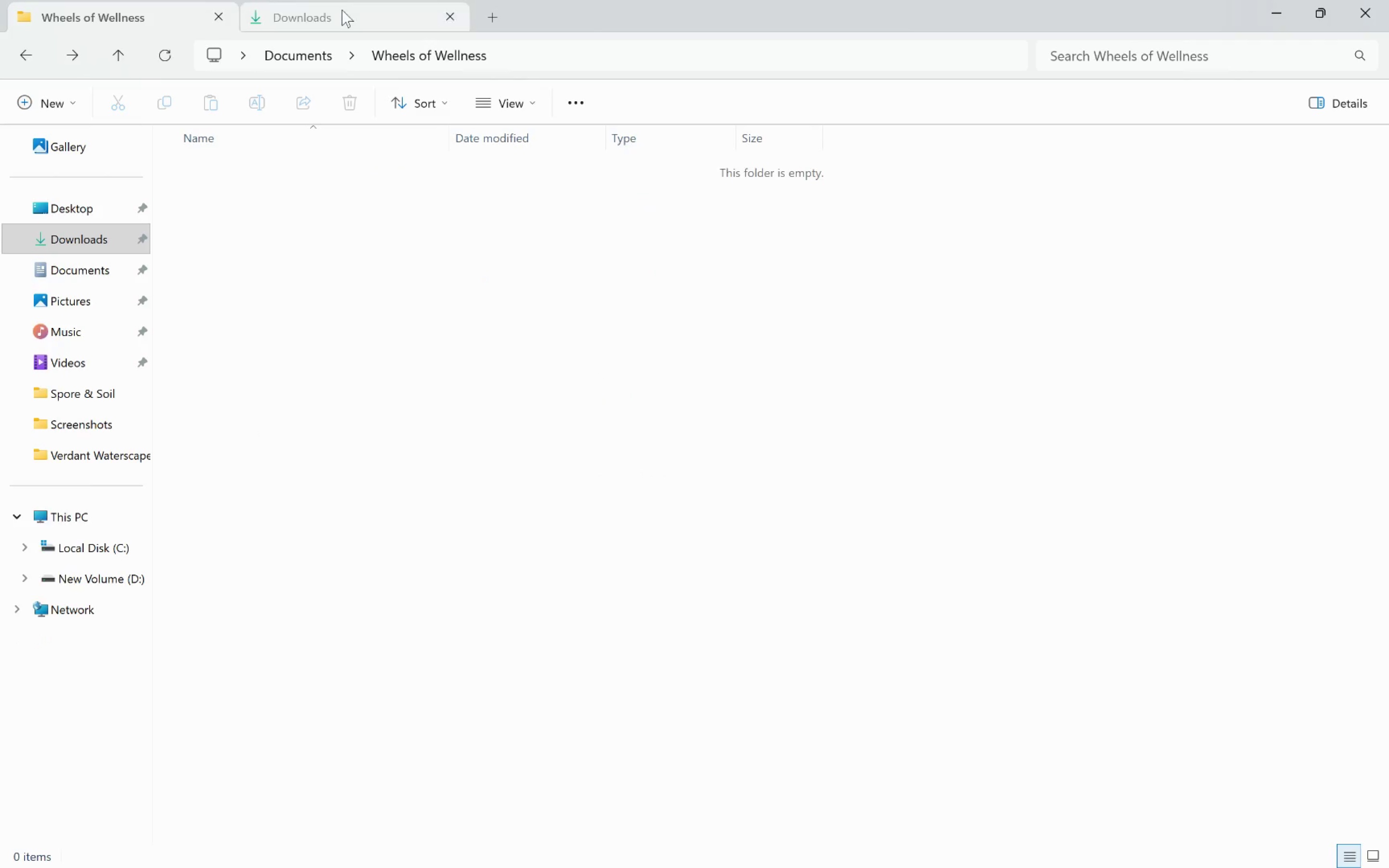 
left_click([265, 194])
 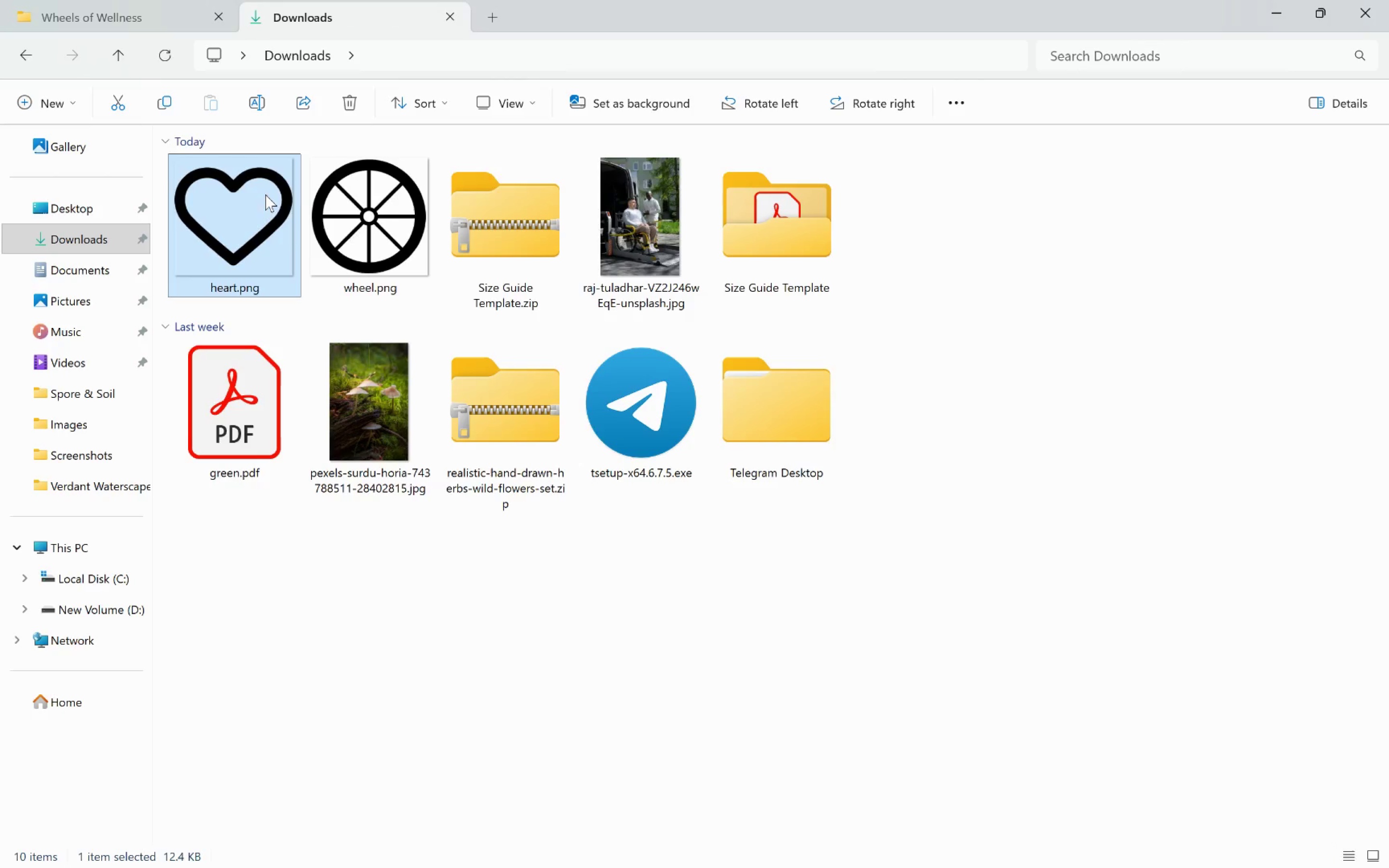 
hold_key(key=ControlLeft, duration=1.16)
left_click([389, 230])
 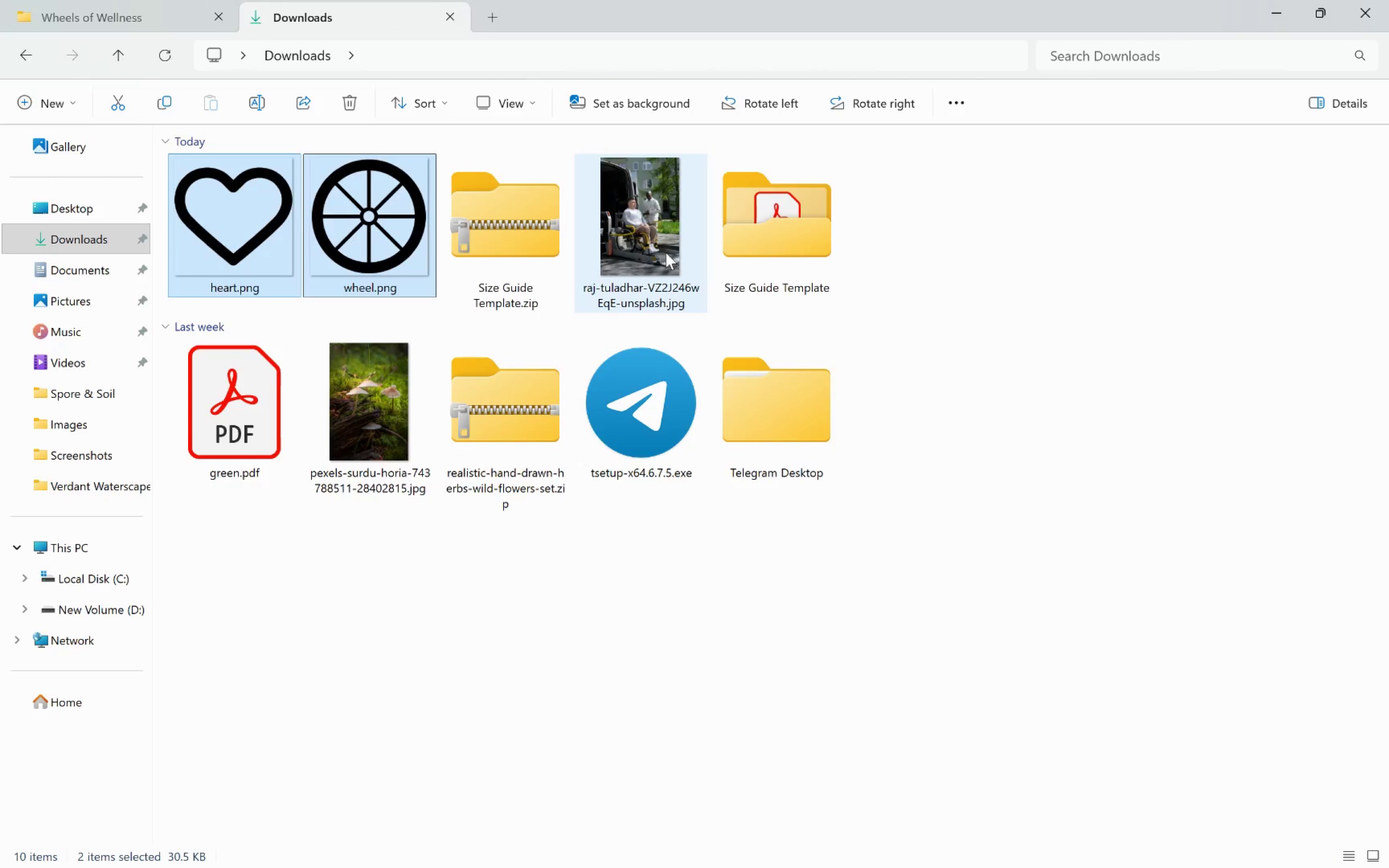 
left_click([666, 252])
 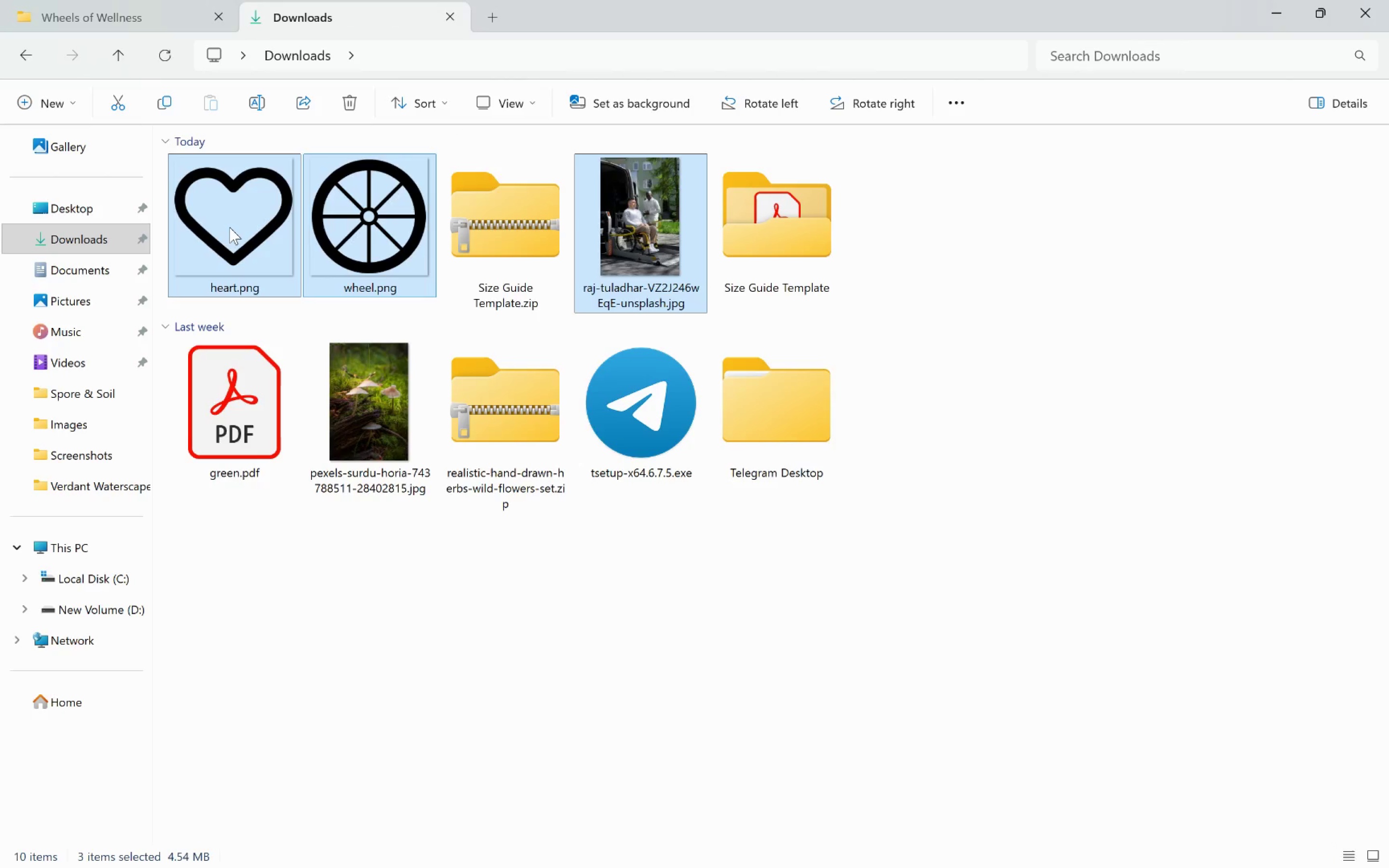 
left_click_drag(start_coordinate=[230, 226], to_coordinate=[337, 308])
 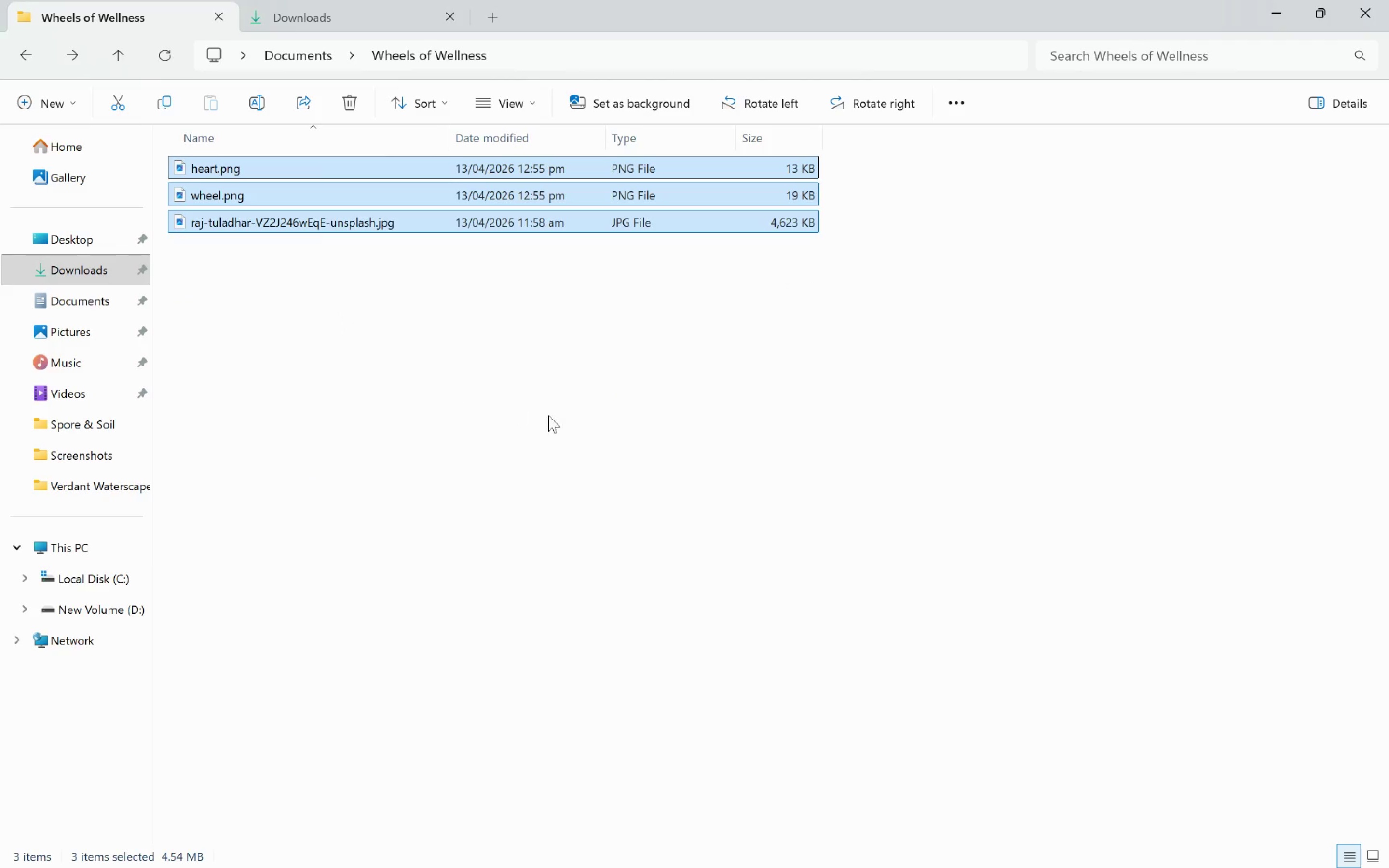 
left_click([579, 430])
 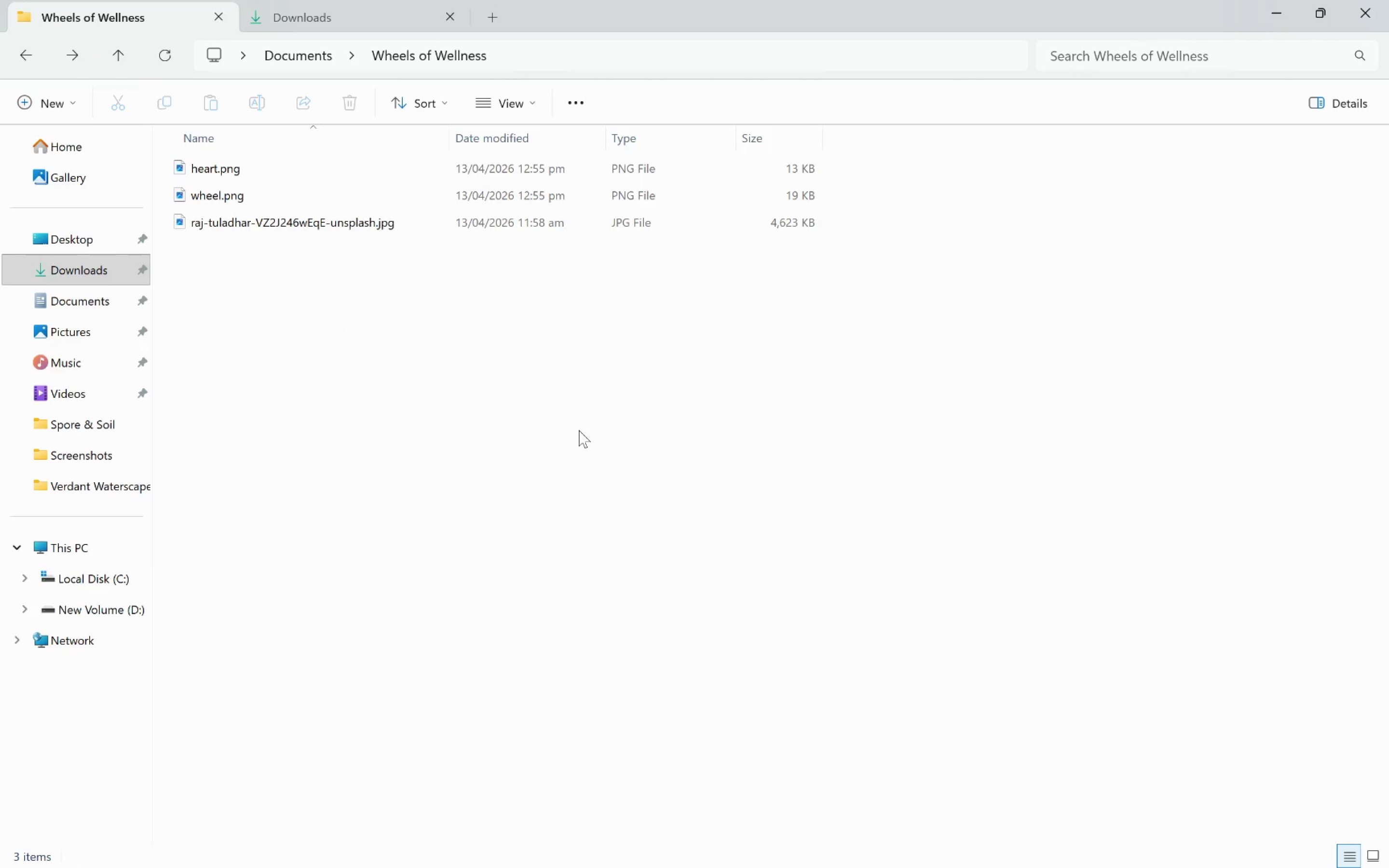 
key(Control+Shift+N)
 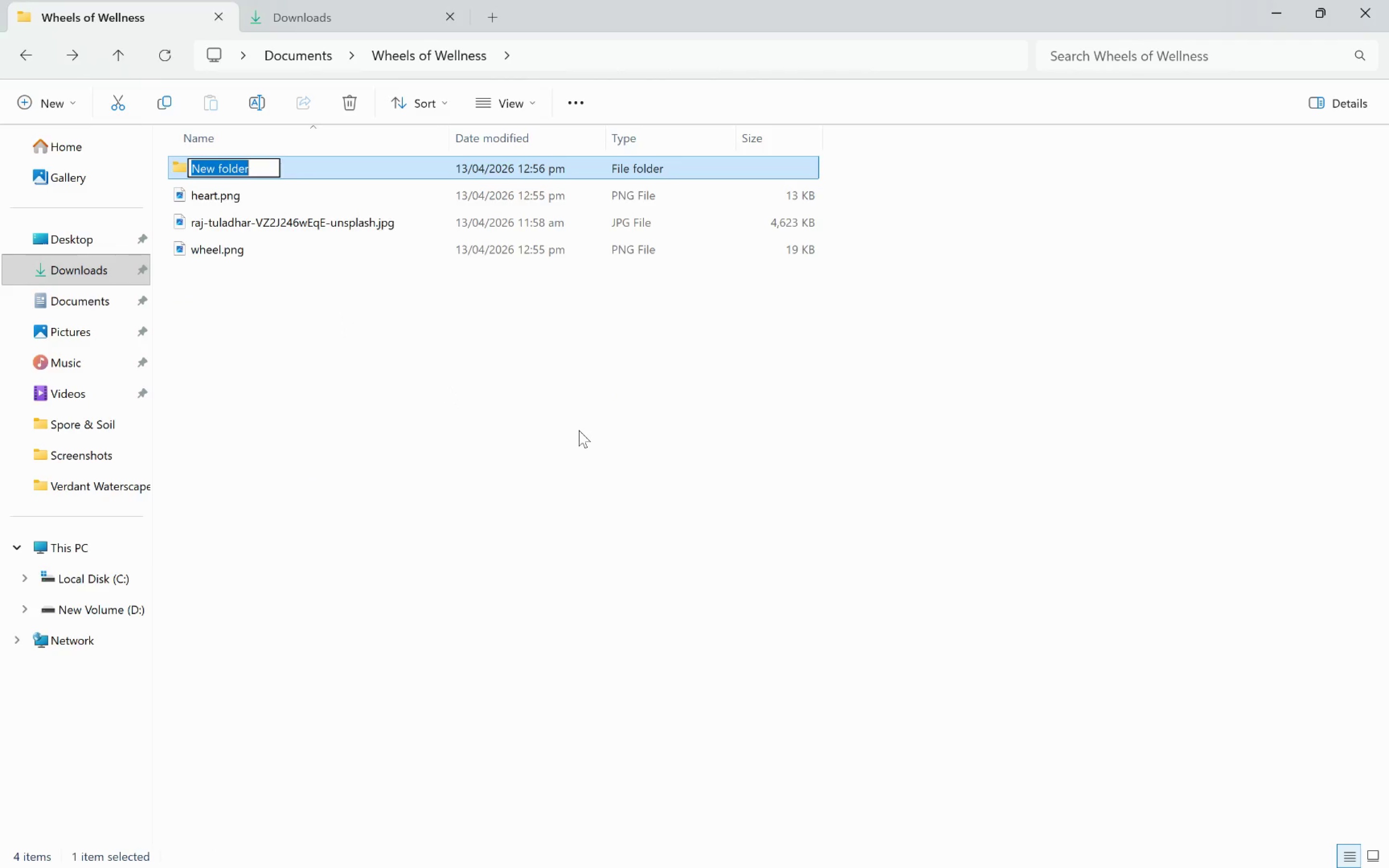 
type(Images)
 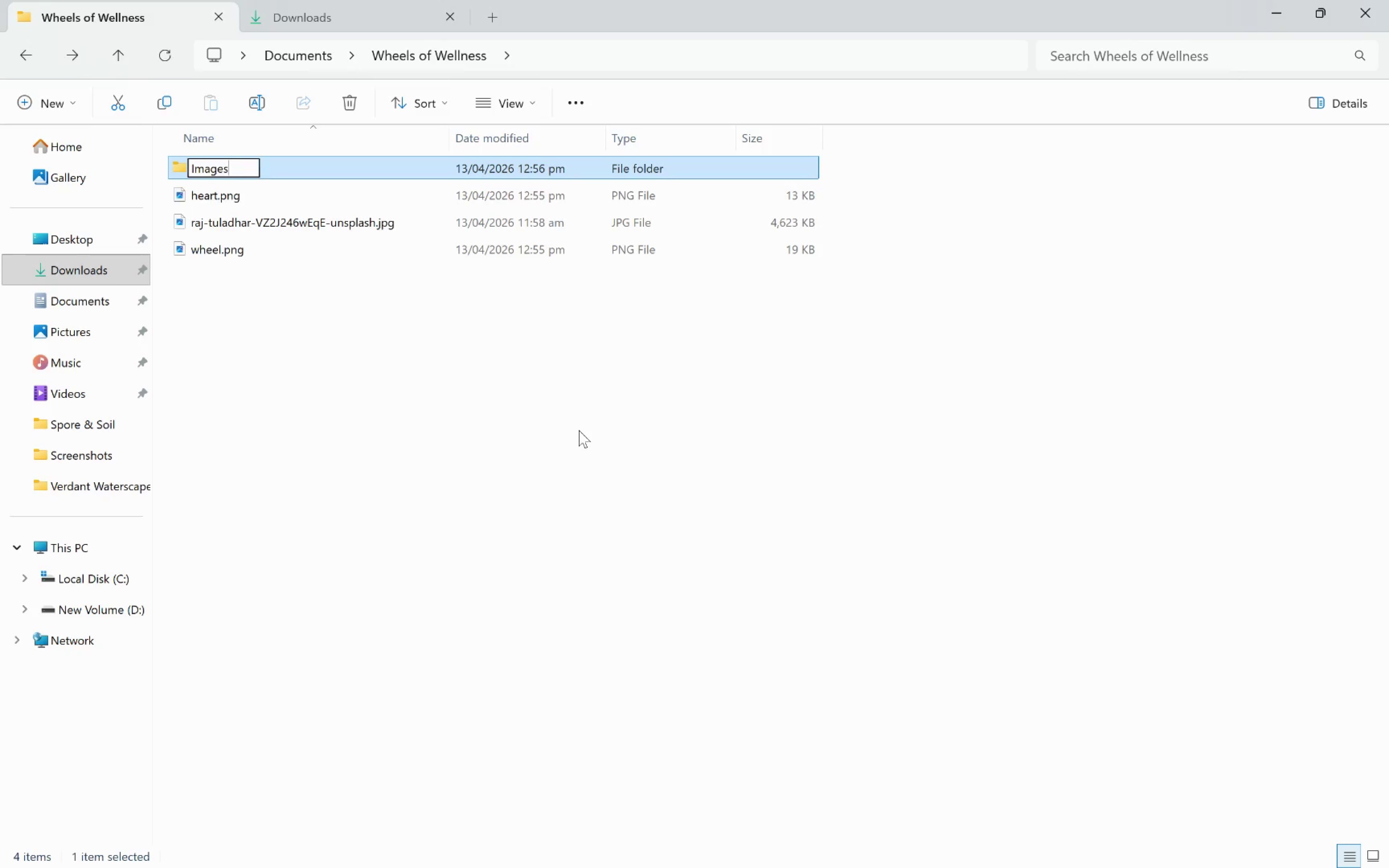 
key(Enter)
 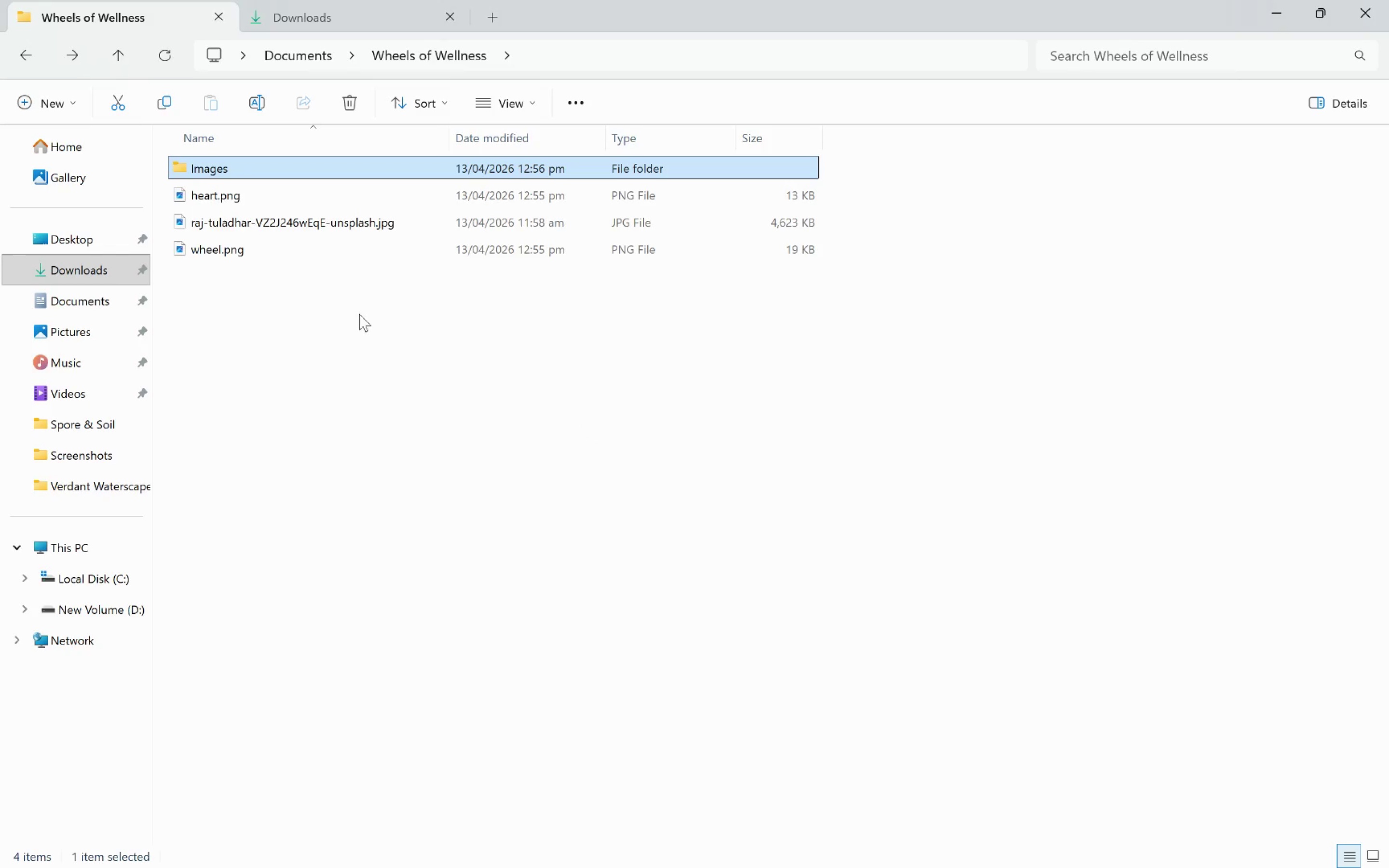 
left_click_drag(start_coordinate=[236, 301], to_coordinate=[214, 198])
 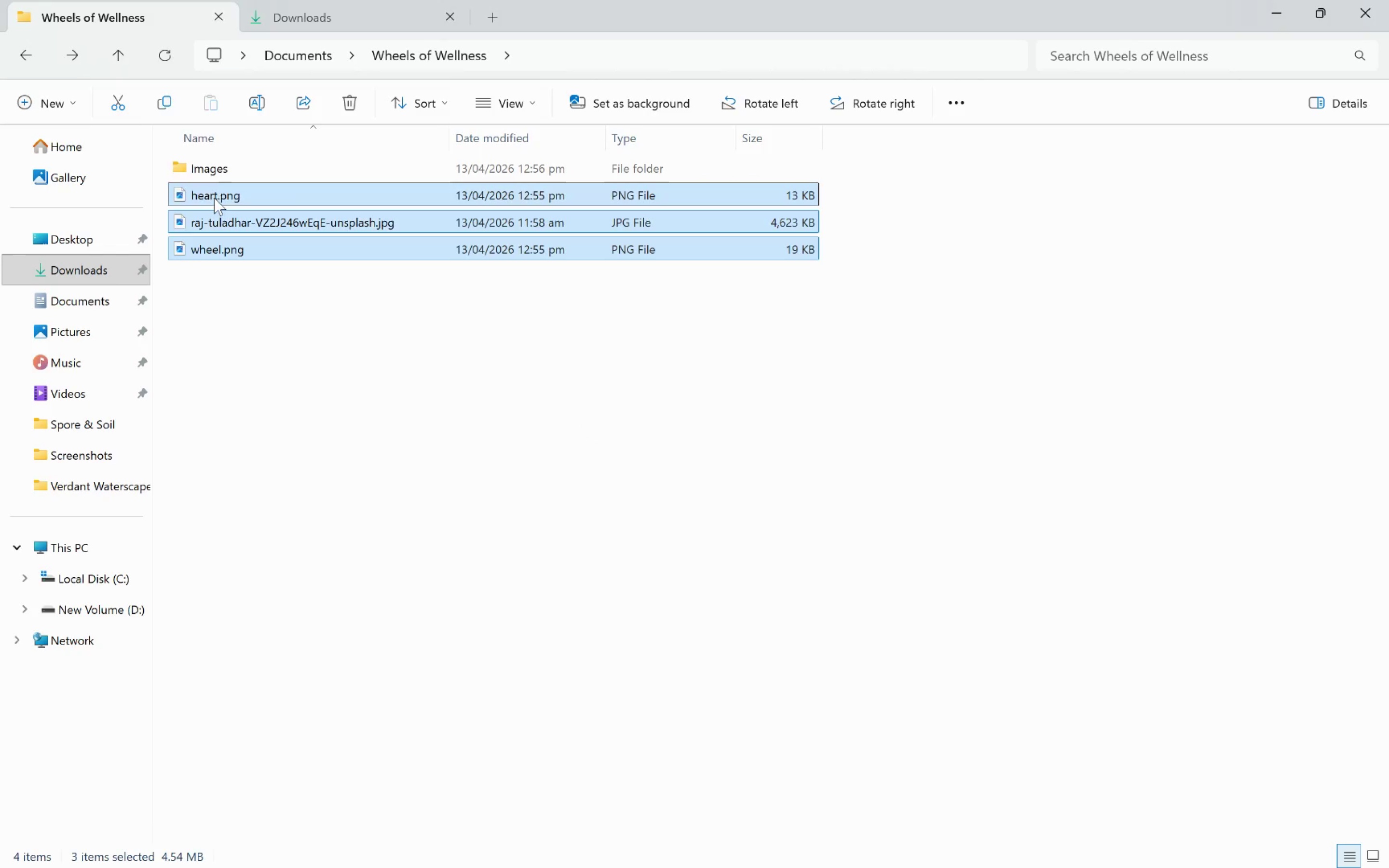 
left_click_drag(start_coordinate=[214, 198], to_coordinate=[218, 173])
 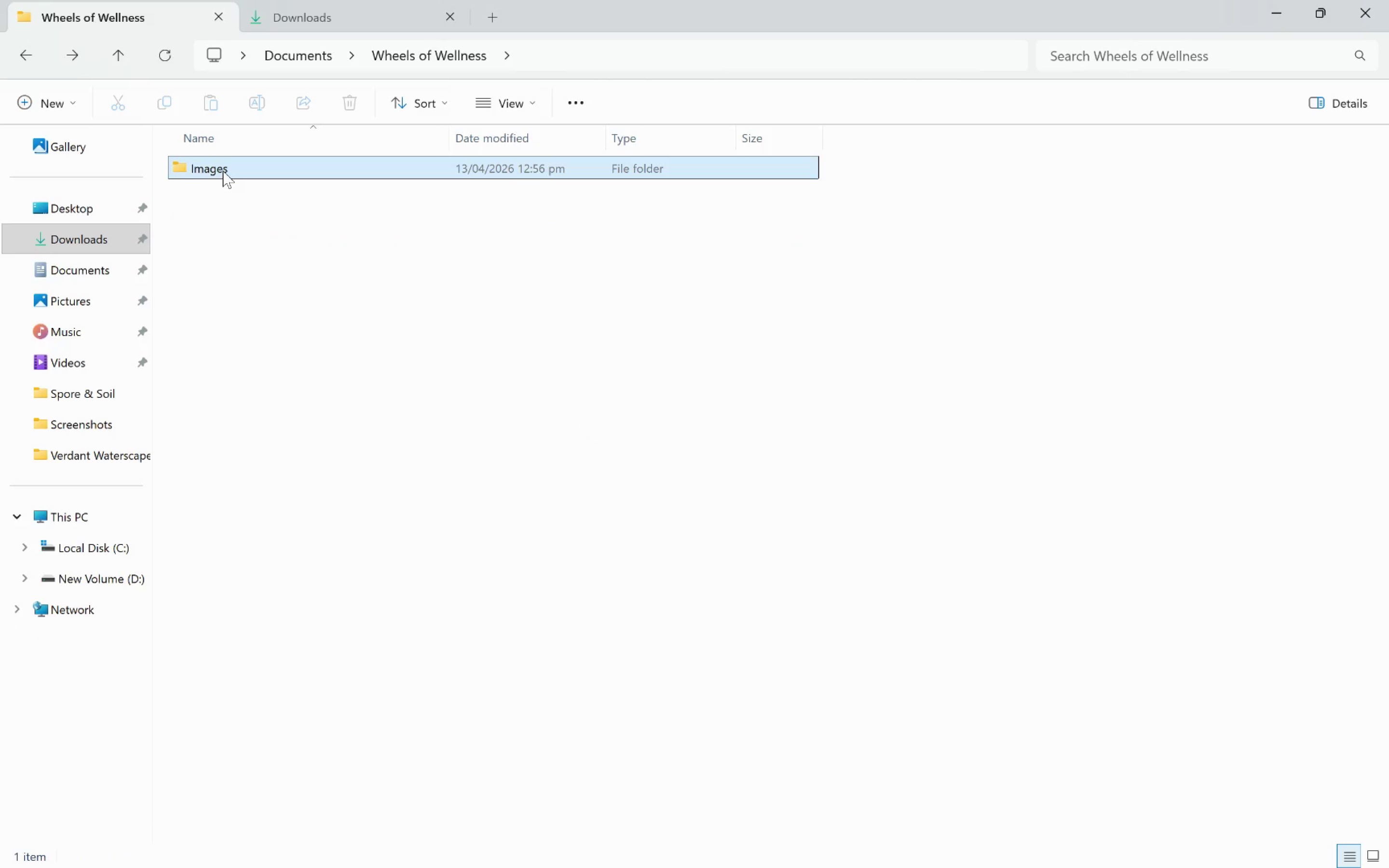 
double_click([223, 171])
 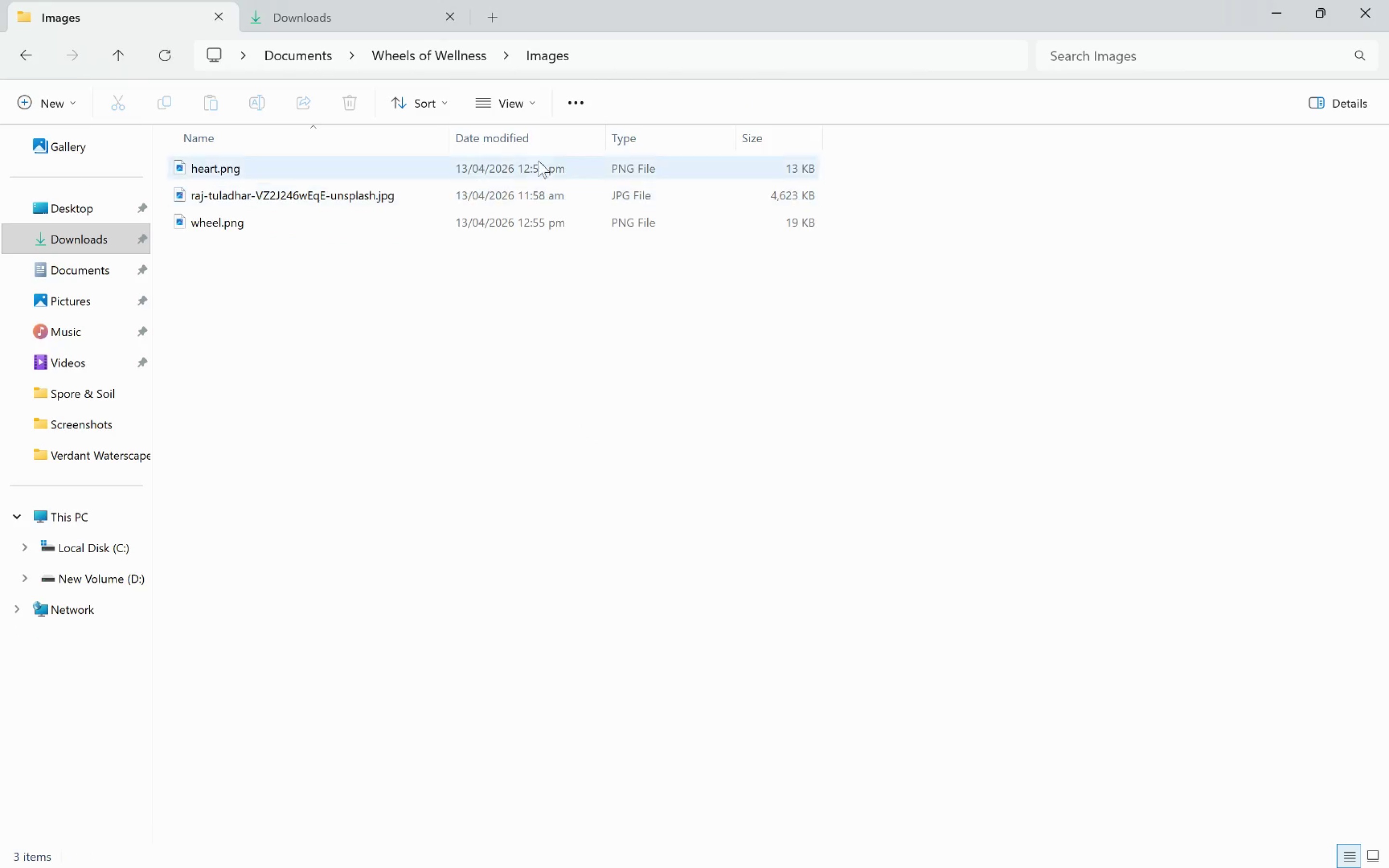 
left_click([506, 104])
 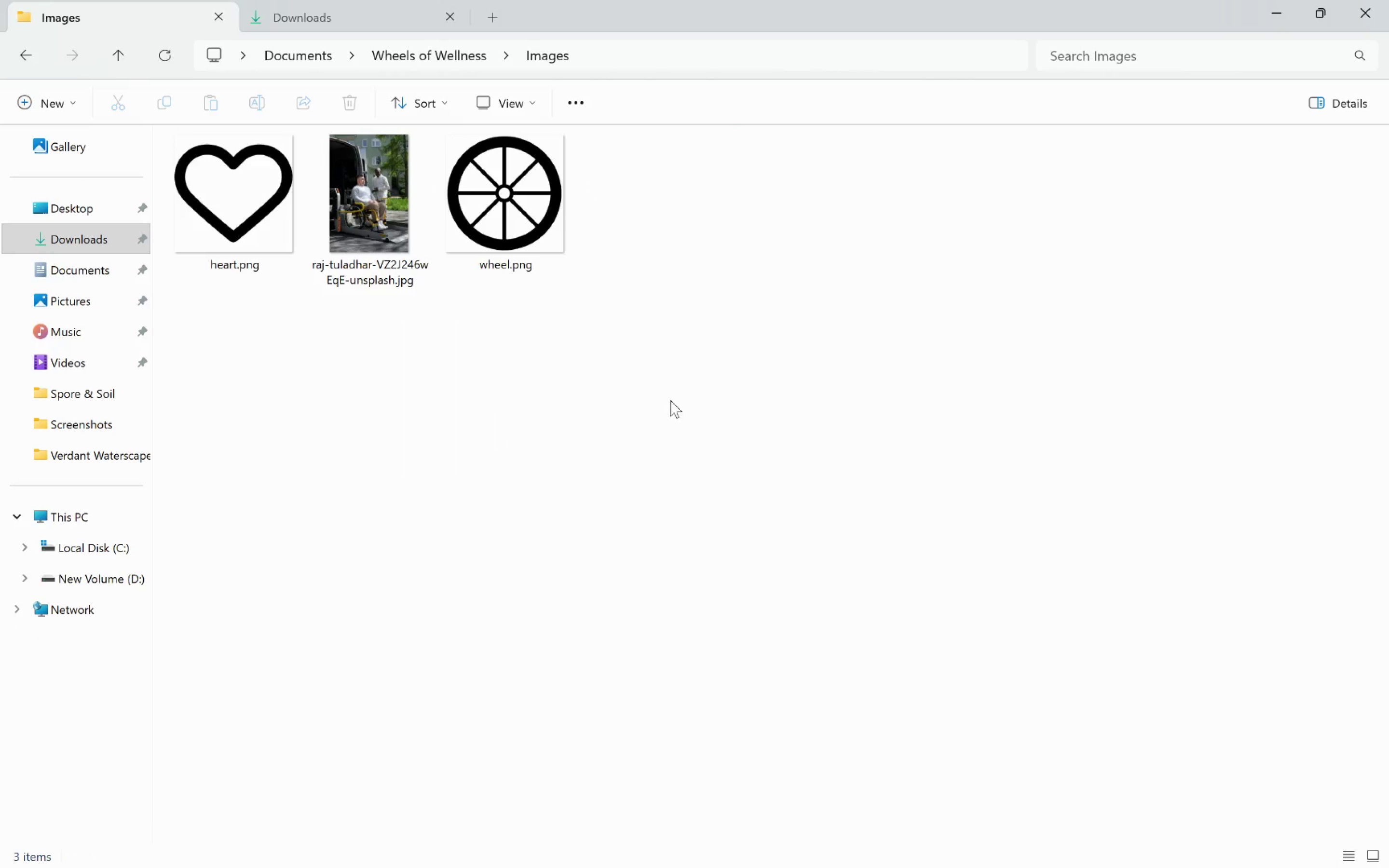 
left_click([506, 214])
 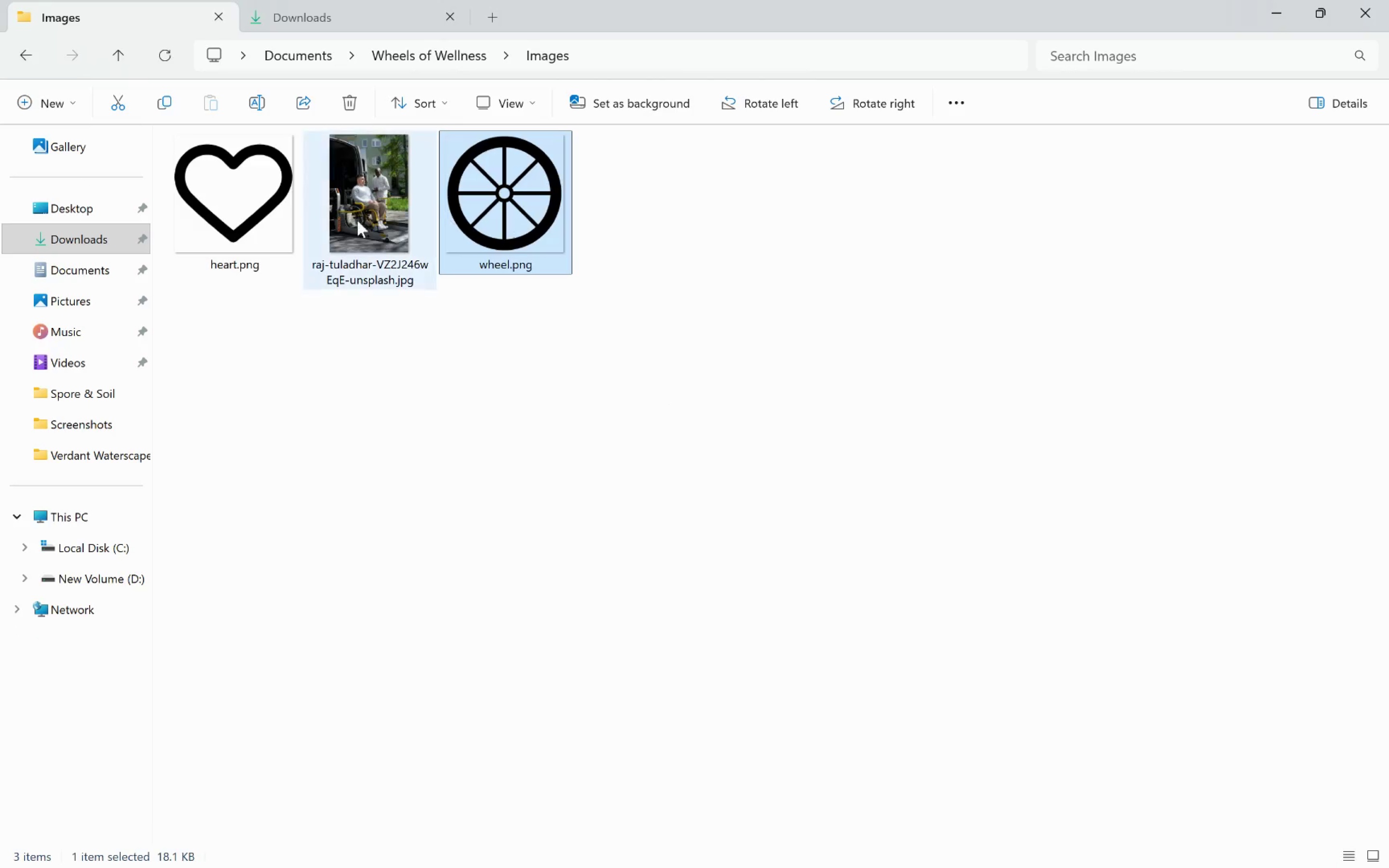 
hold_key(key=ControlLeft, duration=0.39)
left_click([232, 226])
 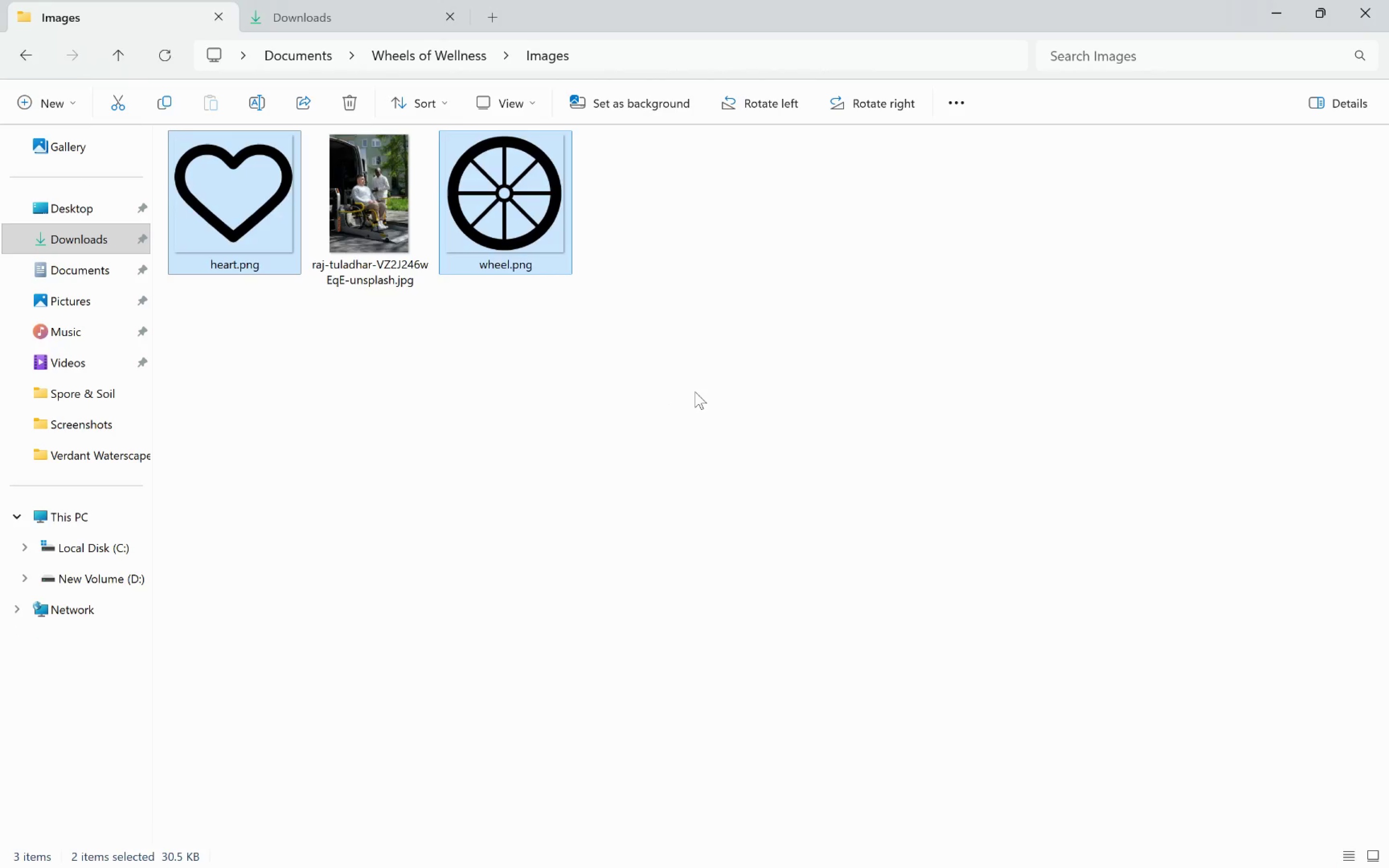 
key(Alt+Tab)
 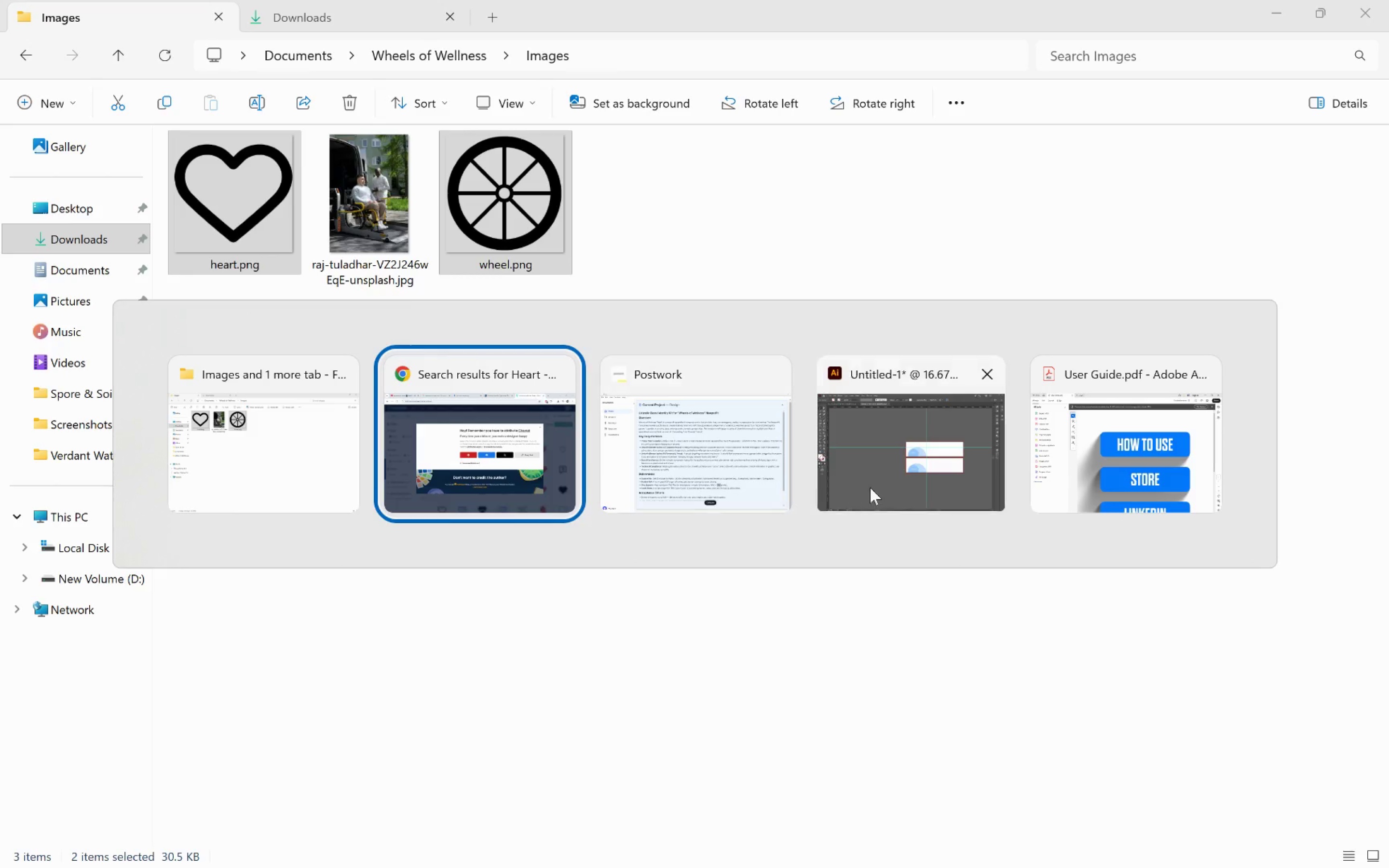 
left_click([909, 480])
 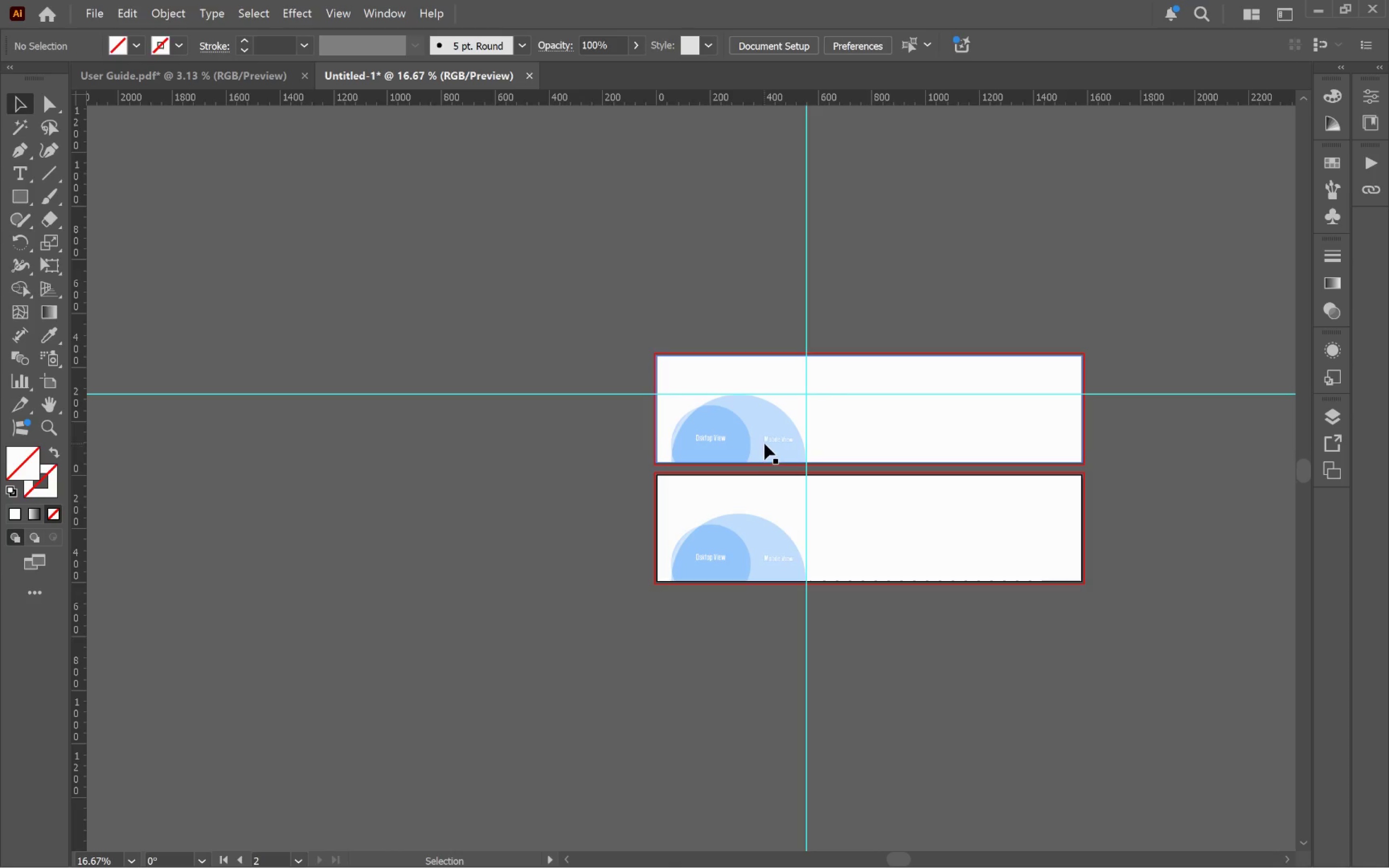 
key(Alt+AltLeft)
 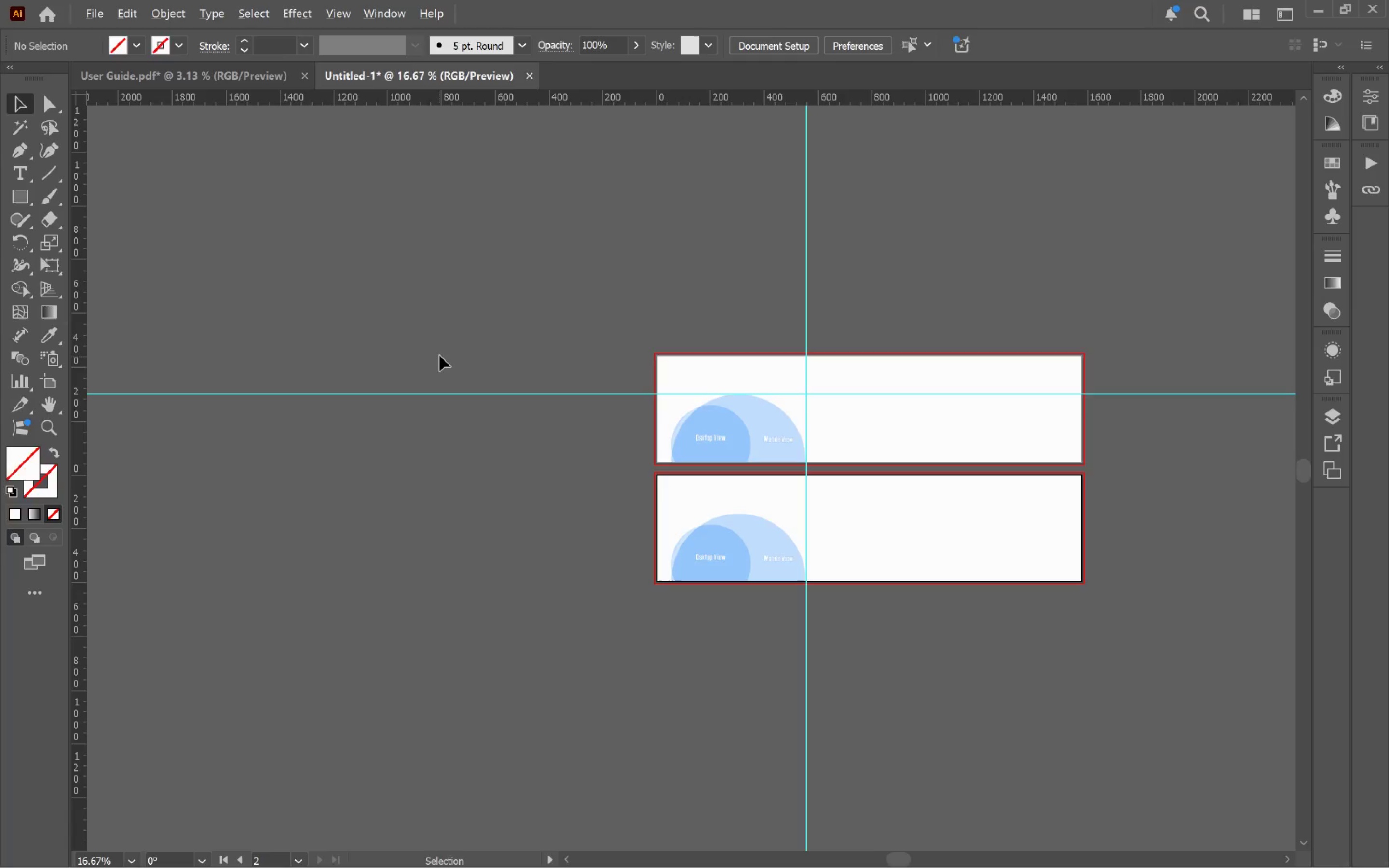 
key(Alt+Tab)
 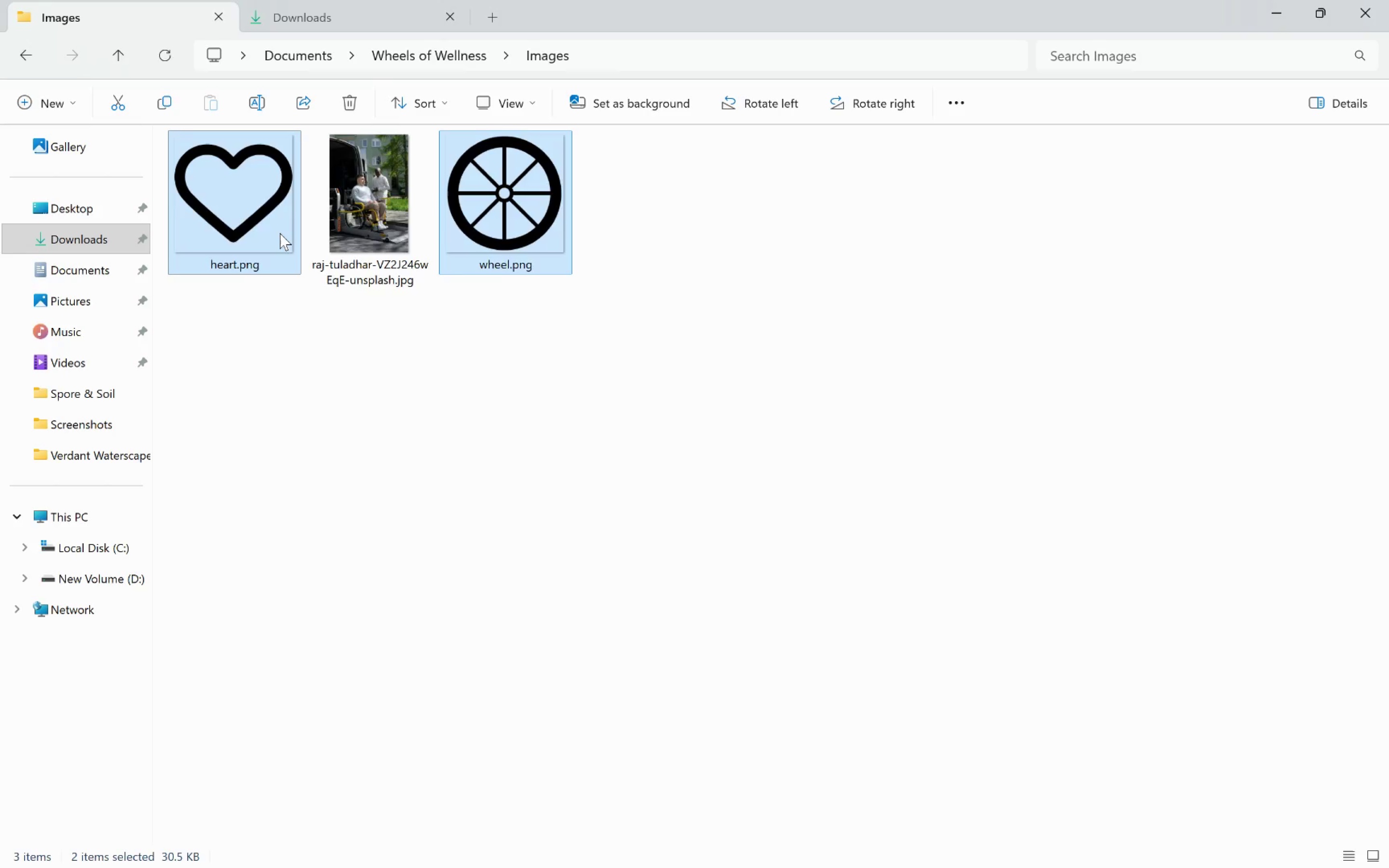 
left_click_drag(start_coordinate=[269, 225], to_coordinate=[272, 210])
 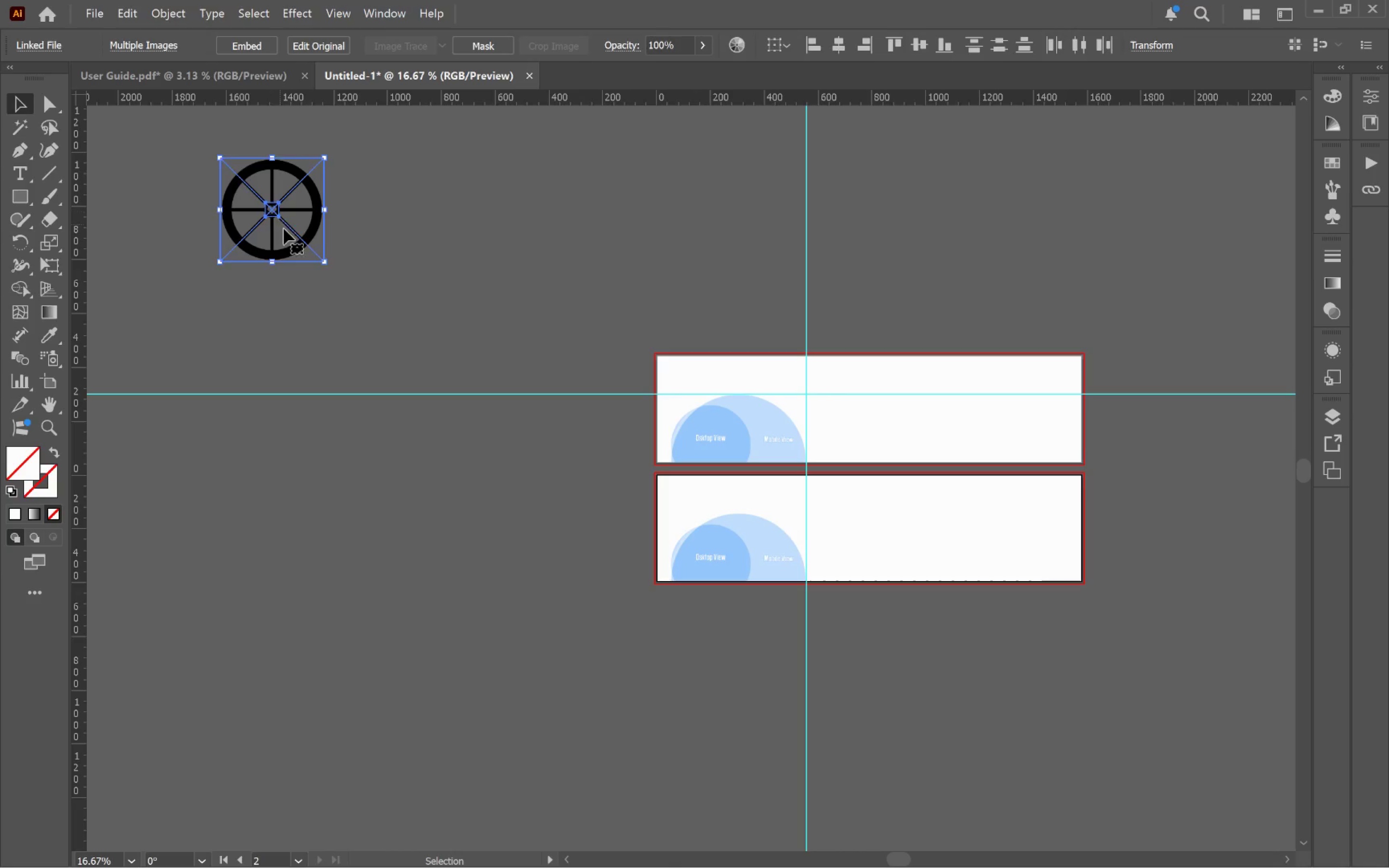 
key(Alt+AltLeft)
 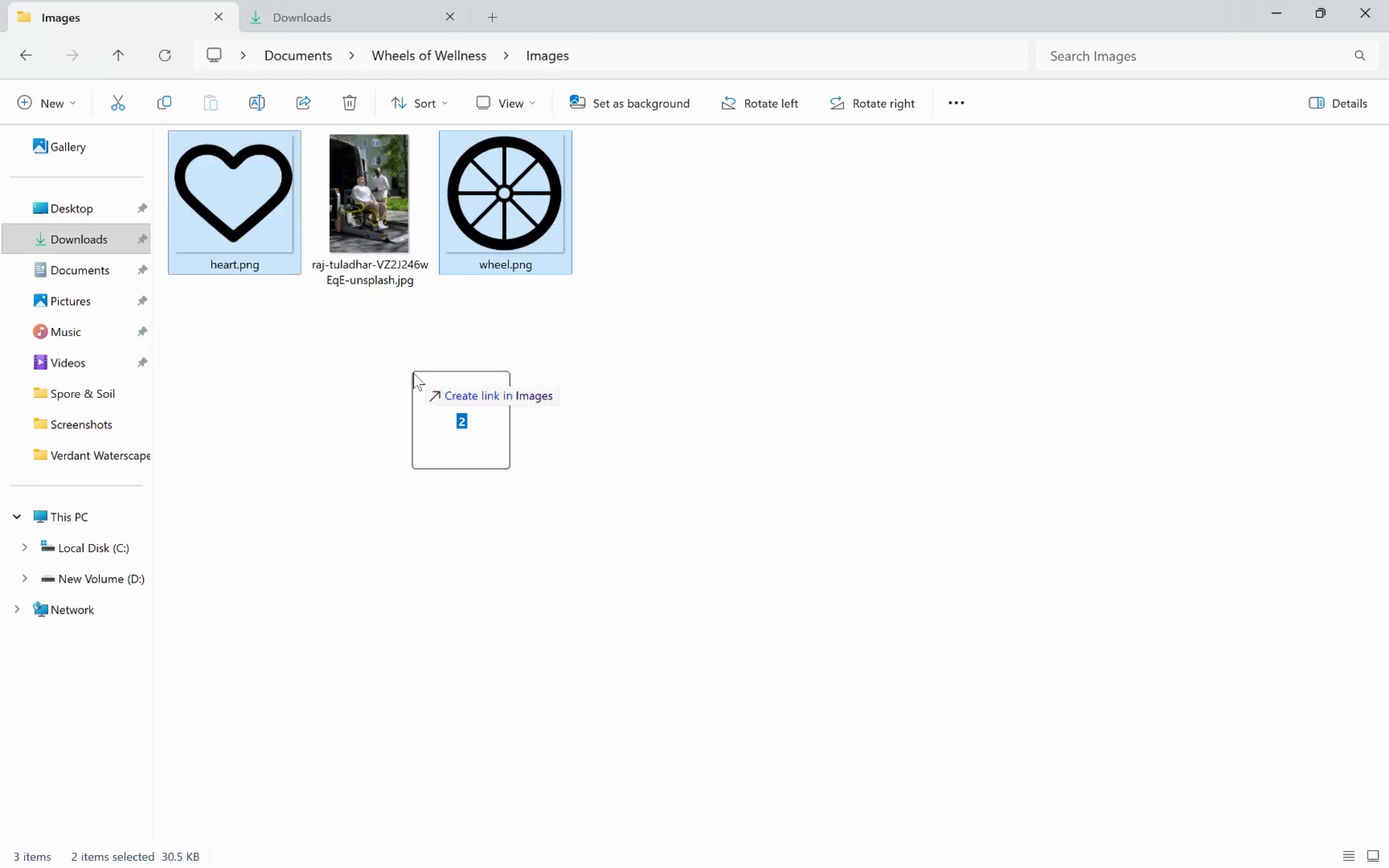 
key(Alt+Tab)
 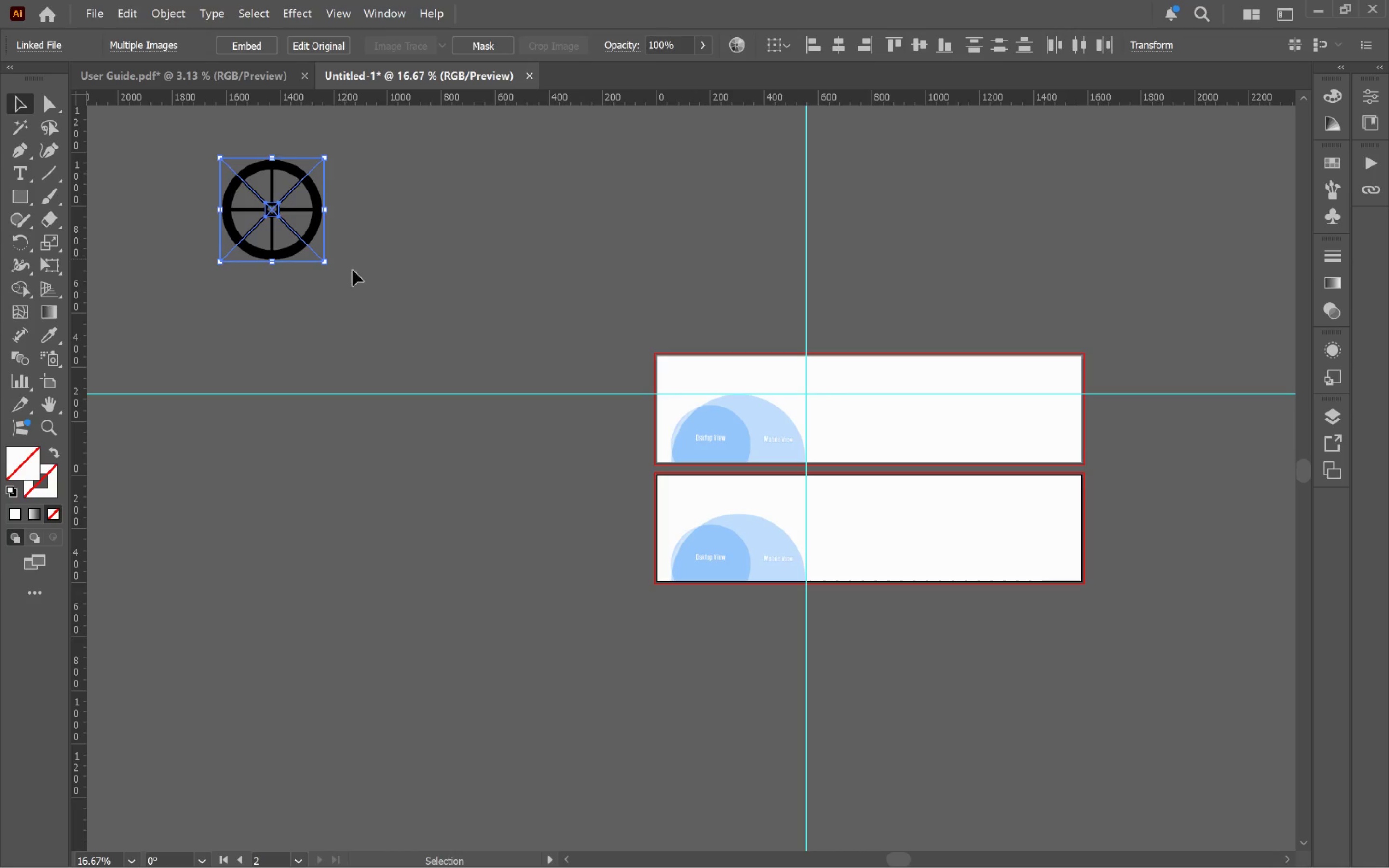 
left_click([397, 296])
 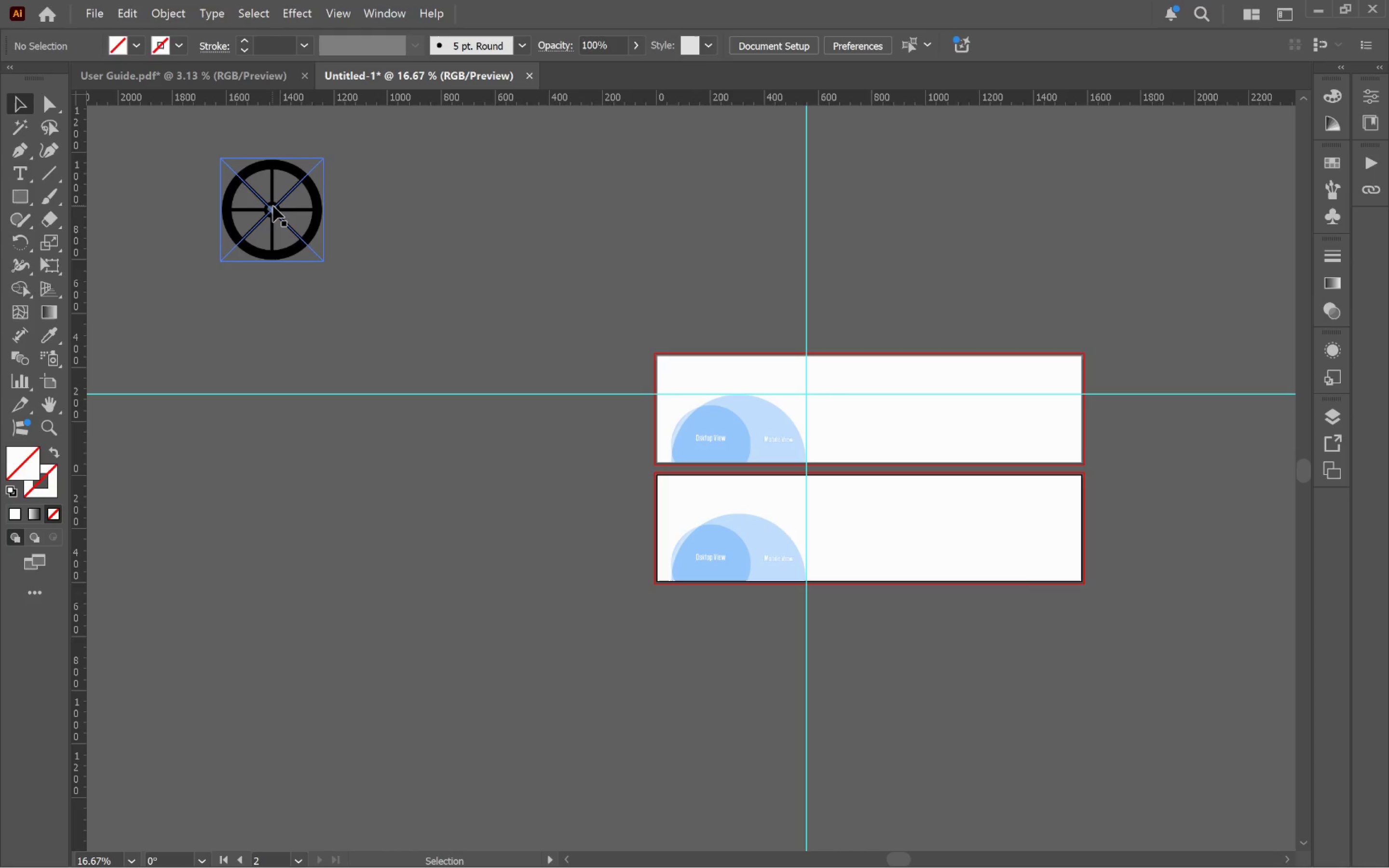 
left_click_drag(start_coordinate=[273, 206], to_coordinate=[474, 280])
 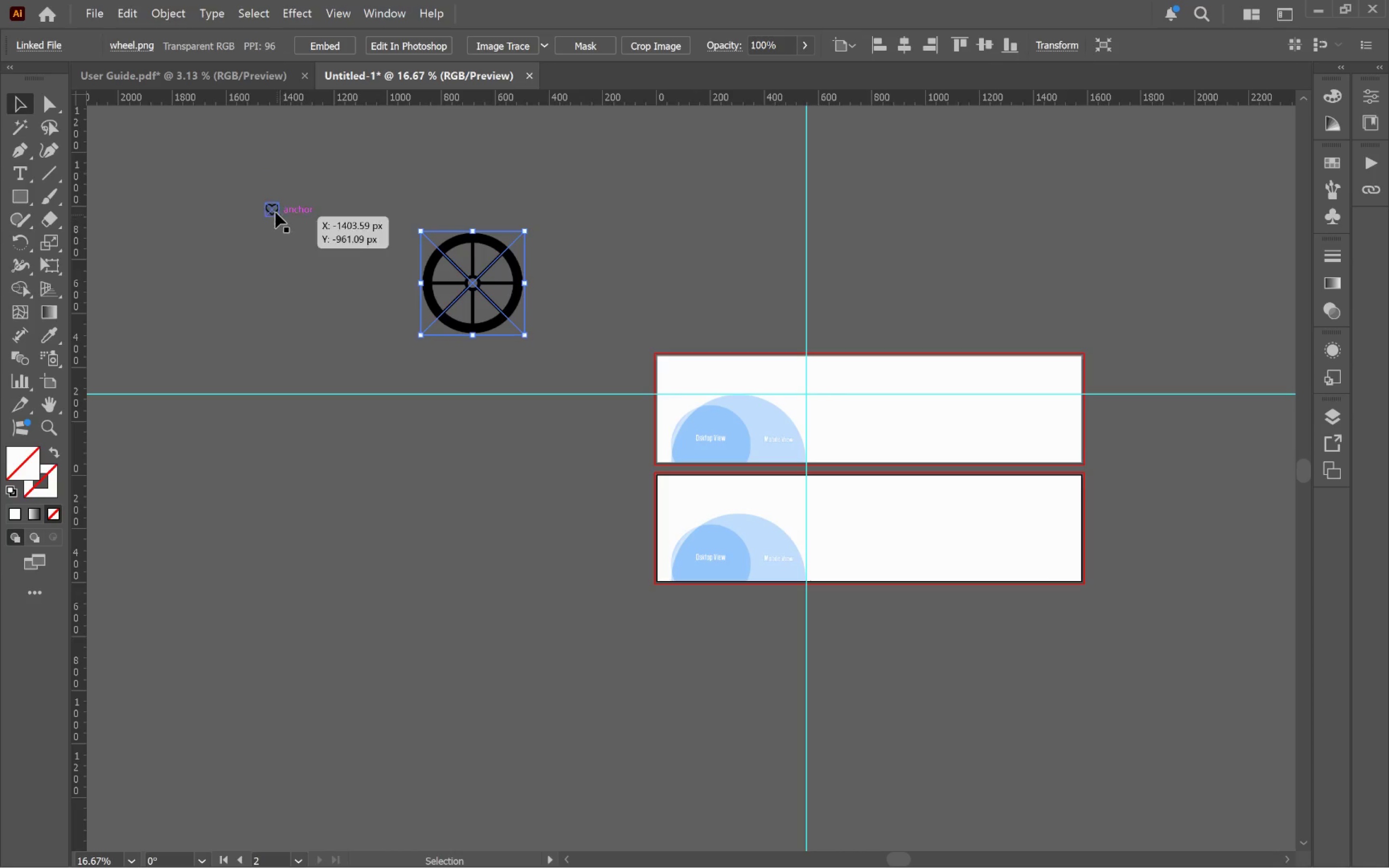 
left_click([273, 209])
 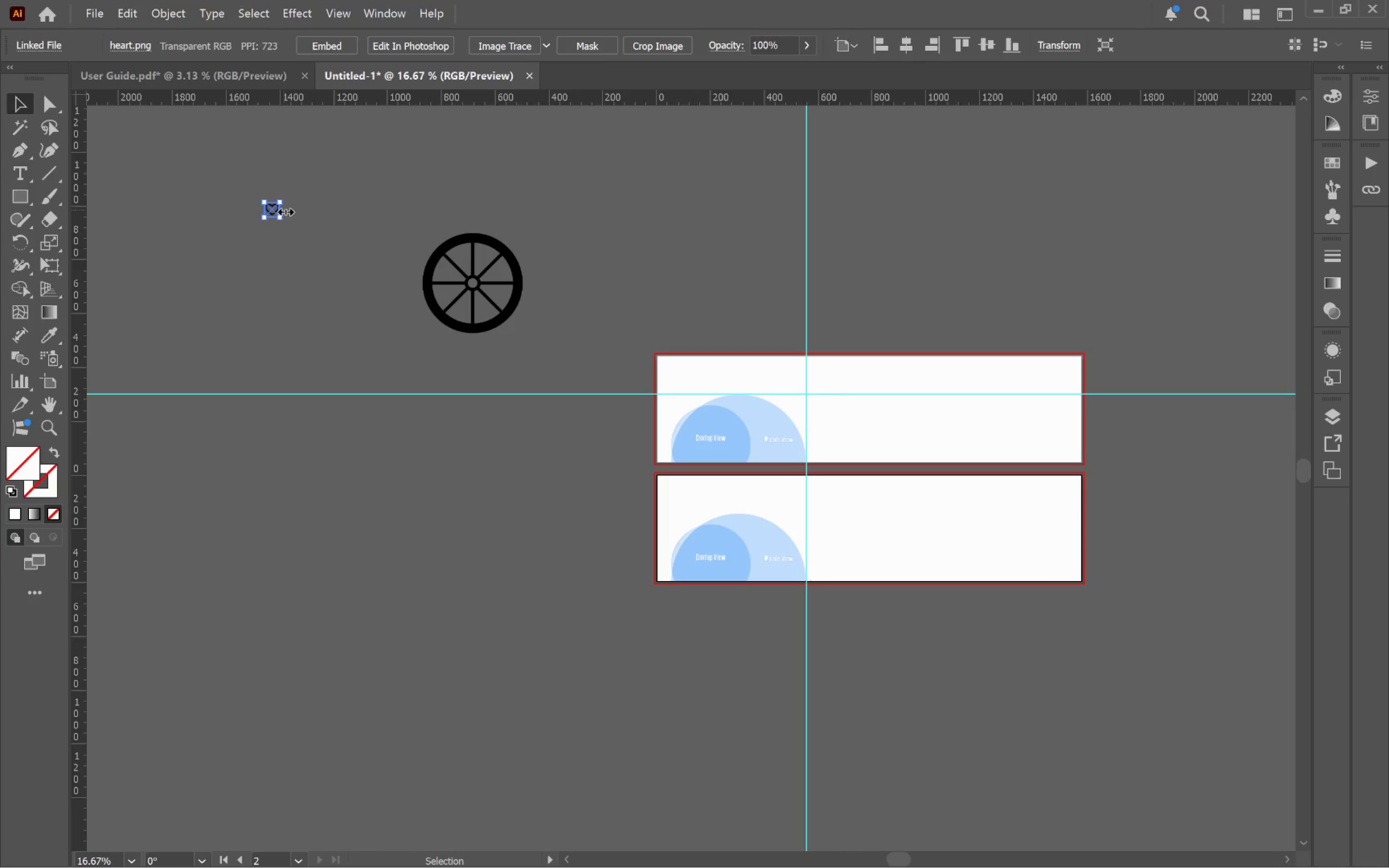 
left_click_drag(start_coordinate=[283, 209], to_coordinate=[360, 210])
 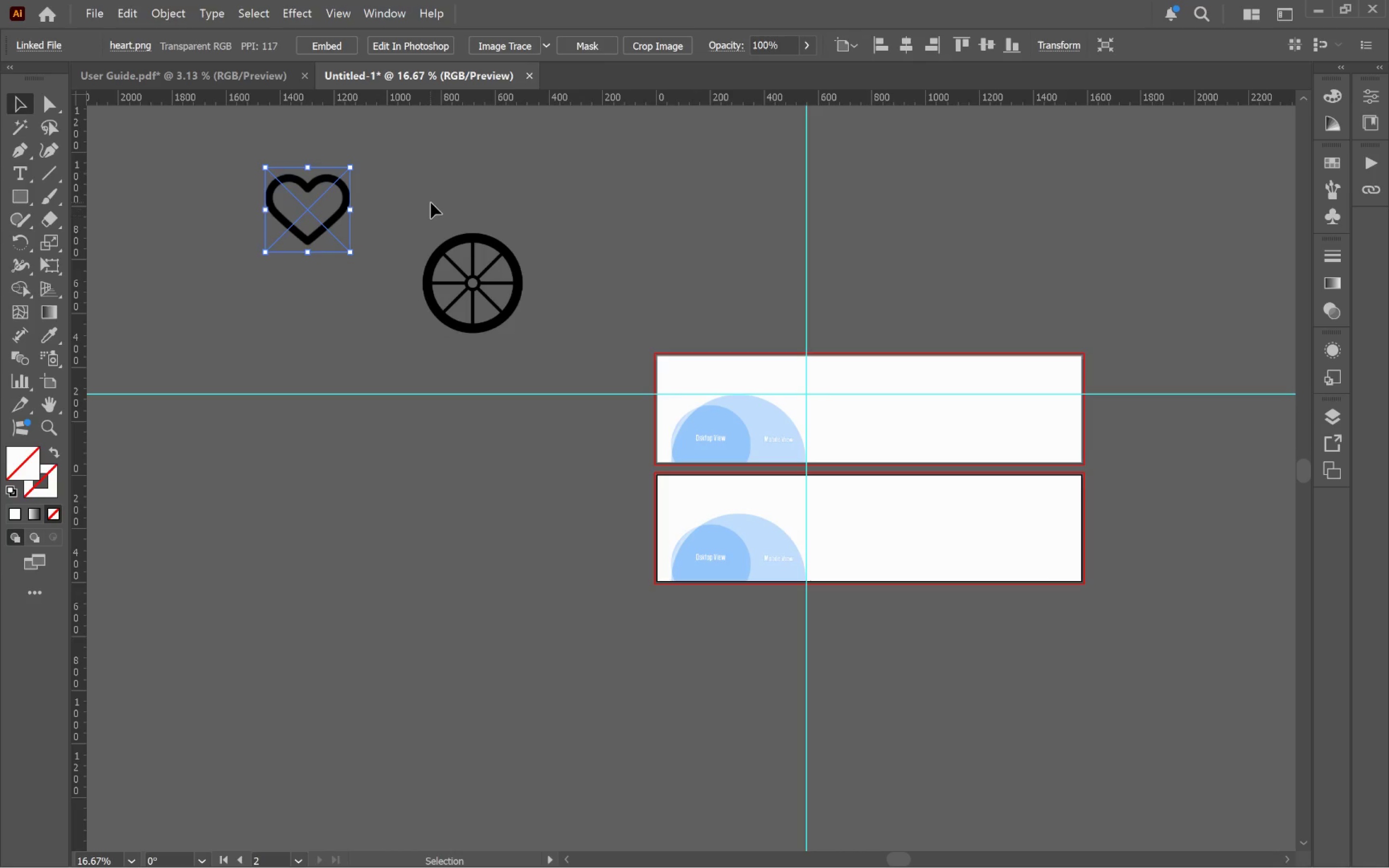 
hold_key(key=ShiftLeft, duration=0.73)
 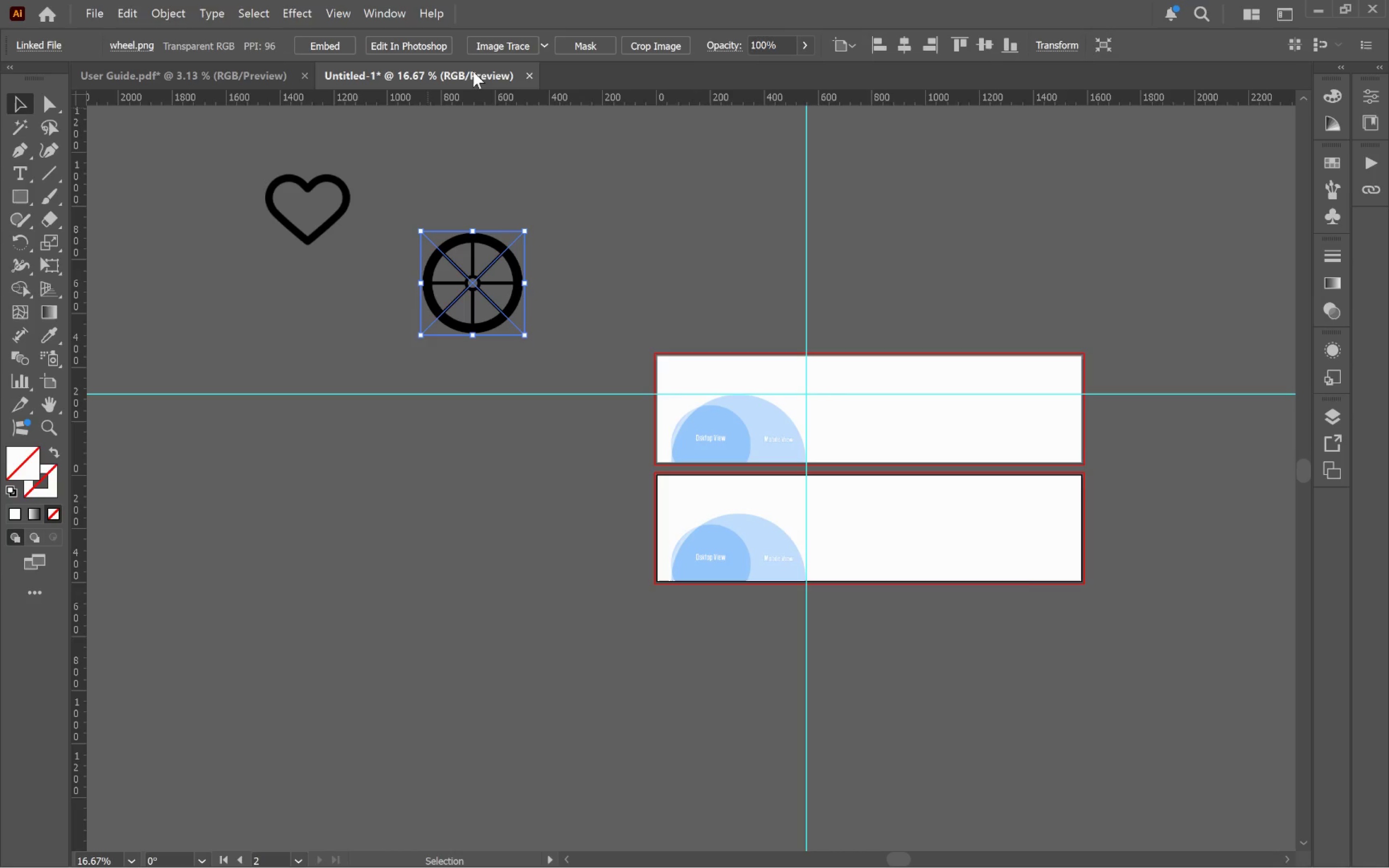 
left_click([546, 44])
 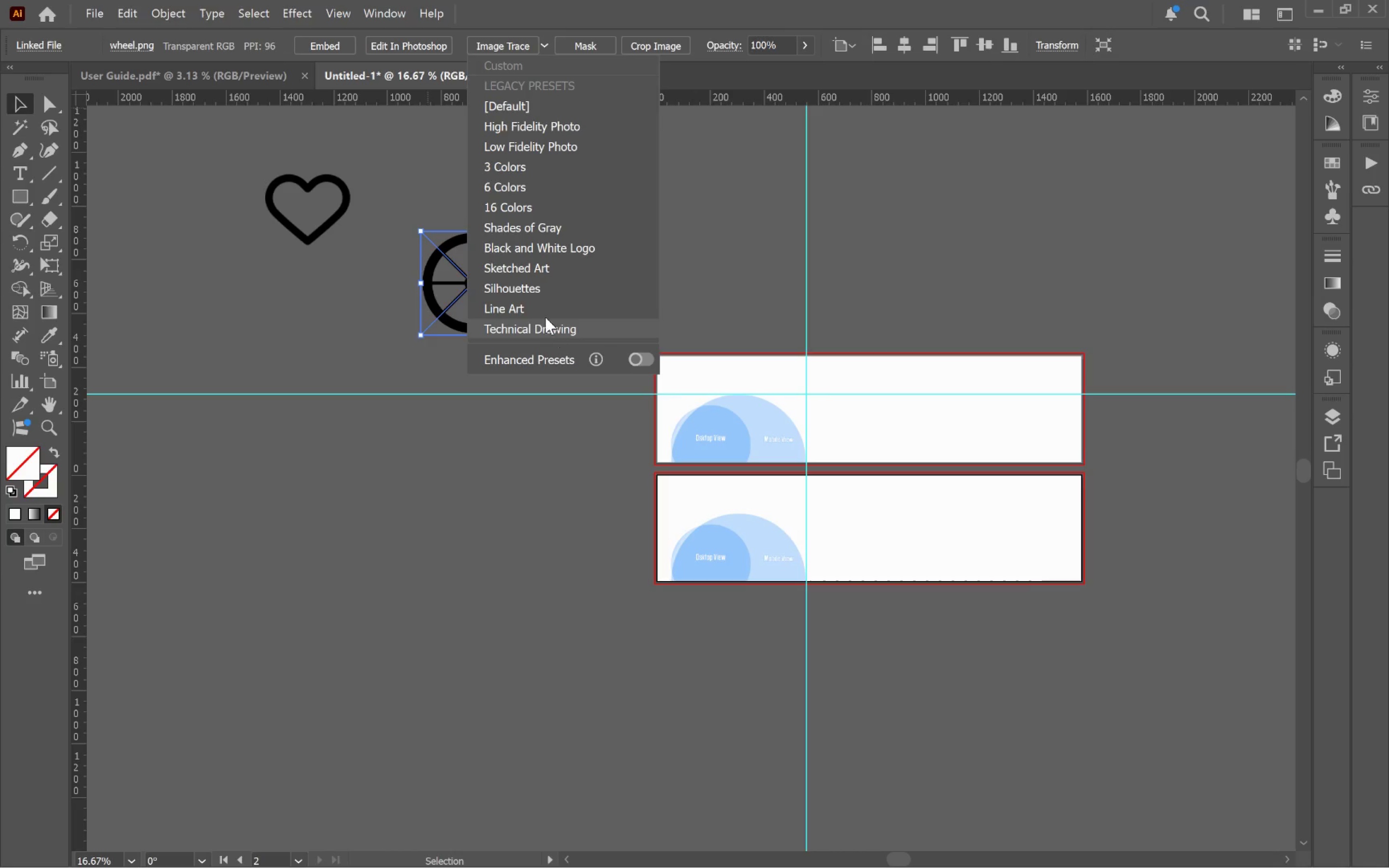 
left_click([547, 294])
 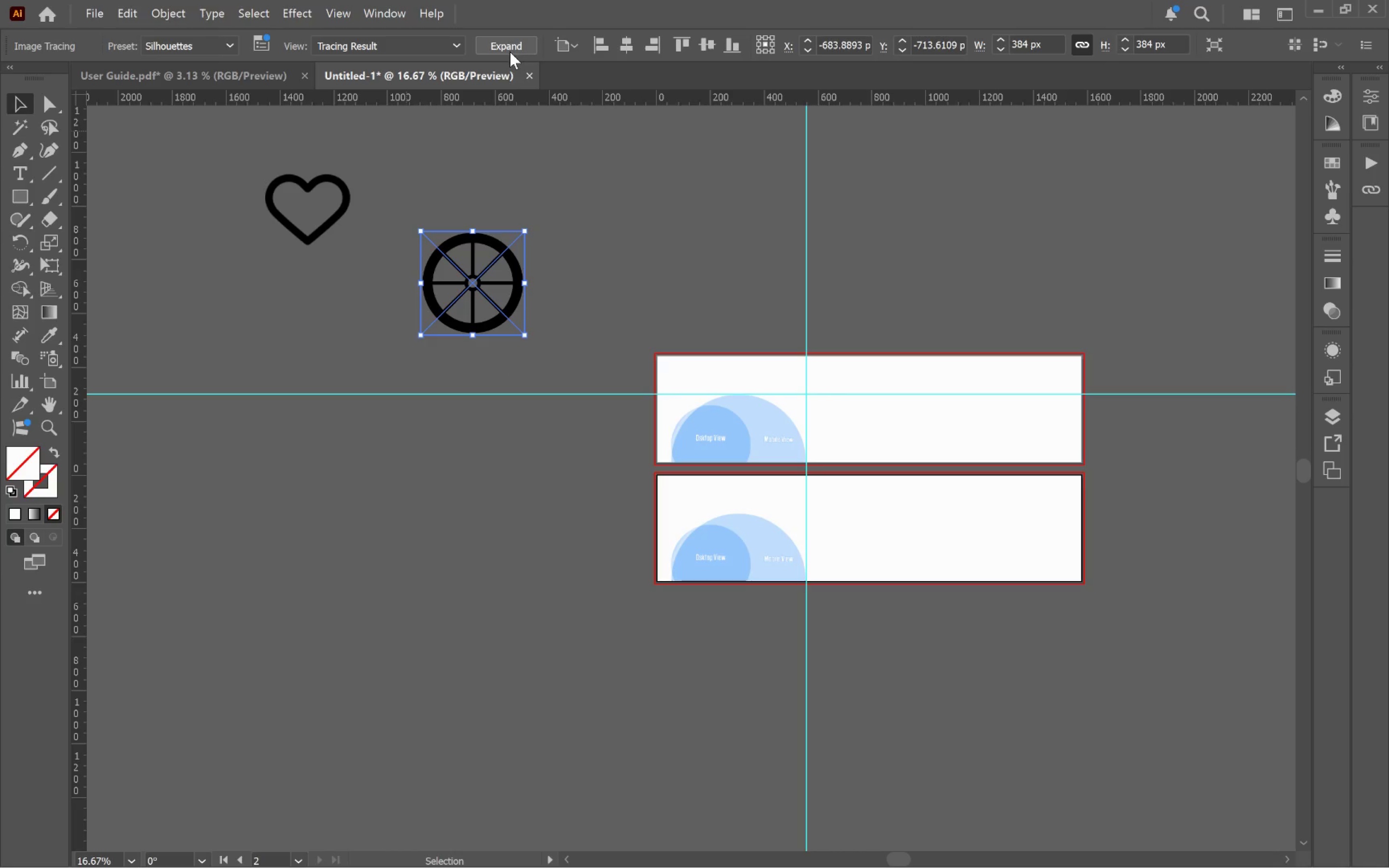 
left_click([512, 52])
 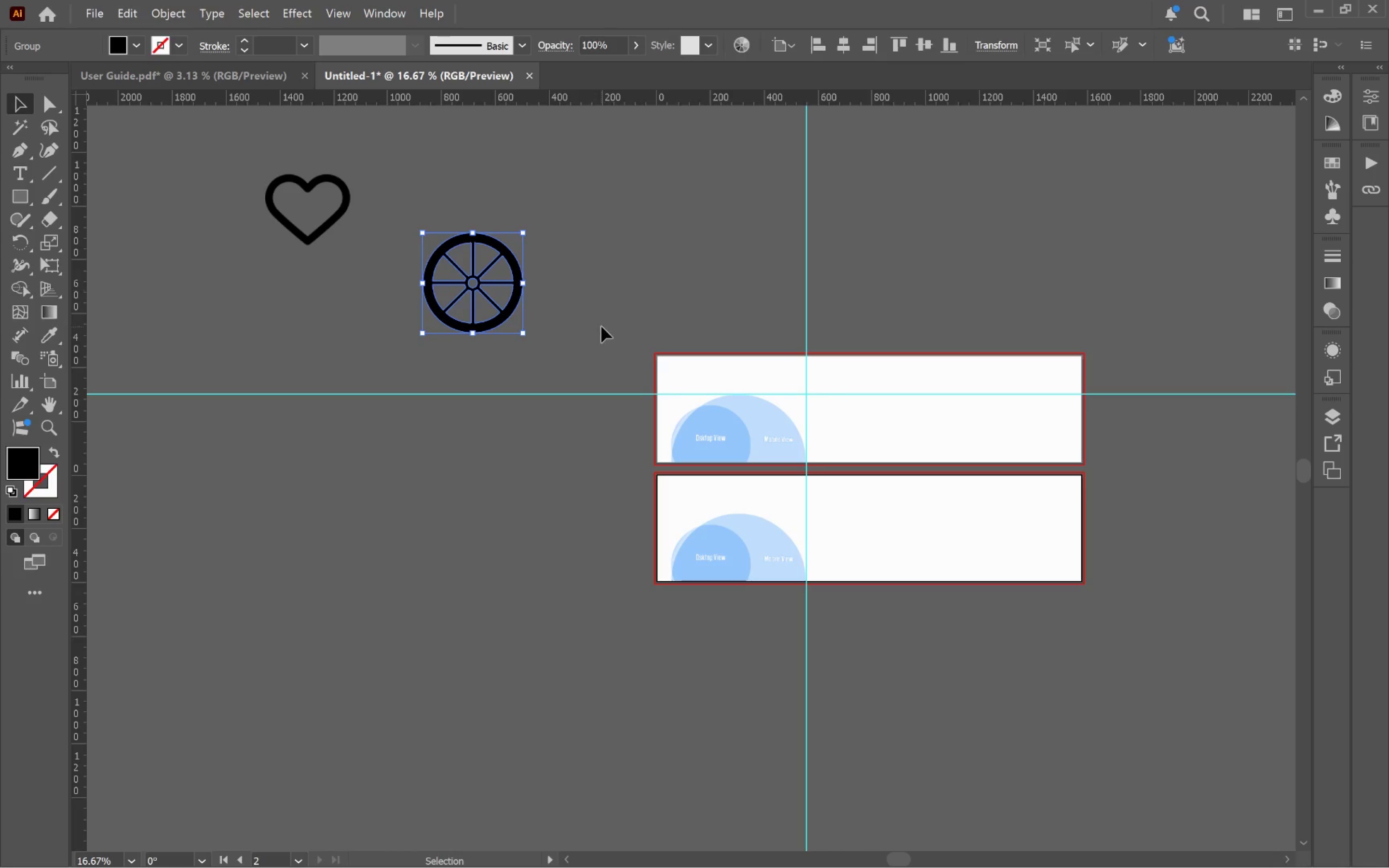 
left_click([592, 310])
 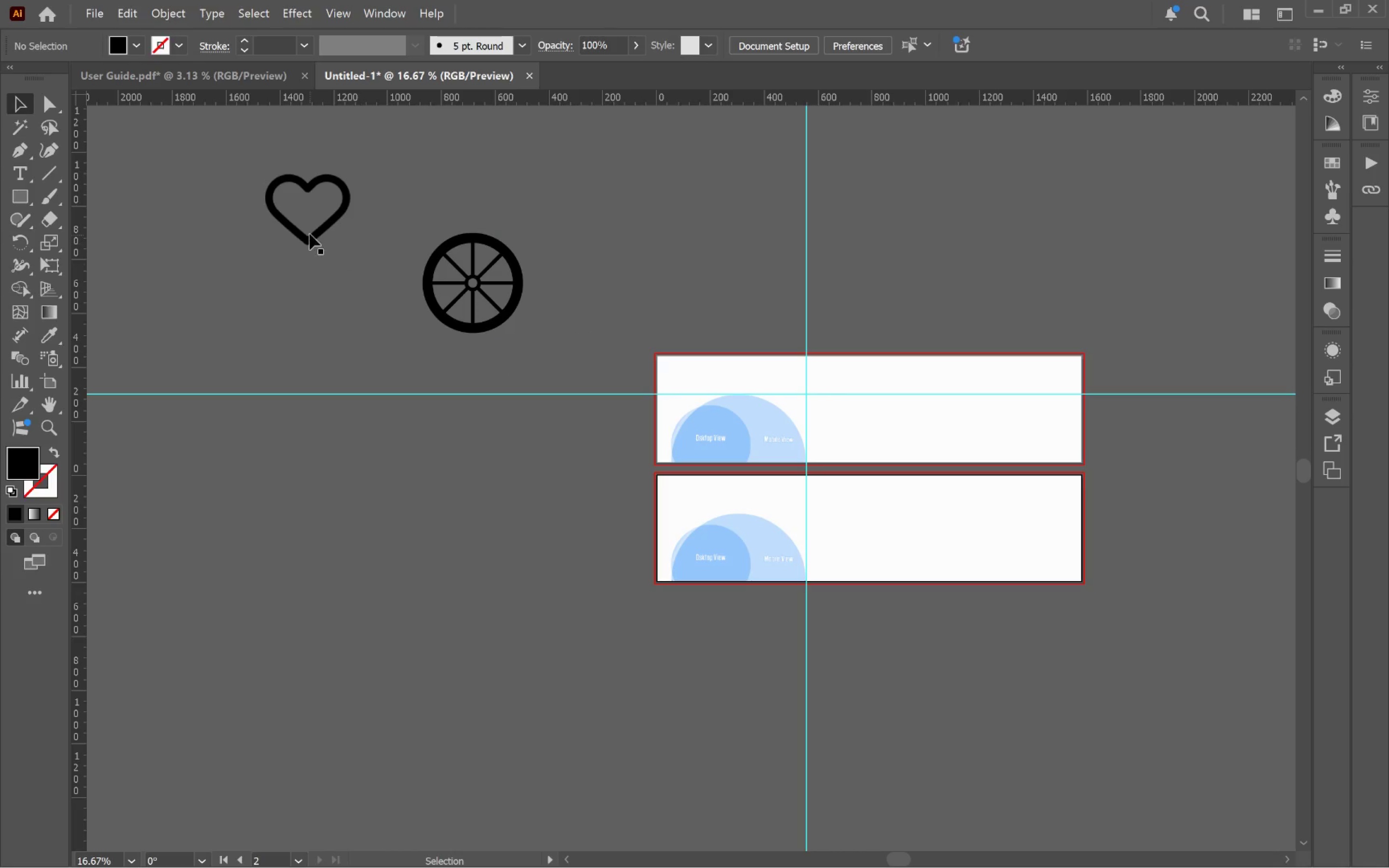 
left_click([310, 233])
 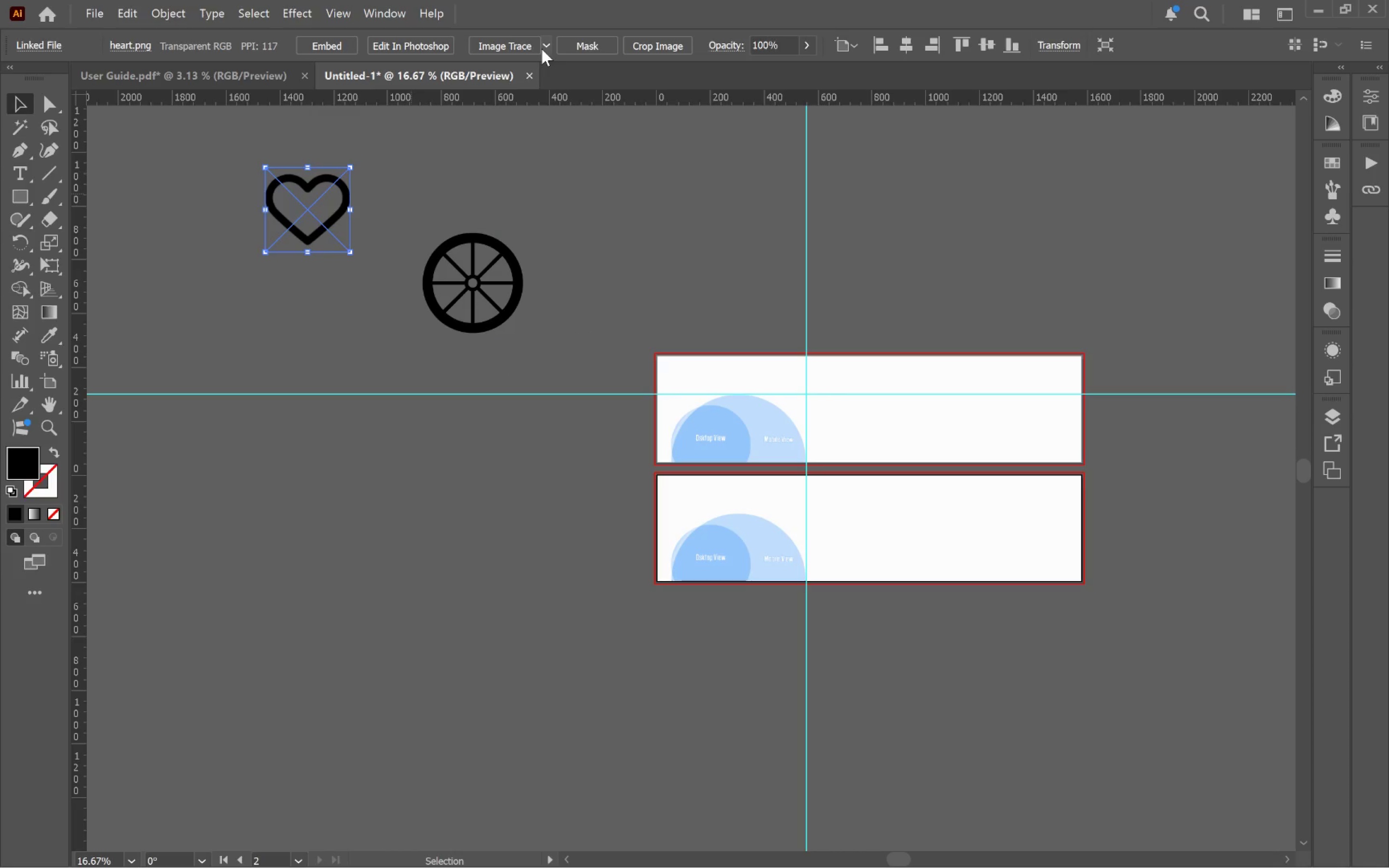 
left_click([549, 47])
 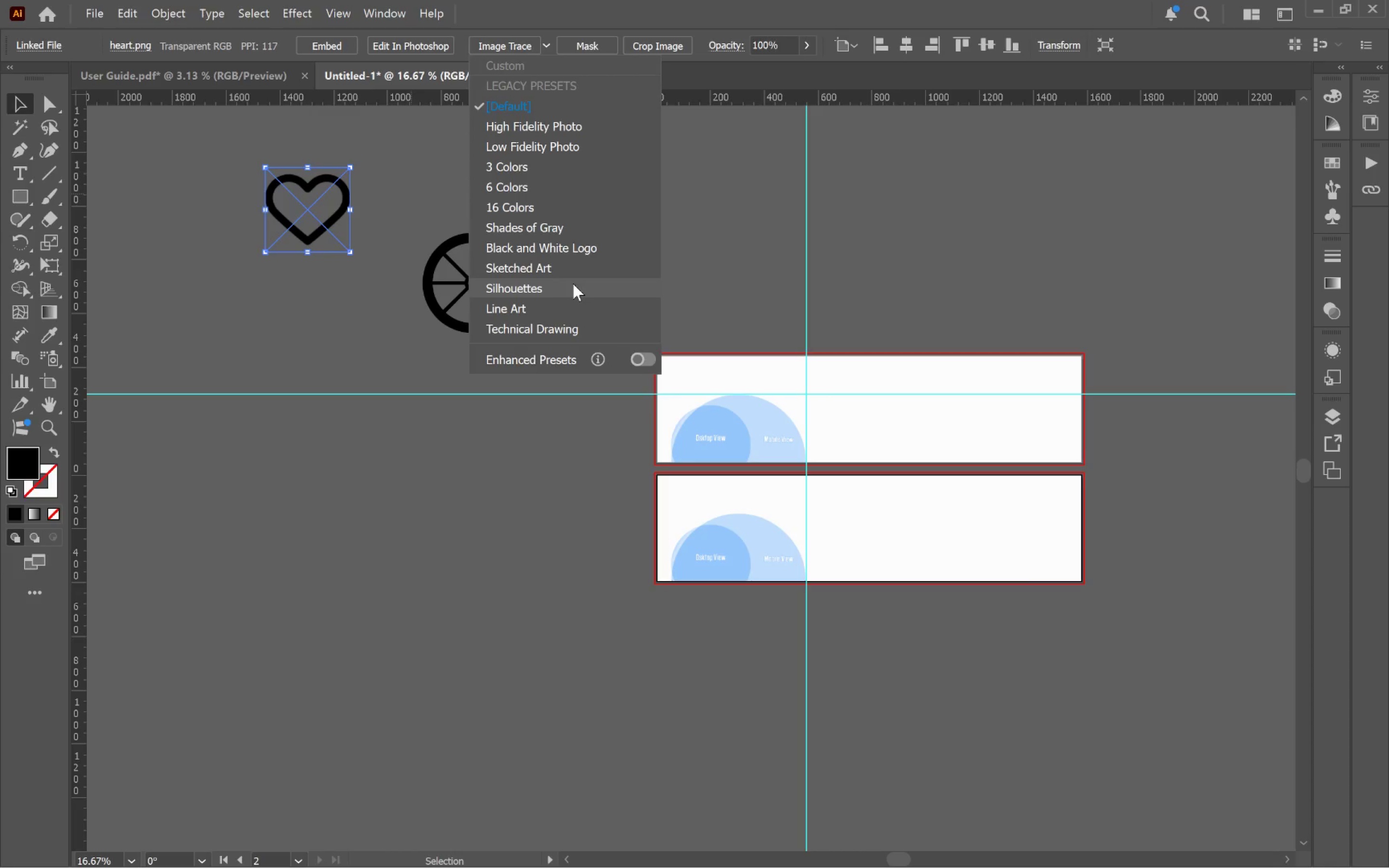 
left_click([573, 283])
 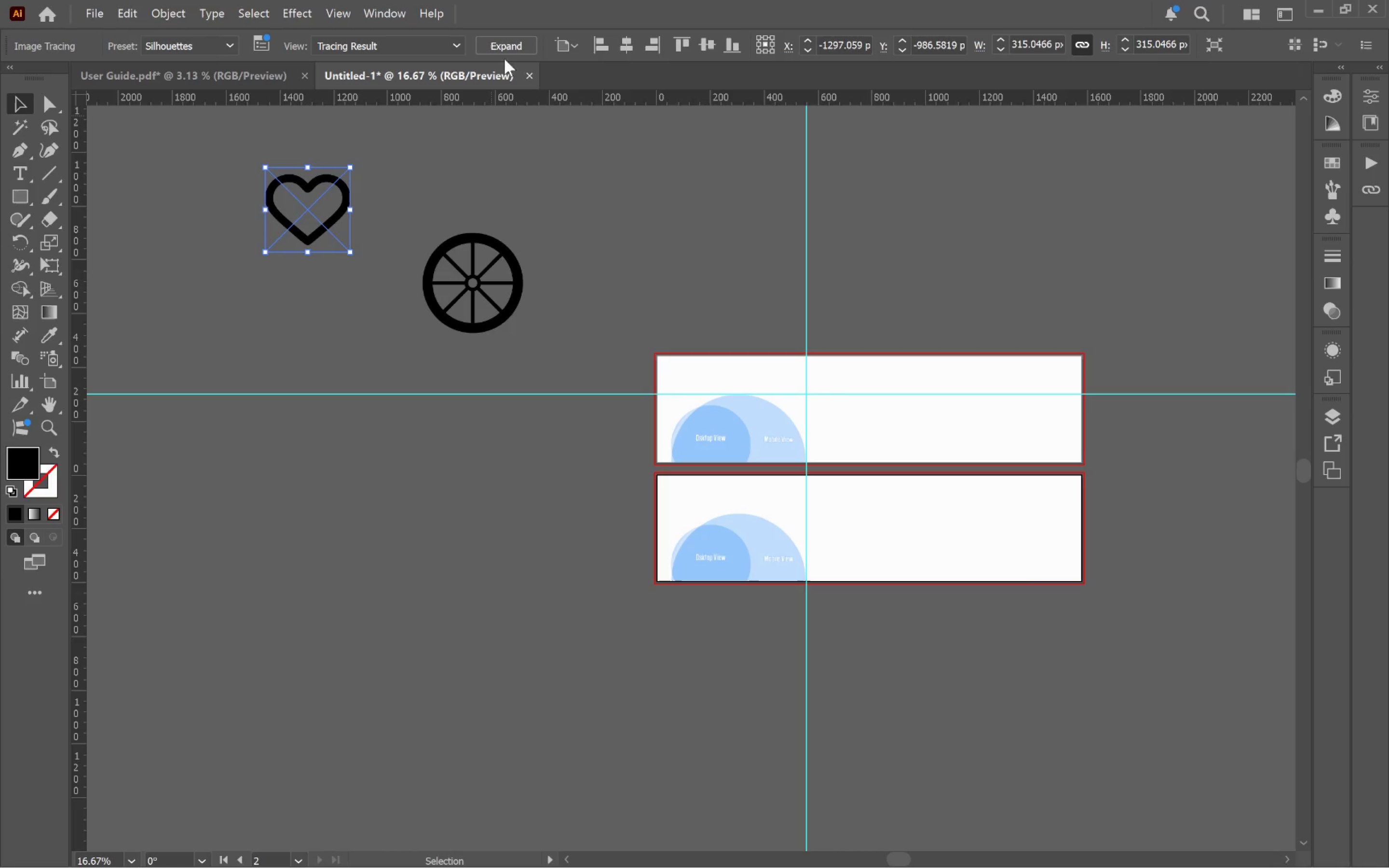 
left_click([511, 41])
 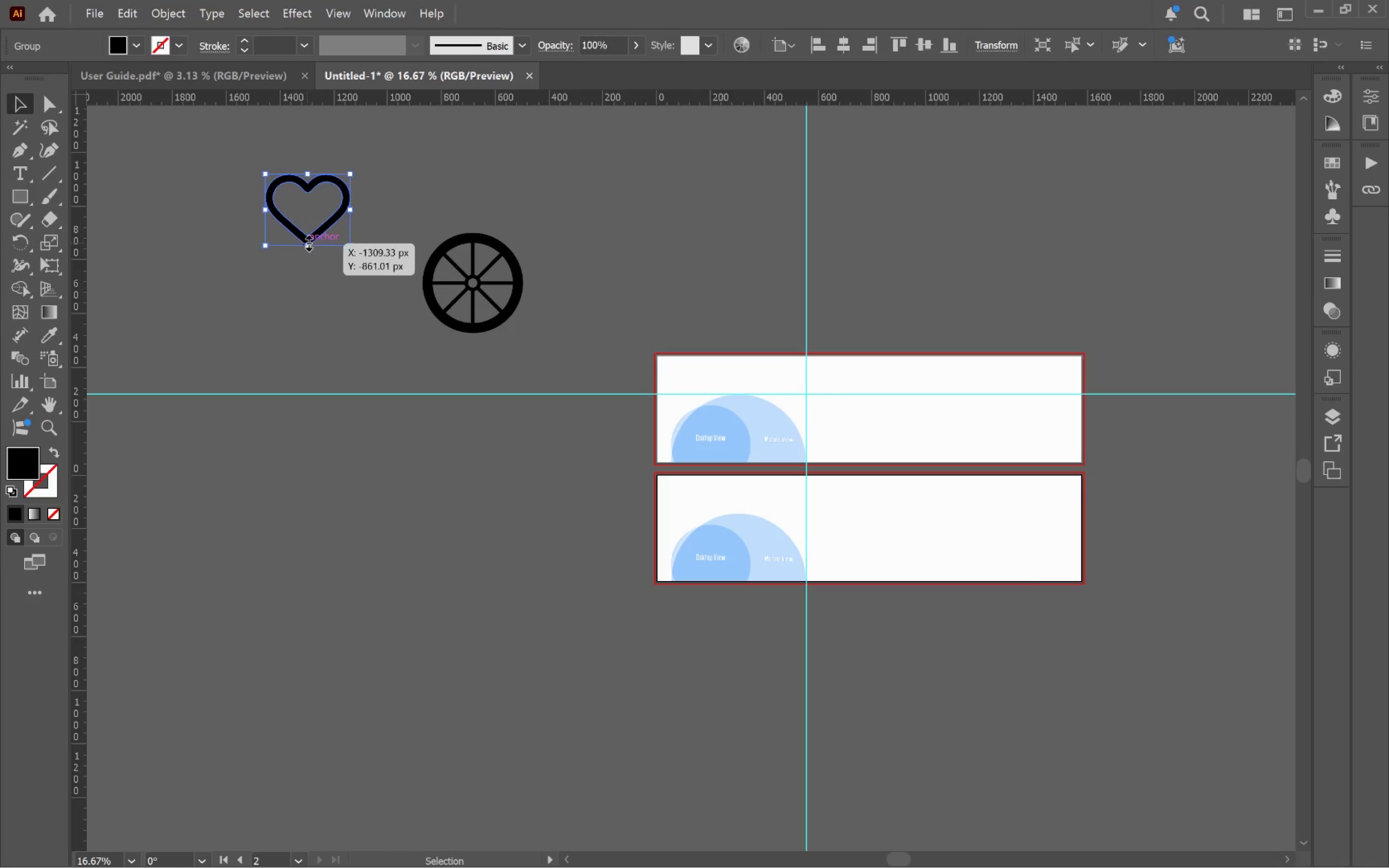 
left_click_drag(start_coordinate=[315, 232], to_coordinate=[515, 322])
 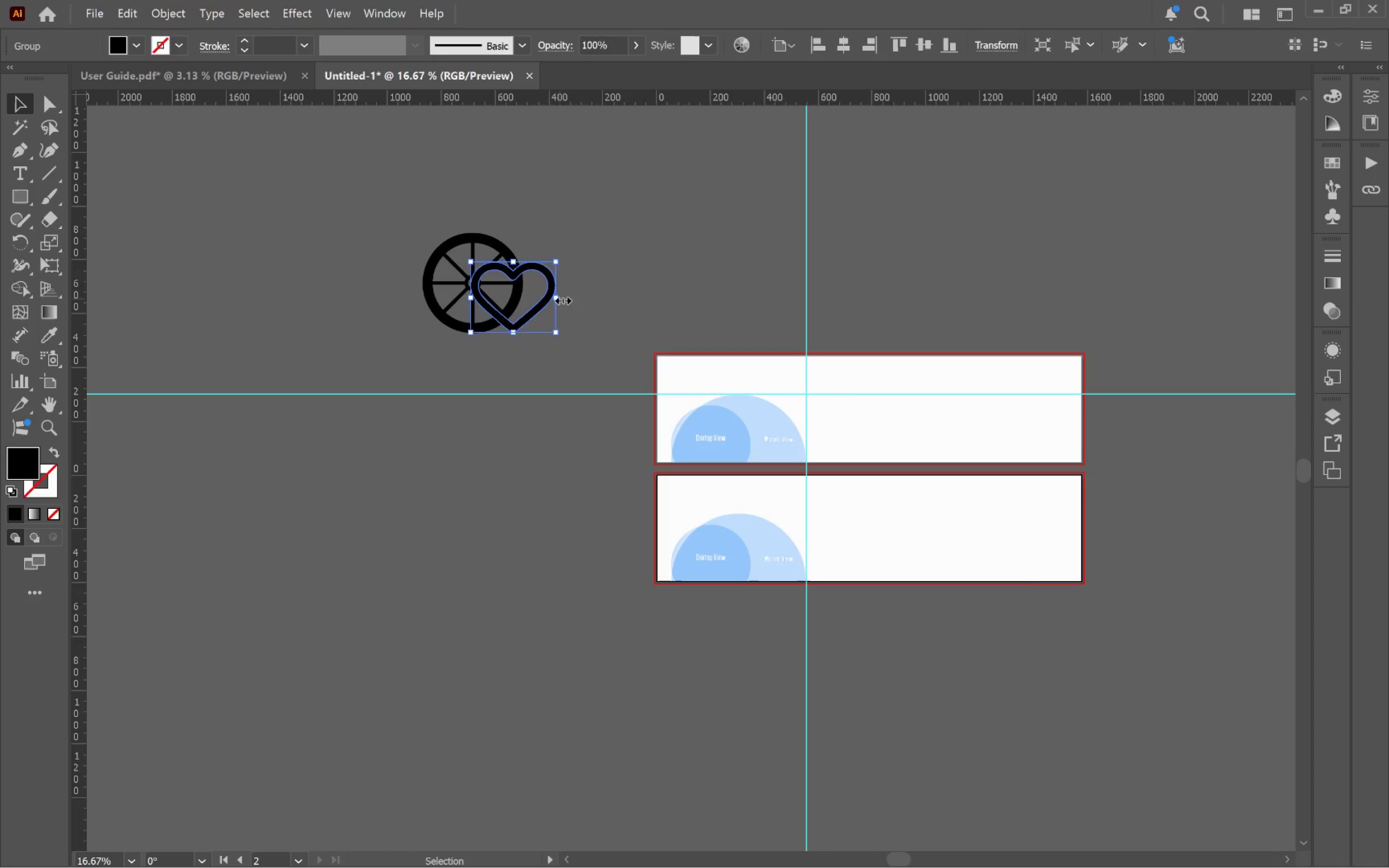 
hold_key(key=AltLeft, duration=1.03)
scroll: coordinate [571, 291], scroll_direction: up, amount: 3.0
 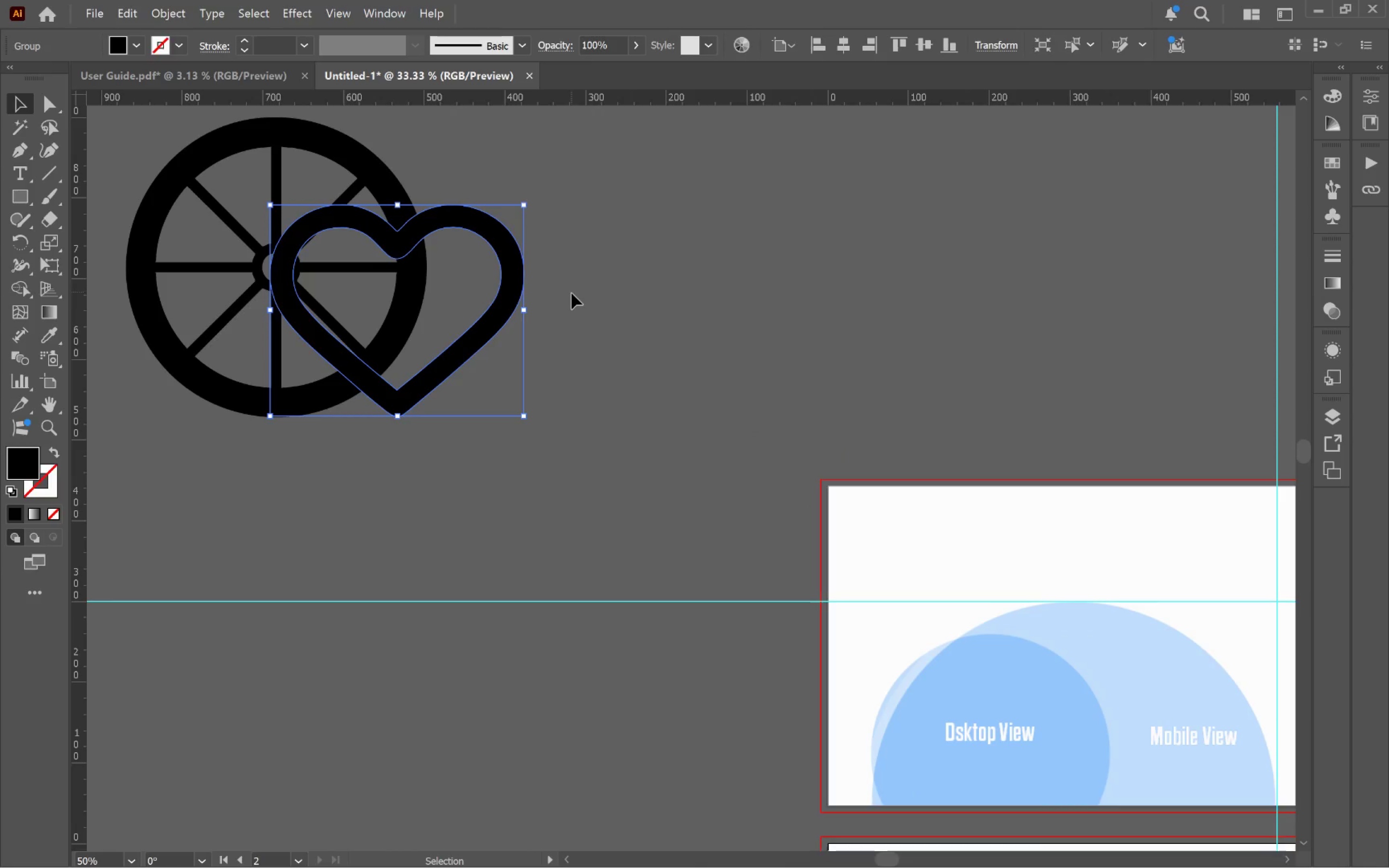 
hold_key(key=Space, duration=0.47)
 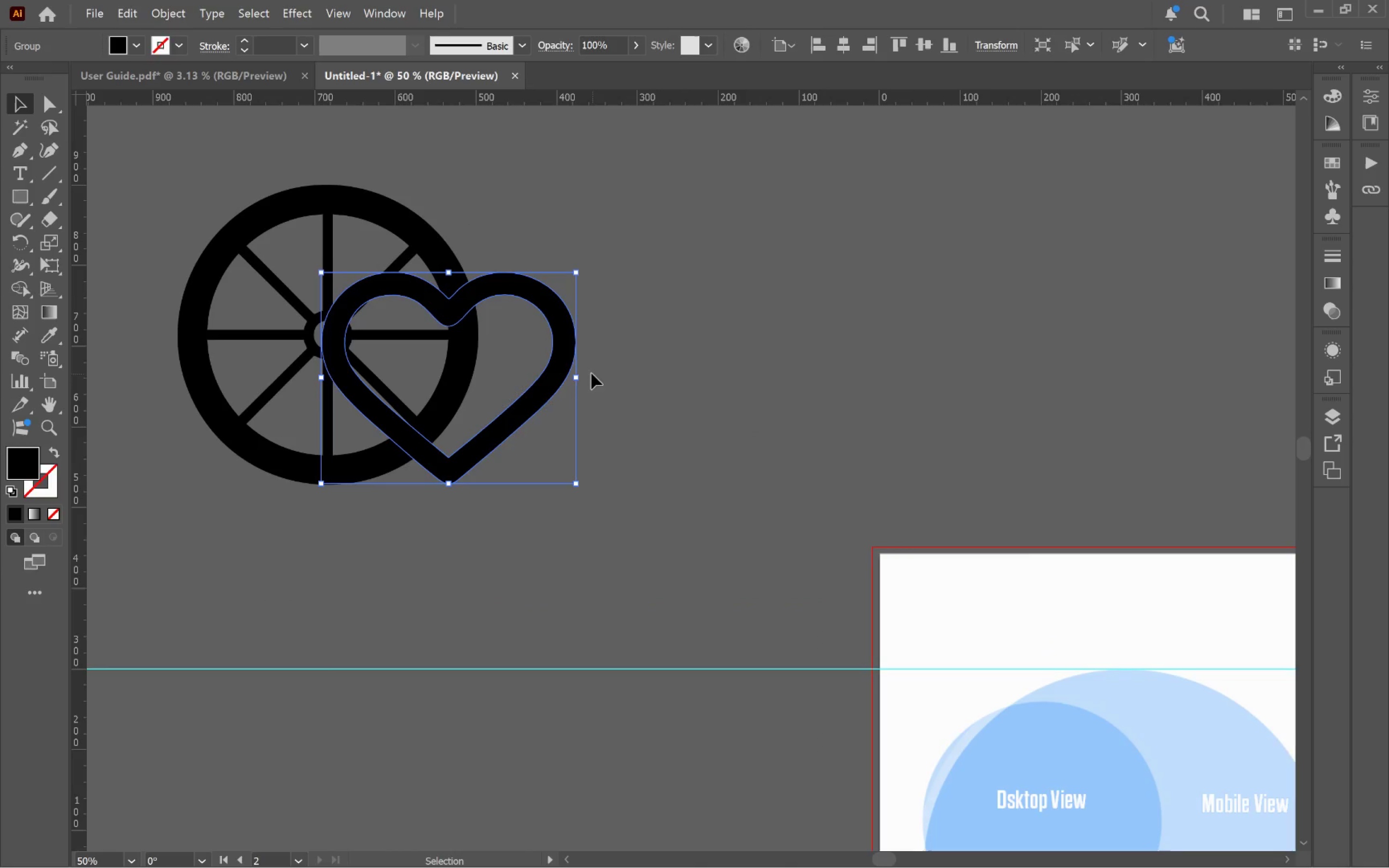 
left_click_drag(start_coordinate=[608, 303], to_coordinate=[660, 371])
 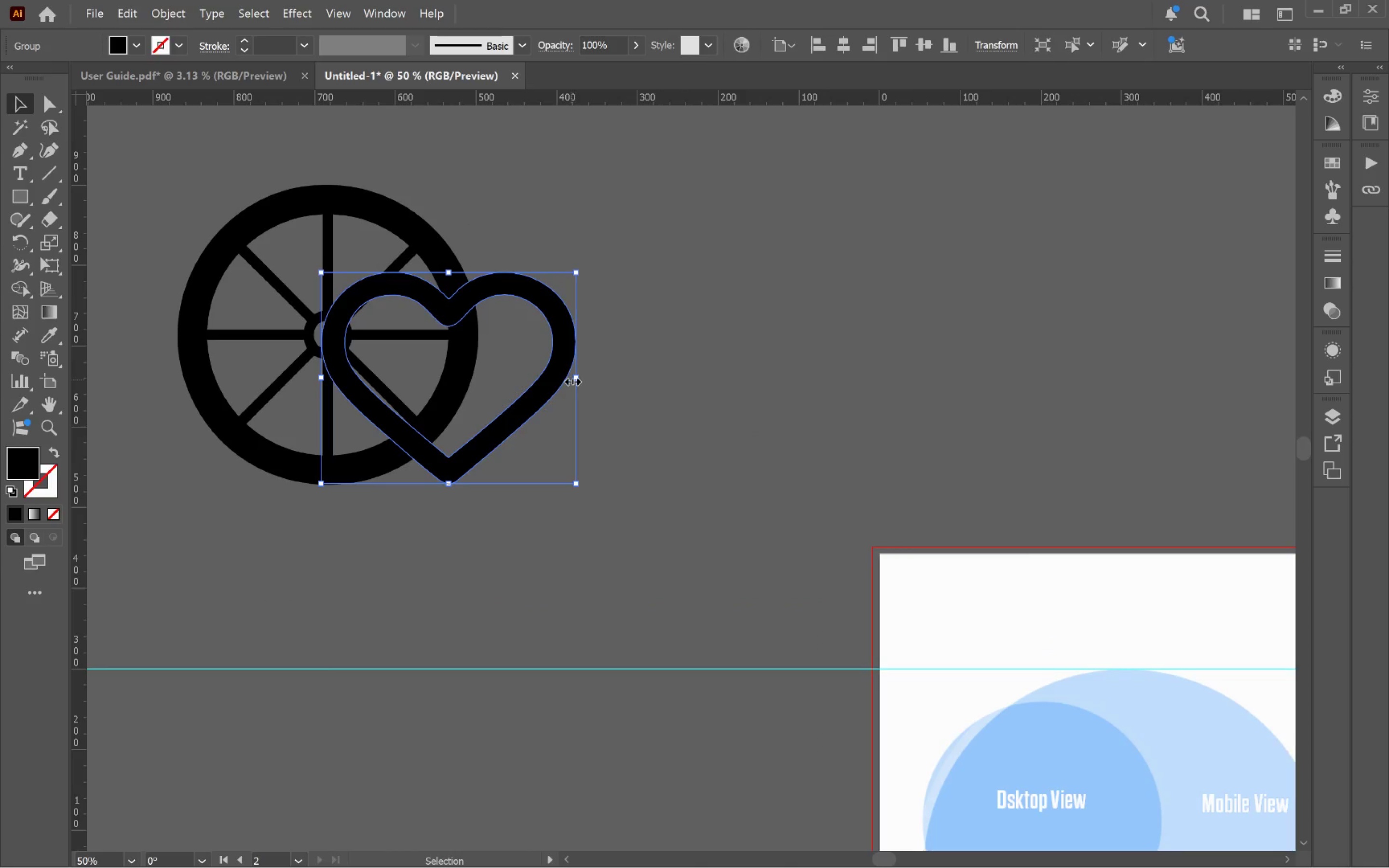 
left_click_drag(start_coordinate=[570, 379], to_coordinate=[577, 379])
 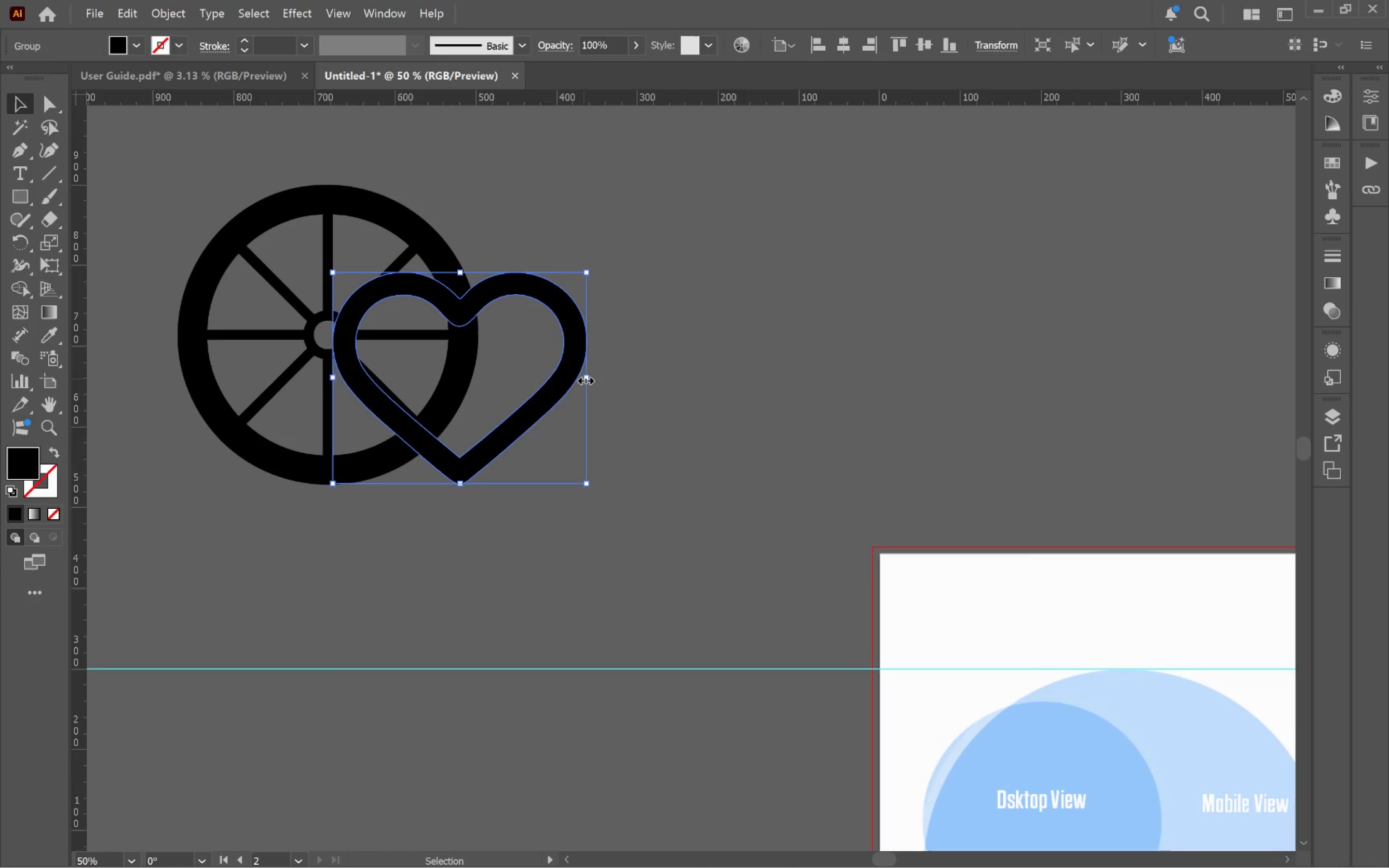 
left_click_drag(start_coordinate=[584, 378], to_coordinate=[550, 380])
 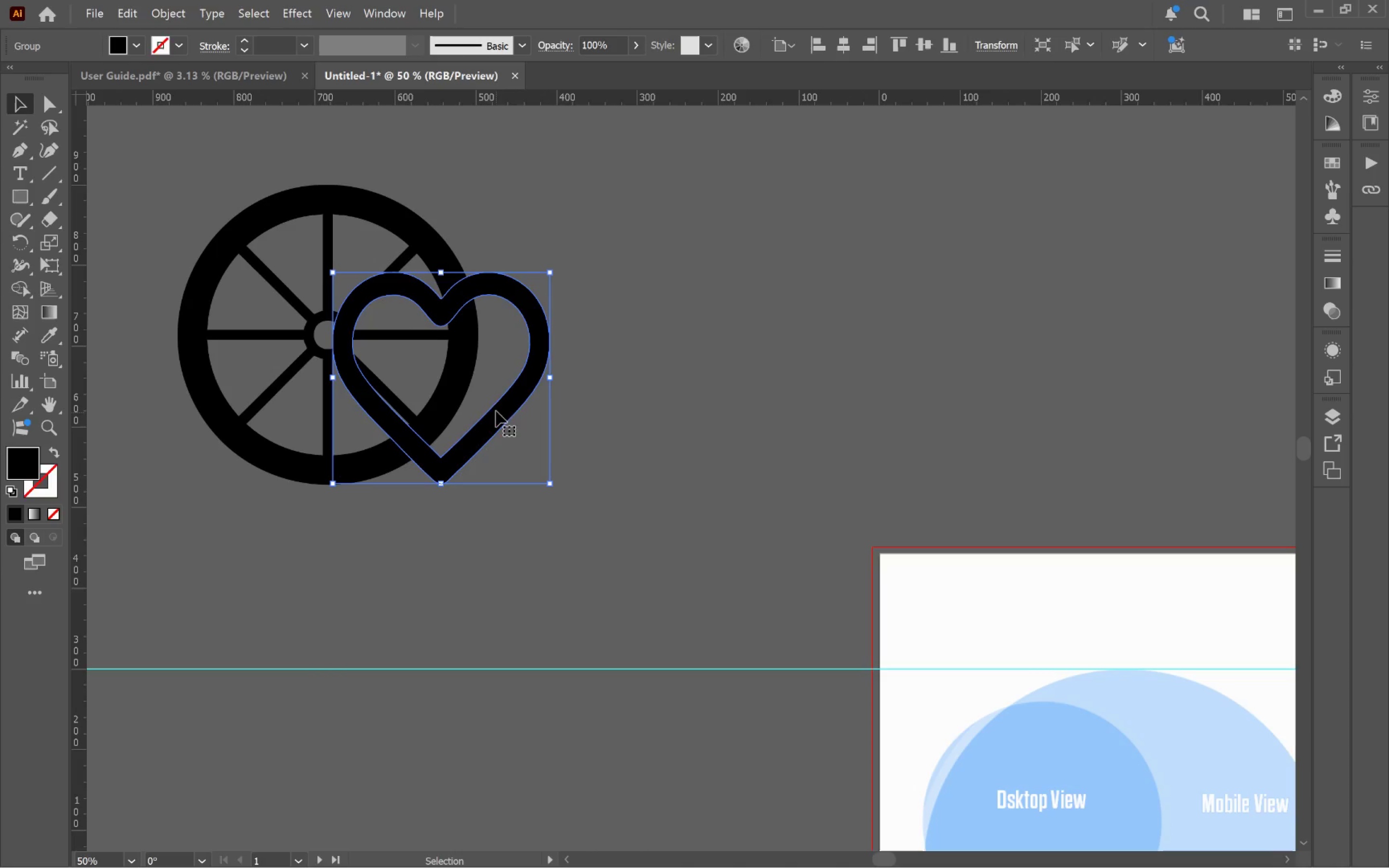 
left_click_drag(start_coordinate=[439, 270], to_coordinate=[440, 290])
 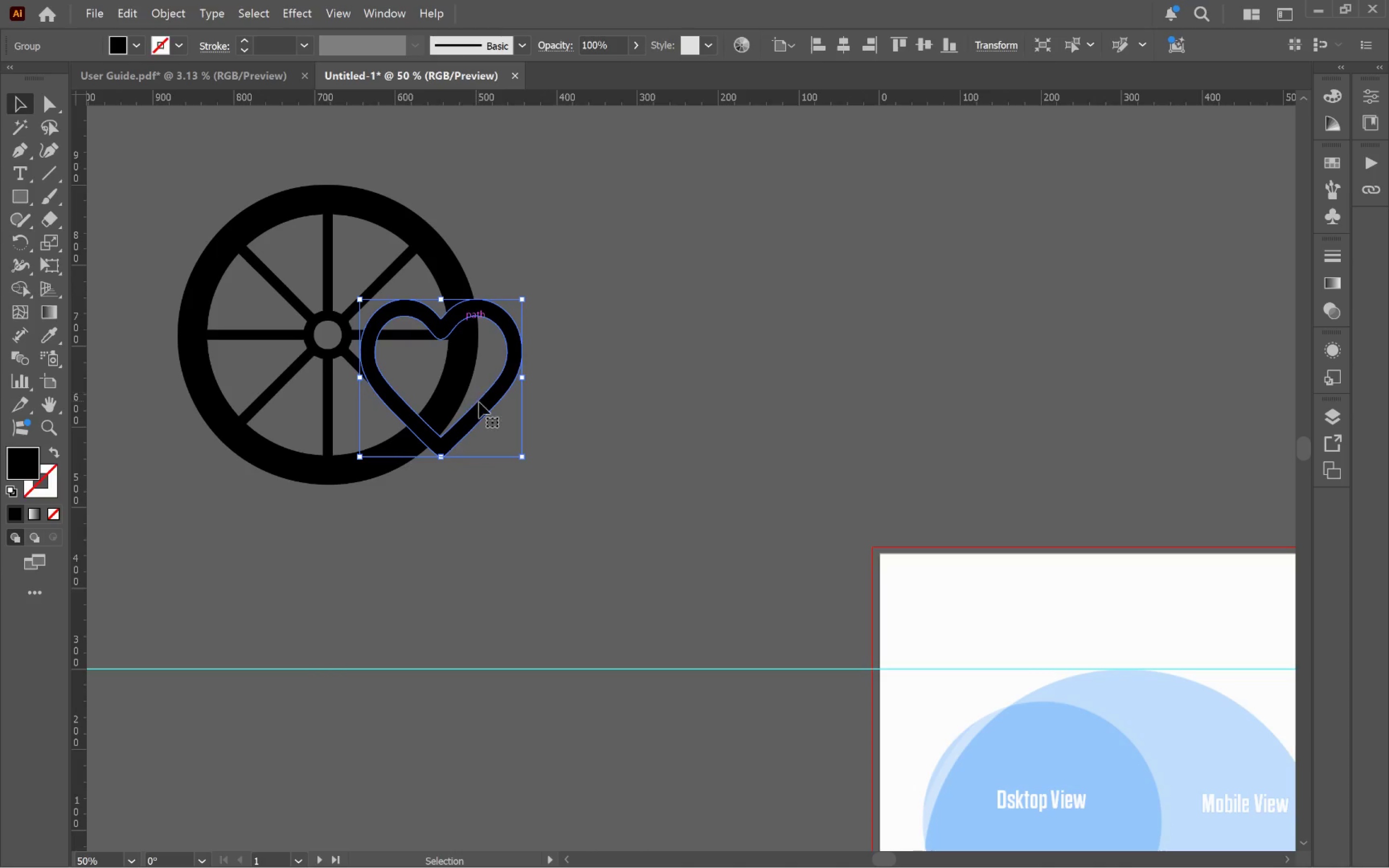 
hold_key(key=AltLeft, duration=1.06)
 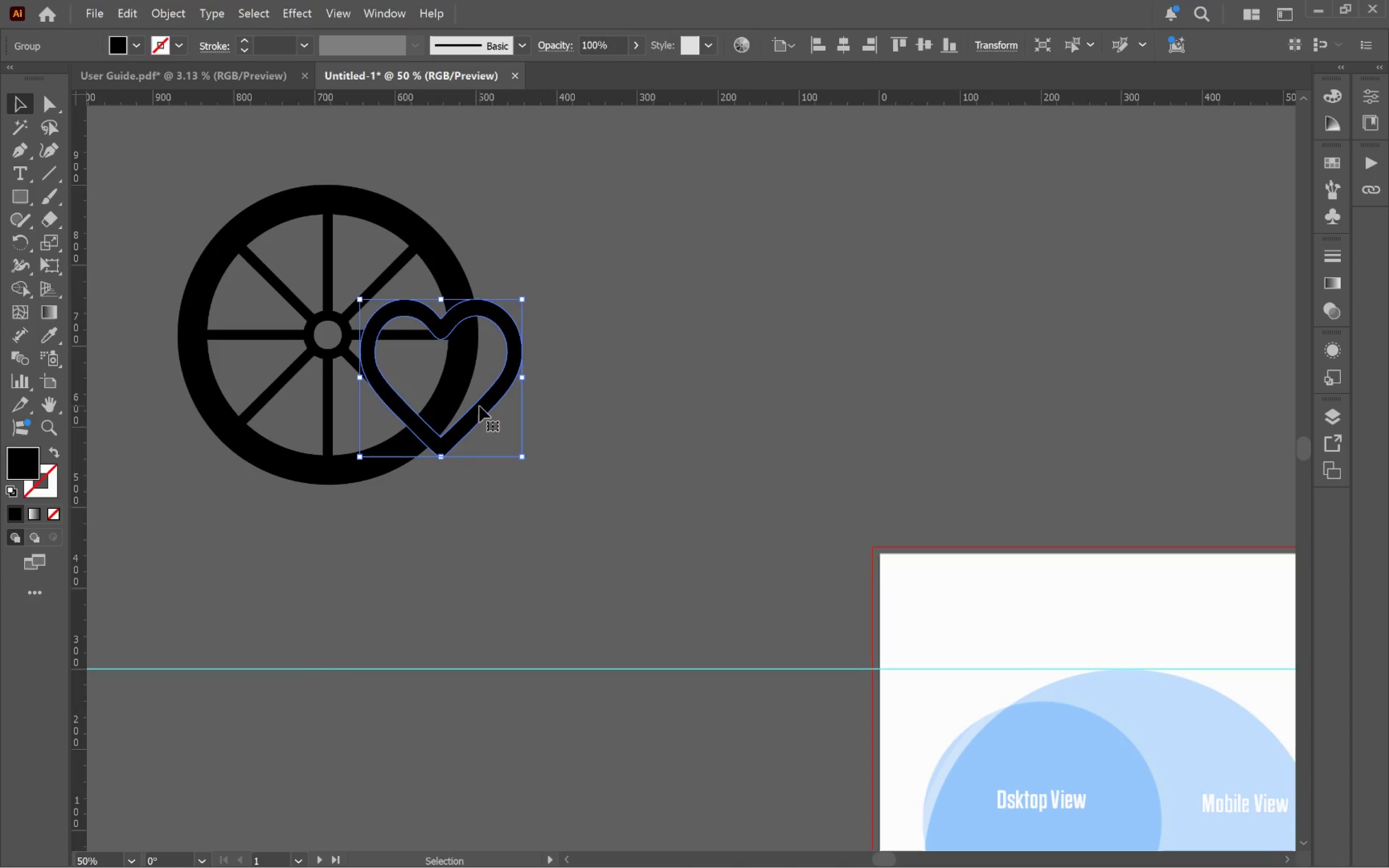 
hold_key(key=ShiftLeft, duration=0.97)
 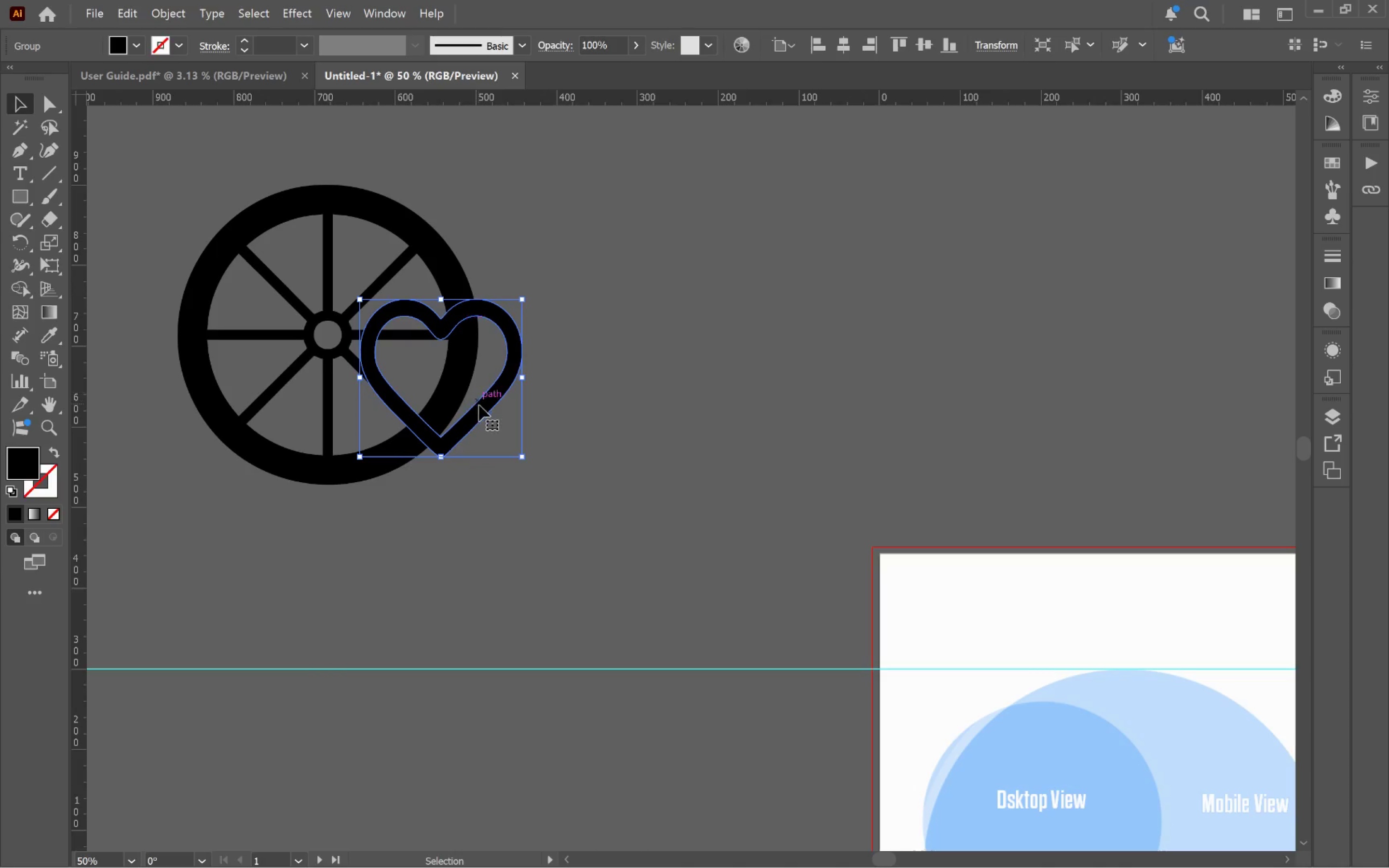 
left_click_drag(start_coordinate=[479, 406], to_coordinate=[477, 374])
 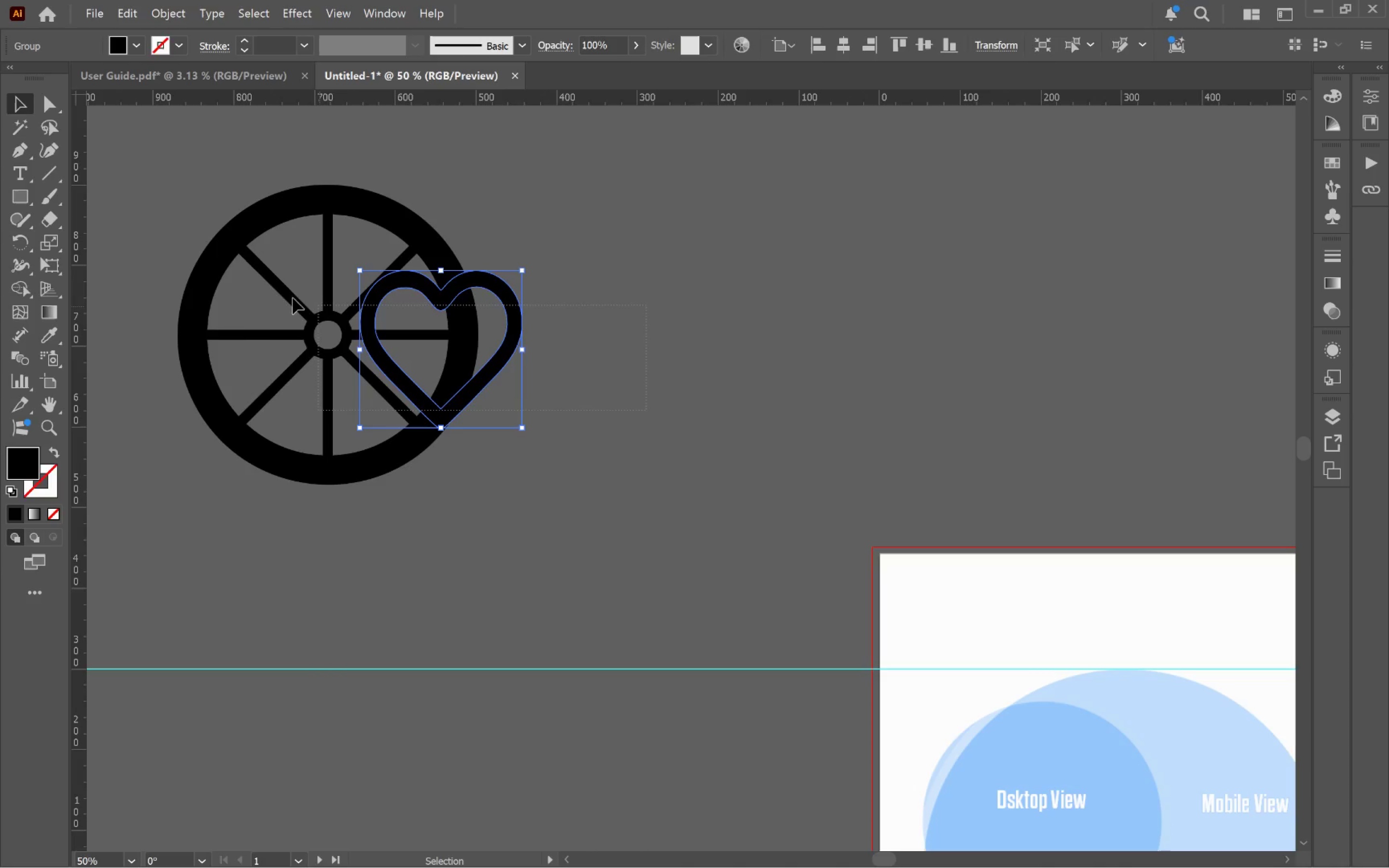 
hold_key(key=ShiftLeft, duration=0.95)
 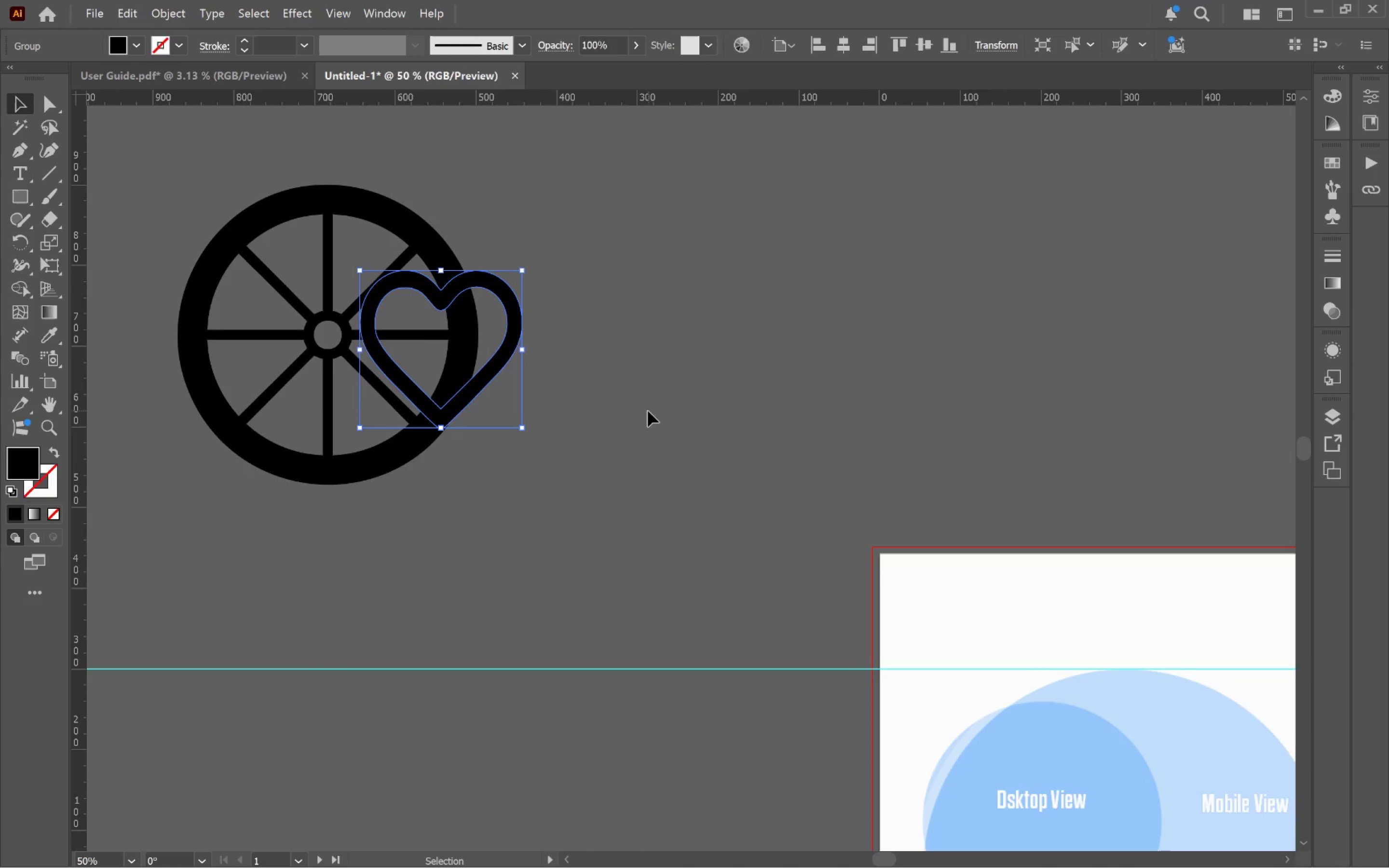 
left_click_drag(start_coordinate=[648, 411], to_coordinate=[256, 283])
 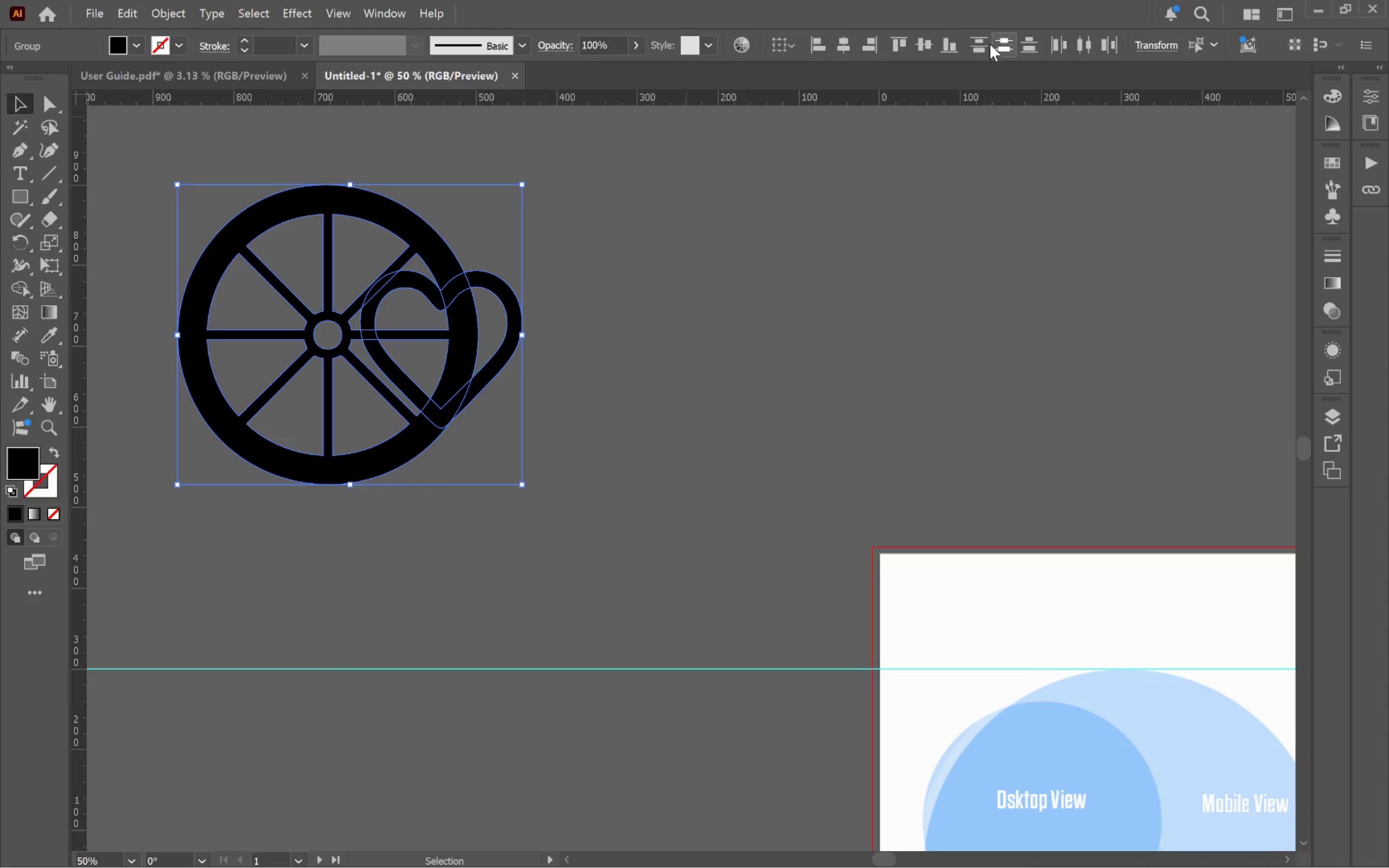 
left_click([921, 46])
 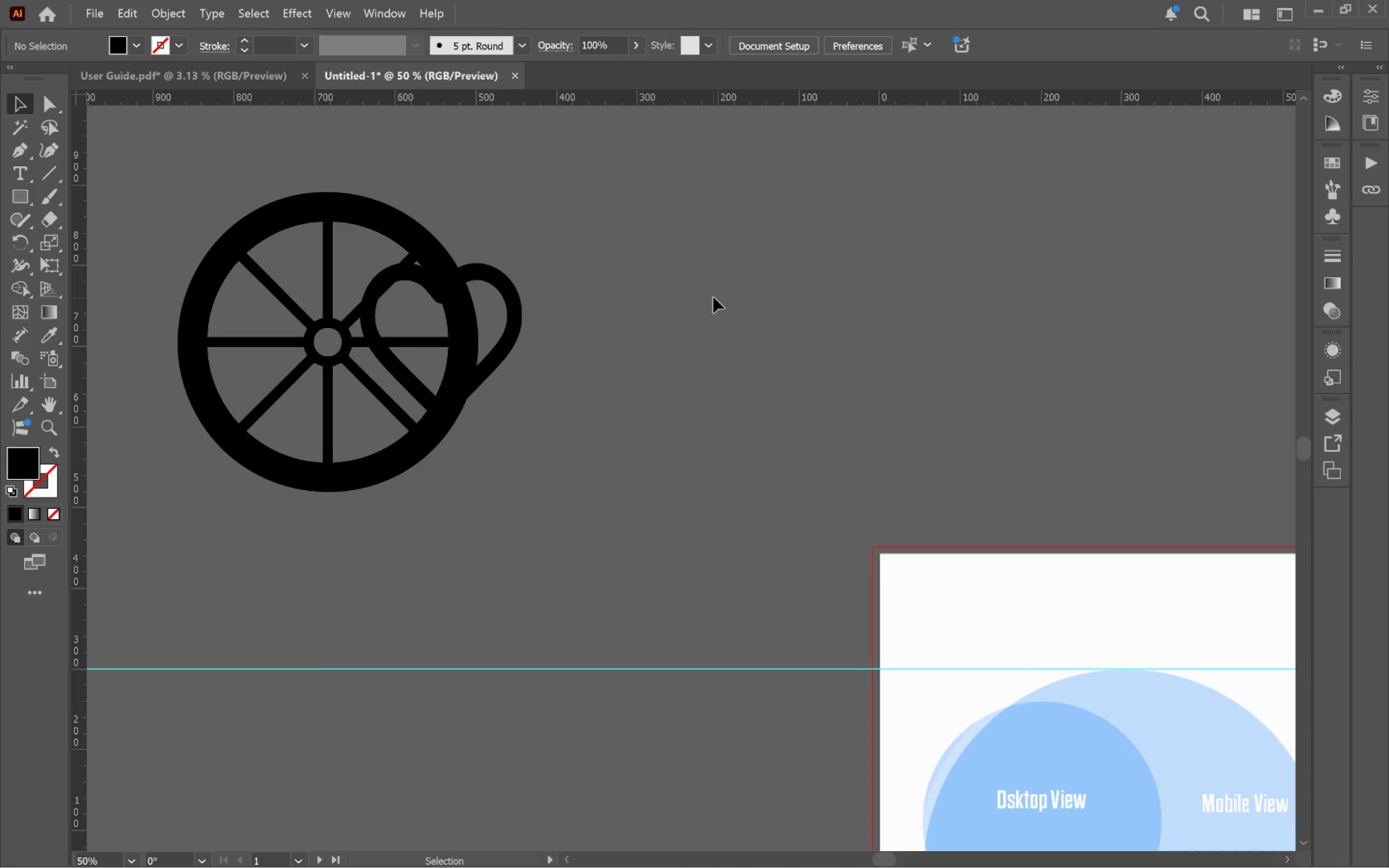 
hold_key(key=AltLeft, duration=0.57)
scroll: coordinate [520, 326], scroll_direction: up, amount: 1.0
 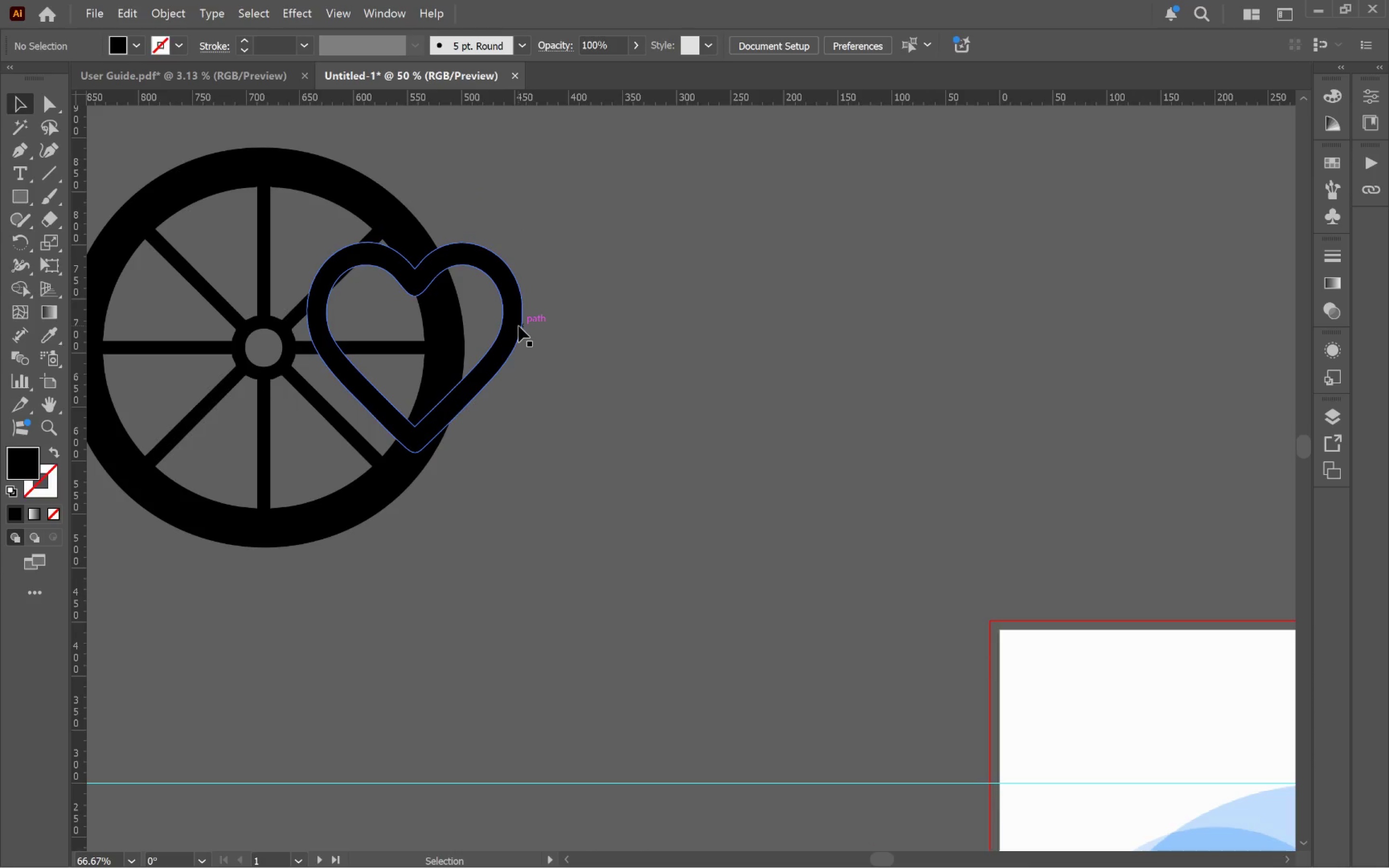 
left_click([515, 326])
 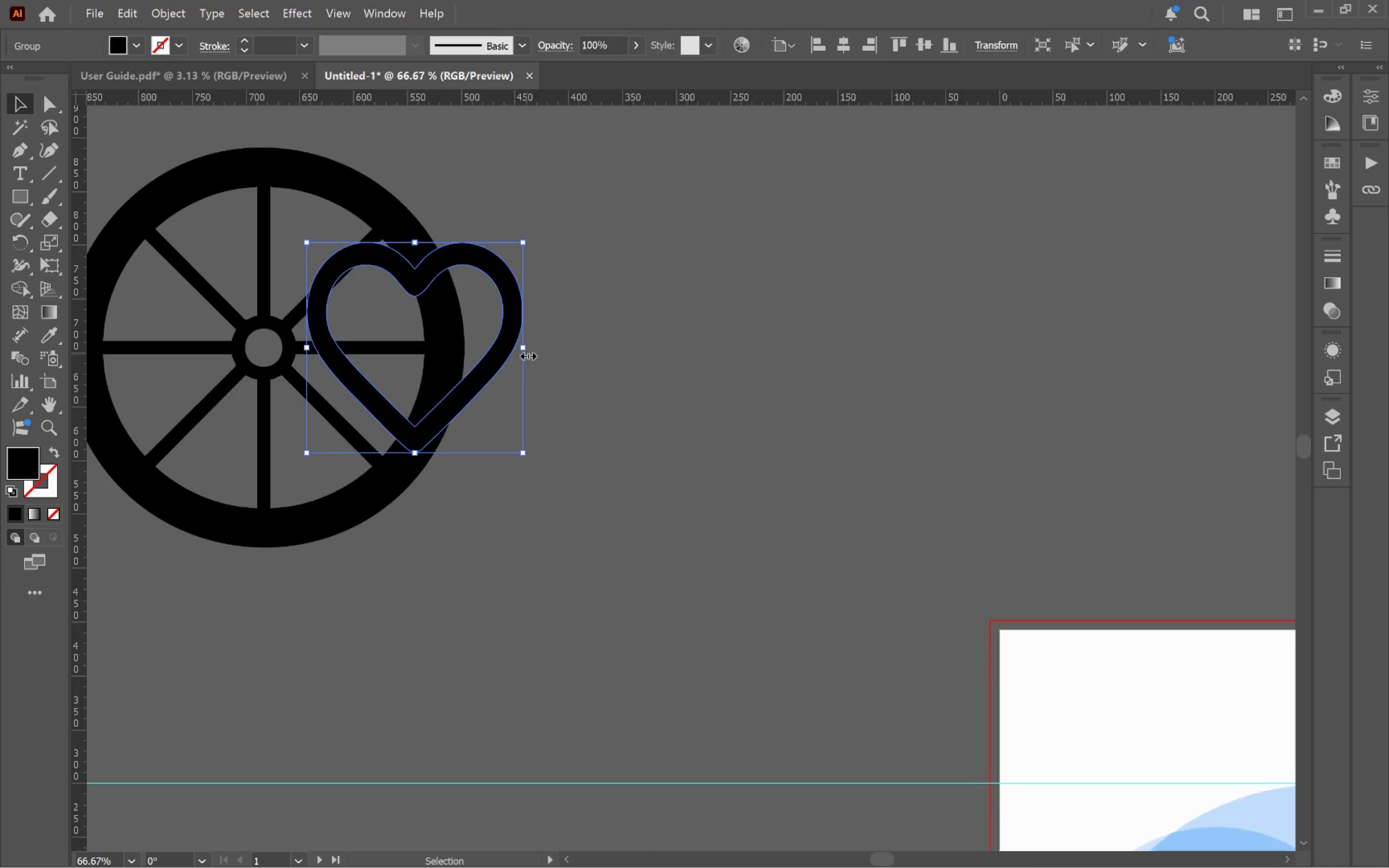 
hold_key(key=AltLeft, duration=5.42)
left_click_drag(start_coordinate=[524, 350], to_coordinate=[557, 340])
 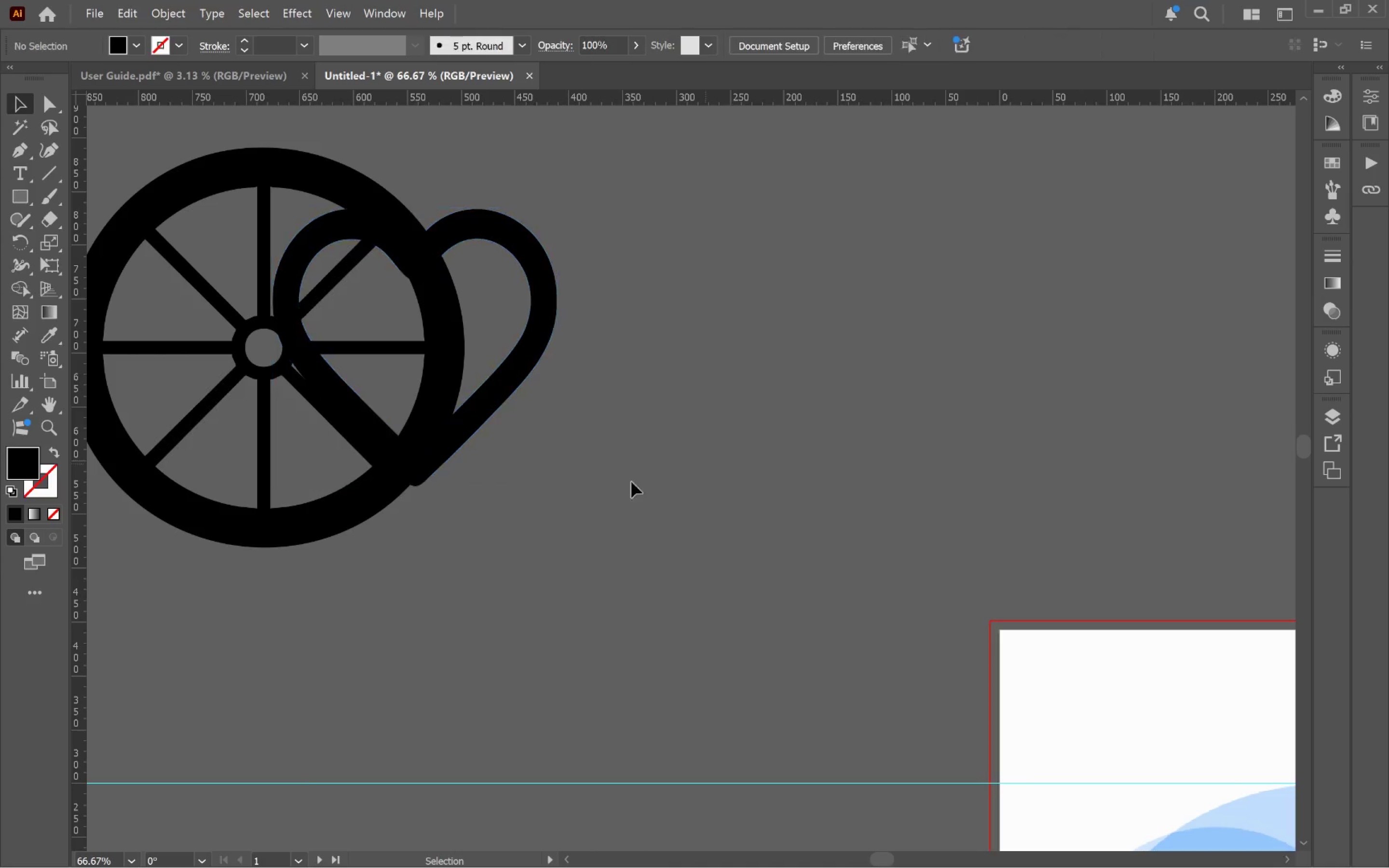 
hold_key(key=ShiftLeft, duration=5.37)
 